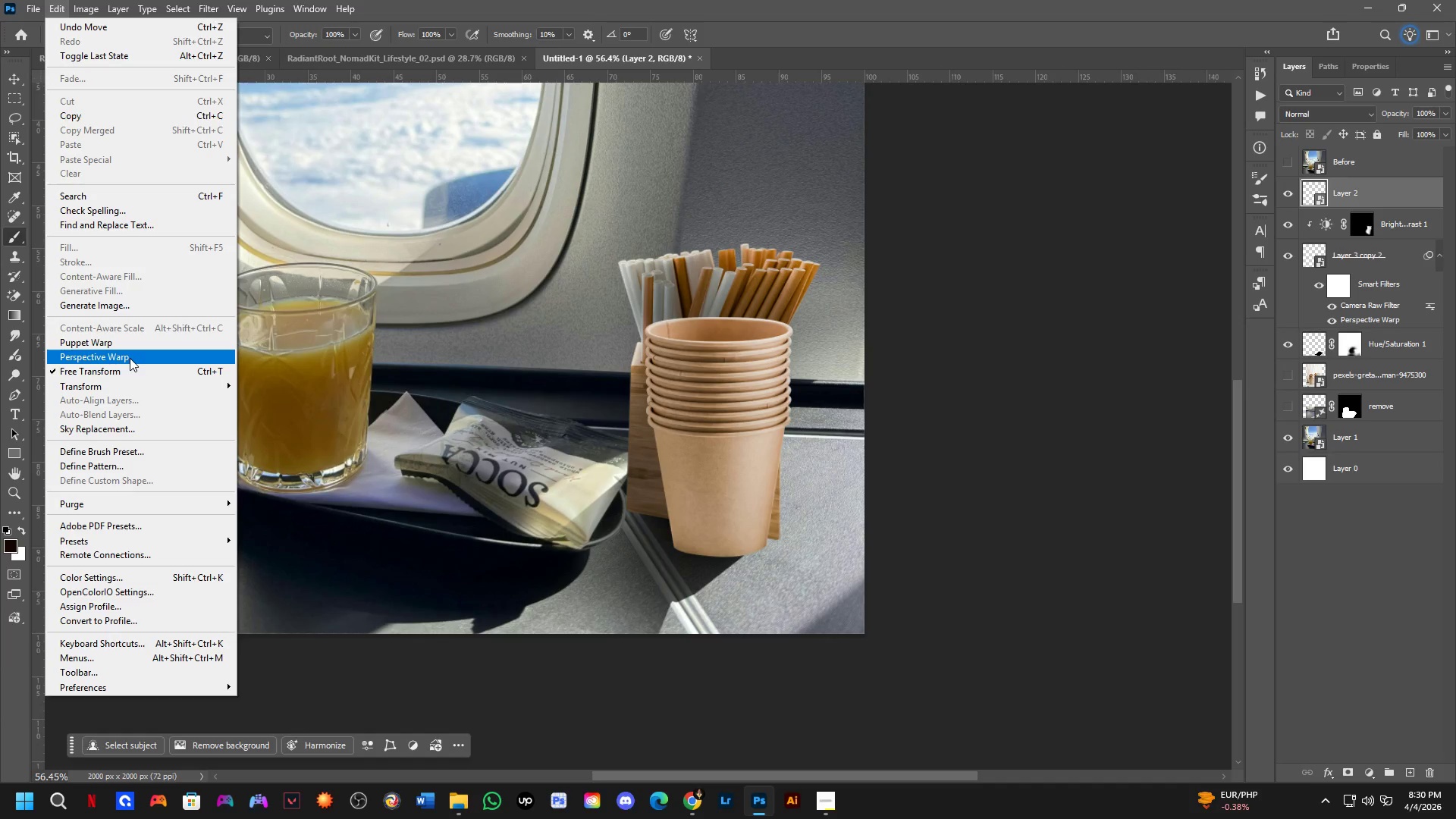 
wait(10.78)
 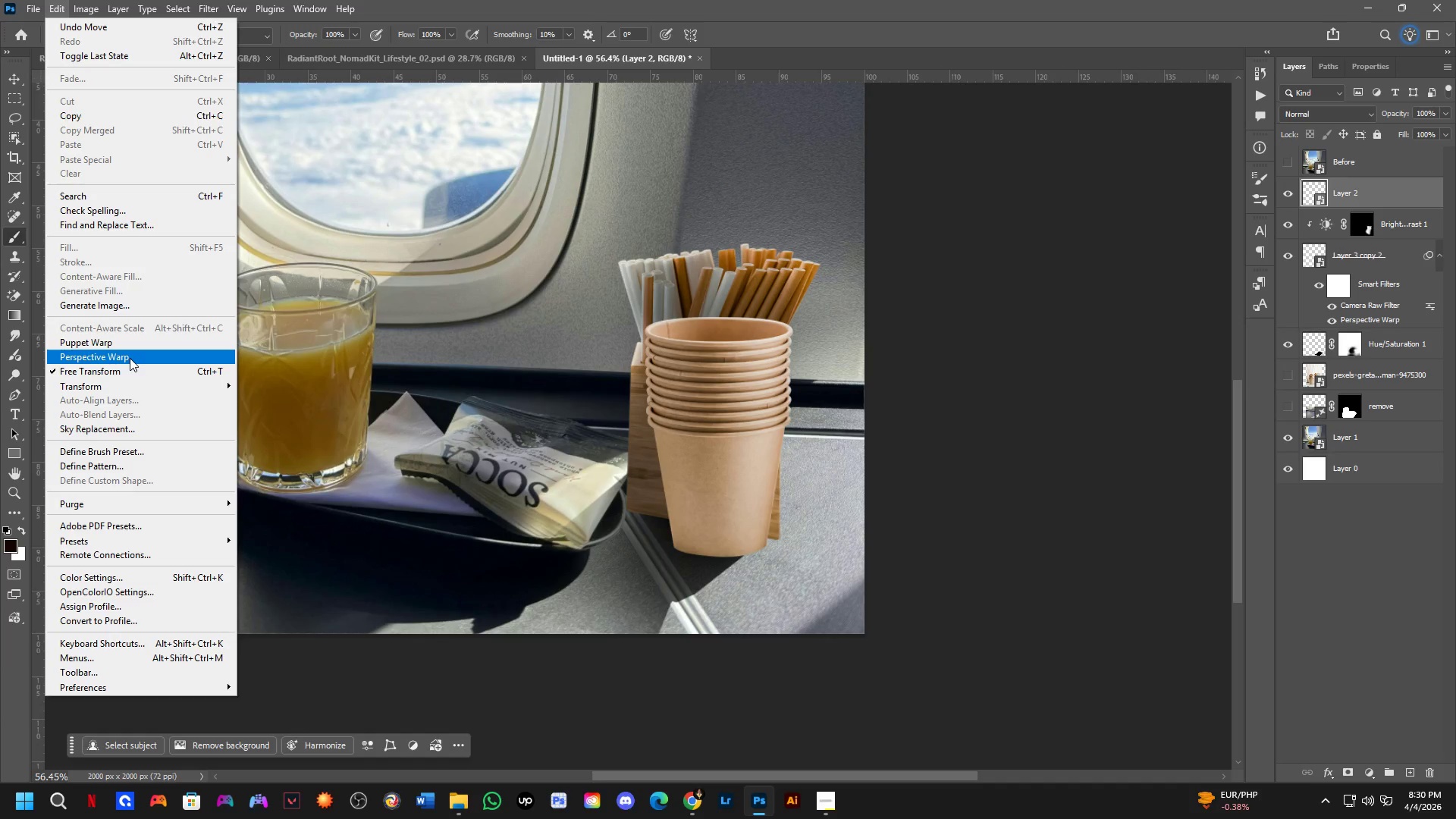 
left_click([130, 358])
 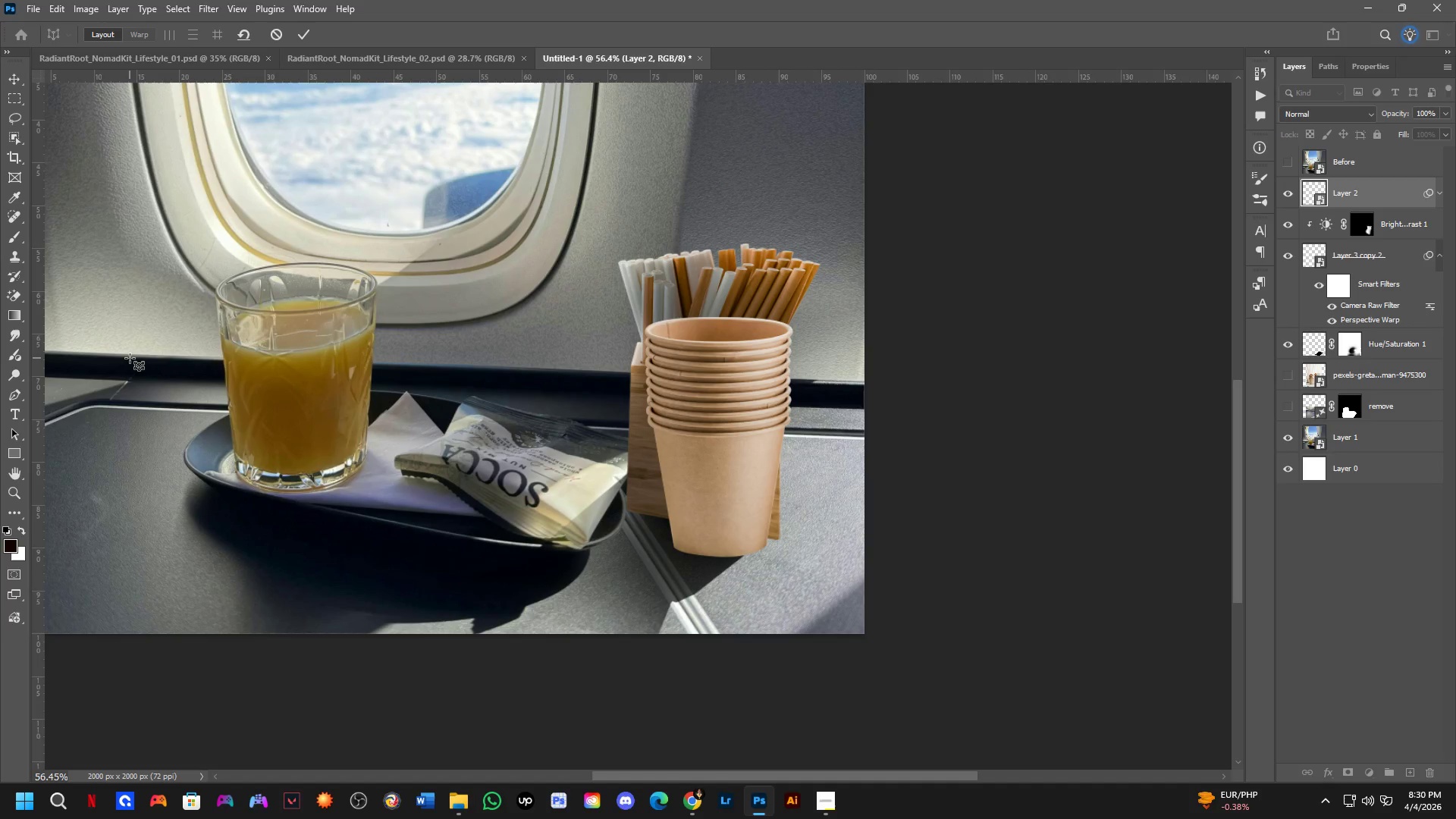 
wait(17.31)
 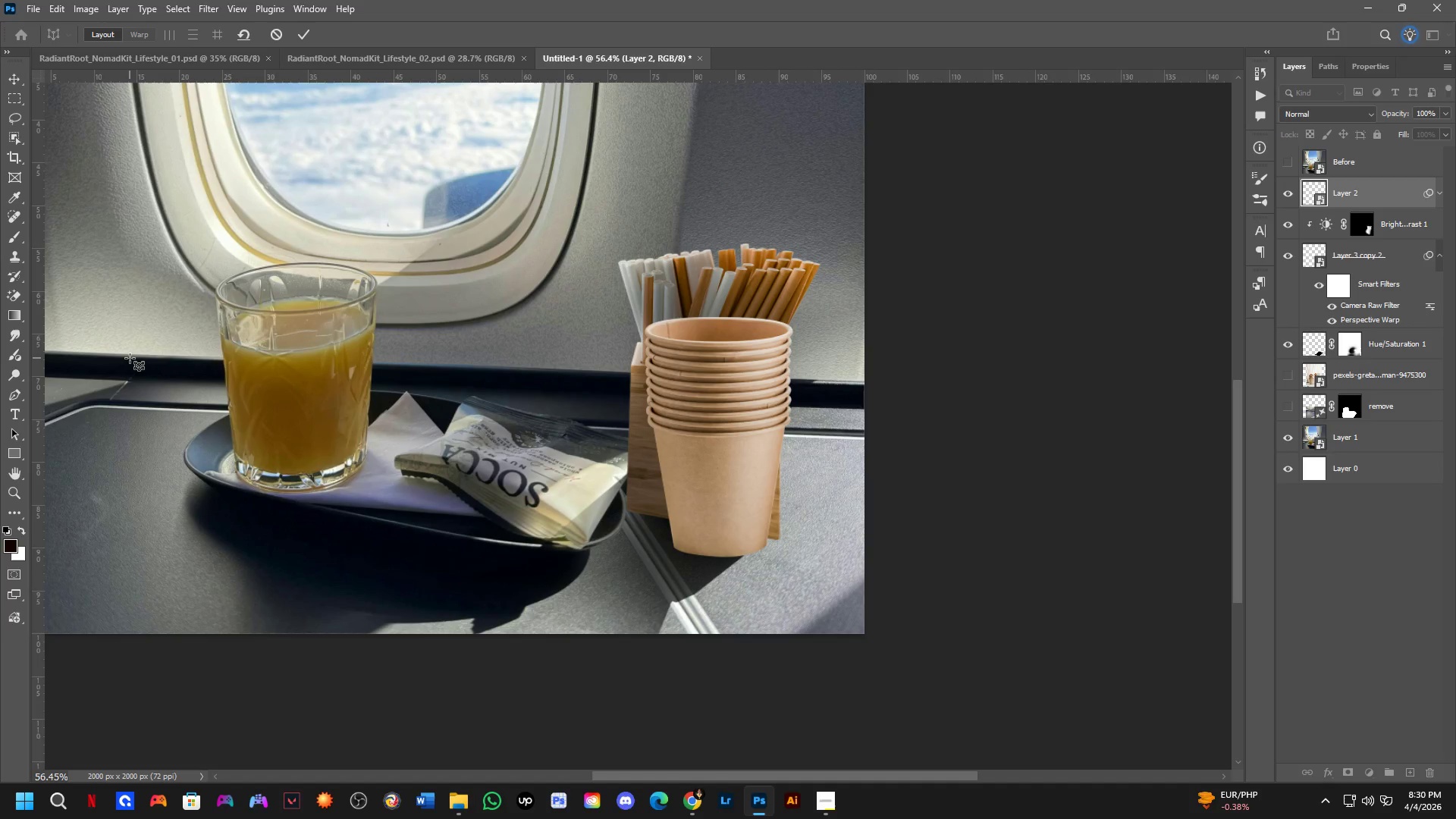 
scroll: coordinate [131, 354], scroll_direction: up, amount: 2.0
 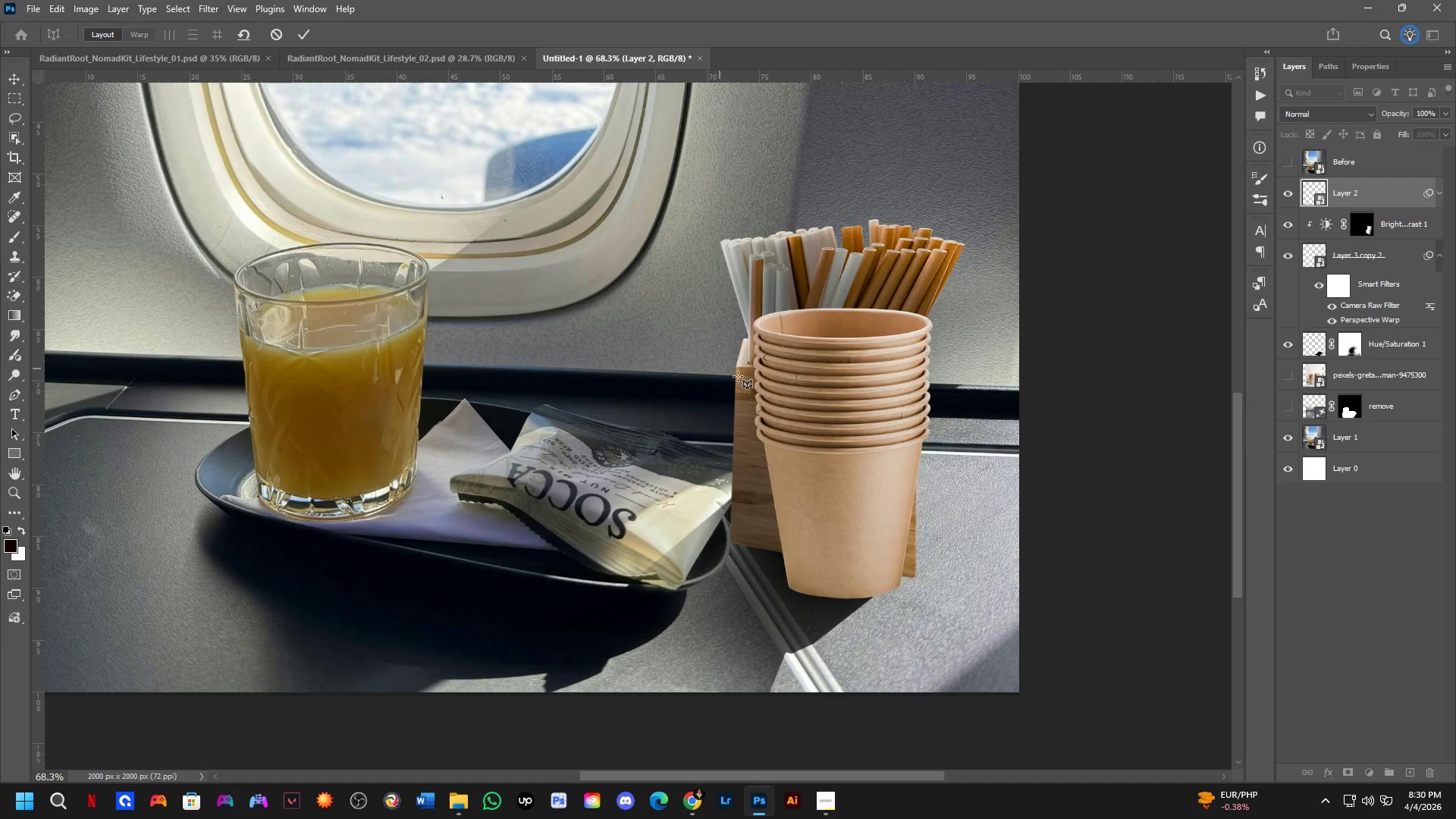 
hold_key(key=ControlLeft, duration=0.38)
 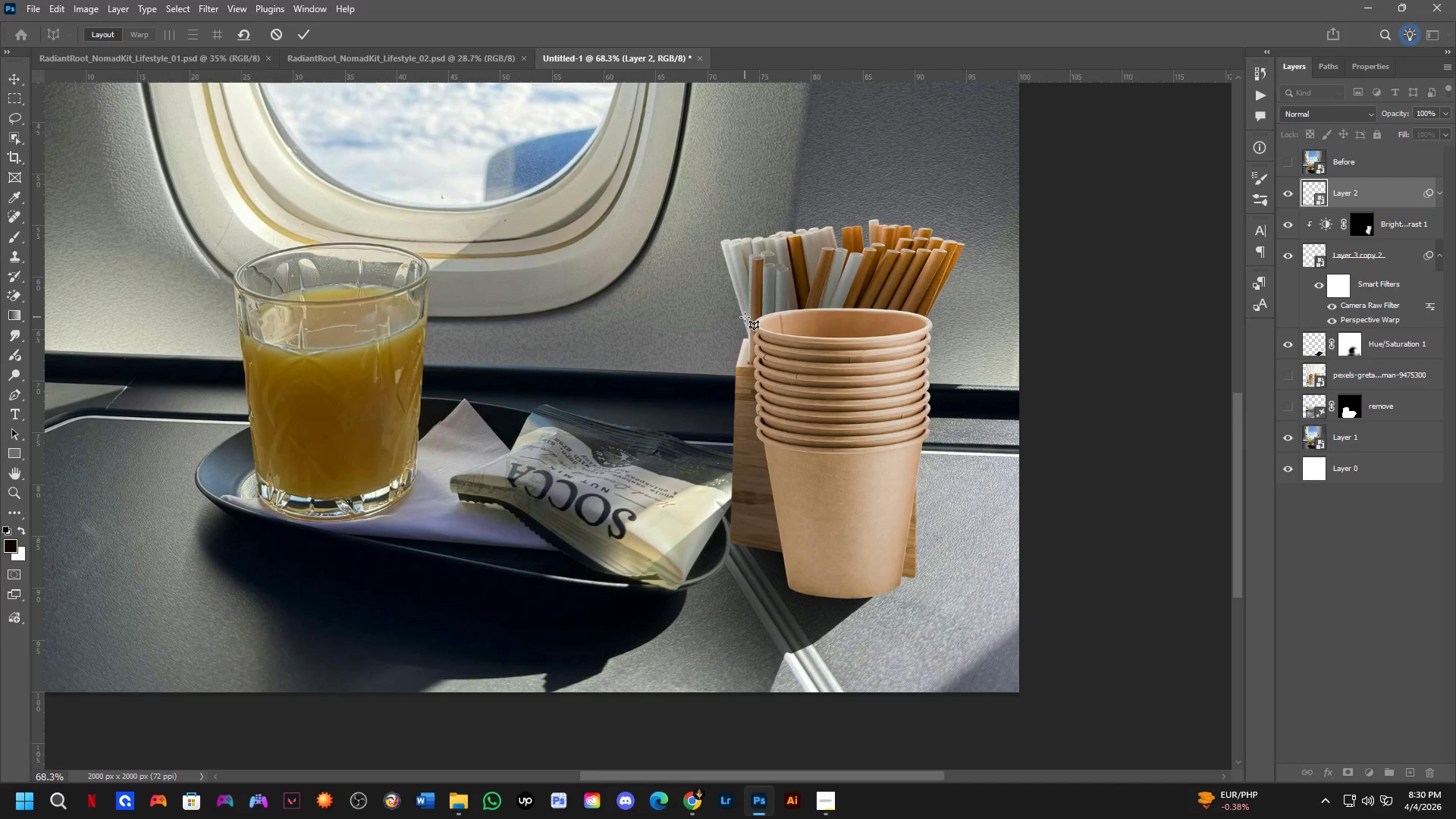 
left_click([749, 317])
 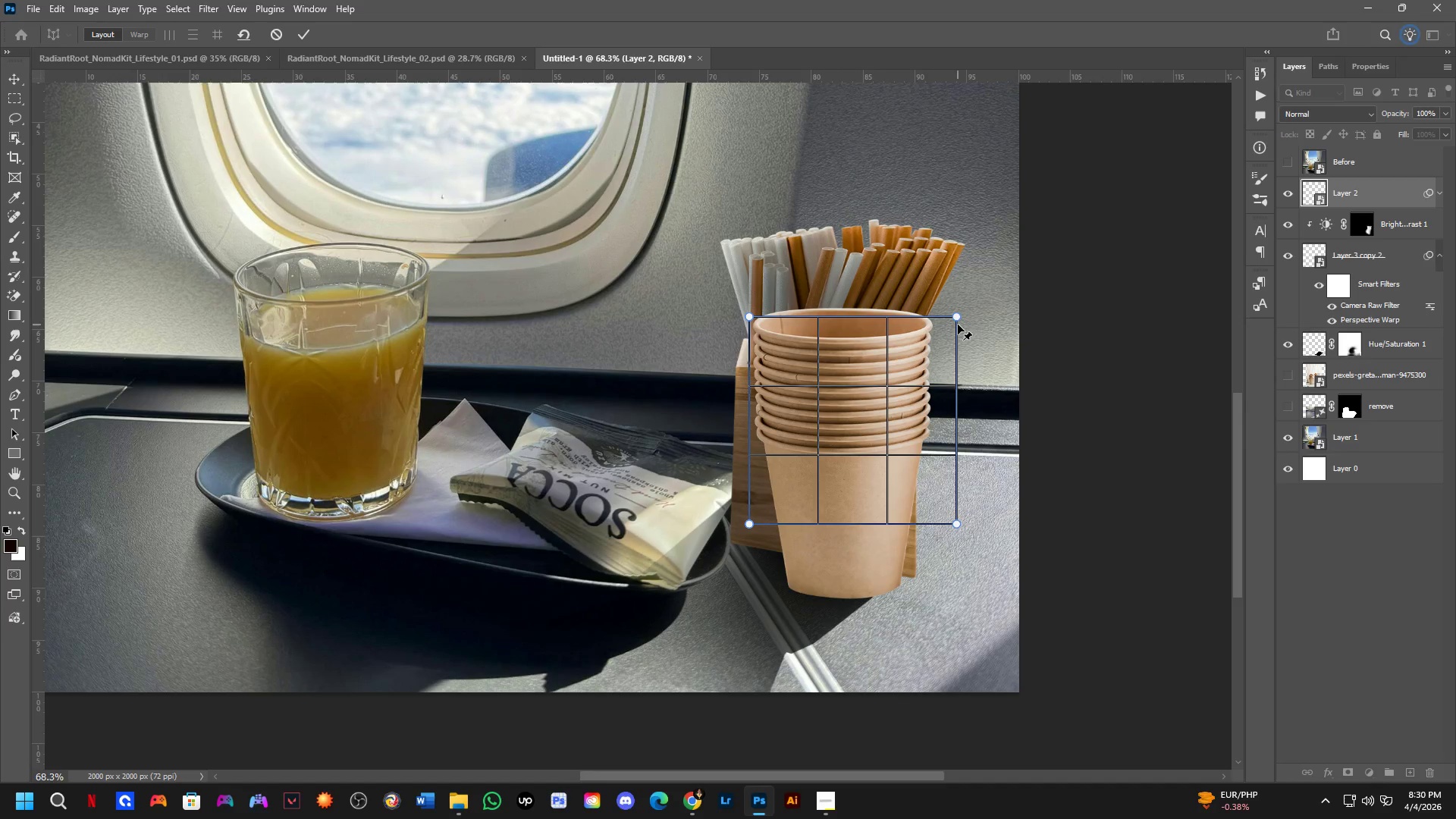 
left_click_drag(start_coordinate=[956, 318], to_coordinate=[936, 308])
 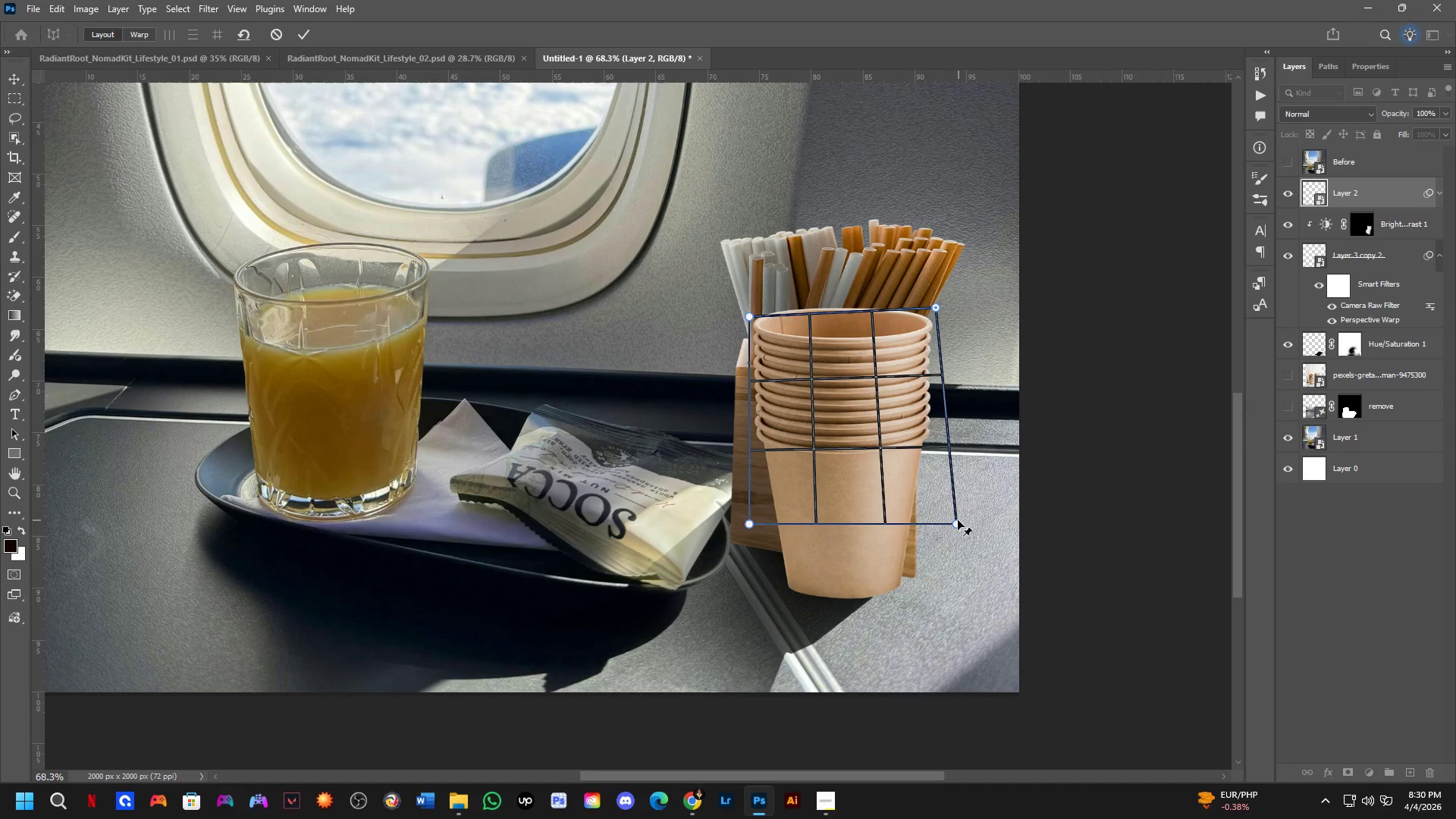 
left_click_drag(start_coordinate=[956, 525], to_coordinate=[903, 588])
 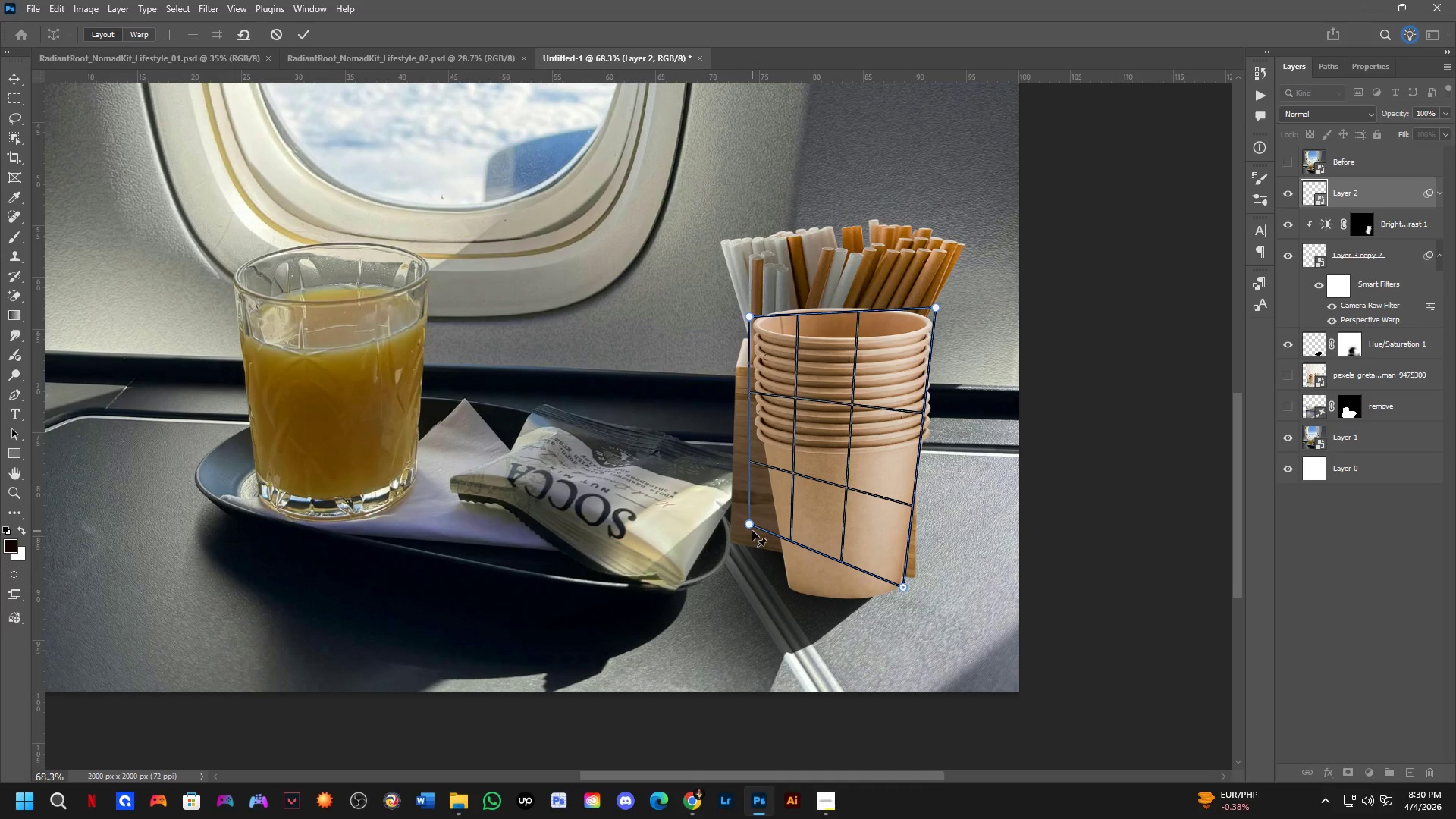 
left_click_drag(start_coordinate=[748, 520], to_coordinate=[786, 592])
 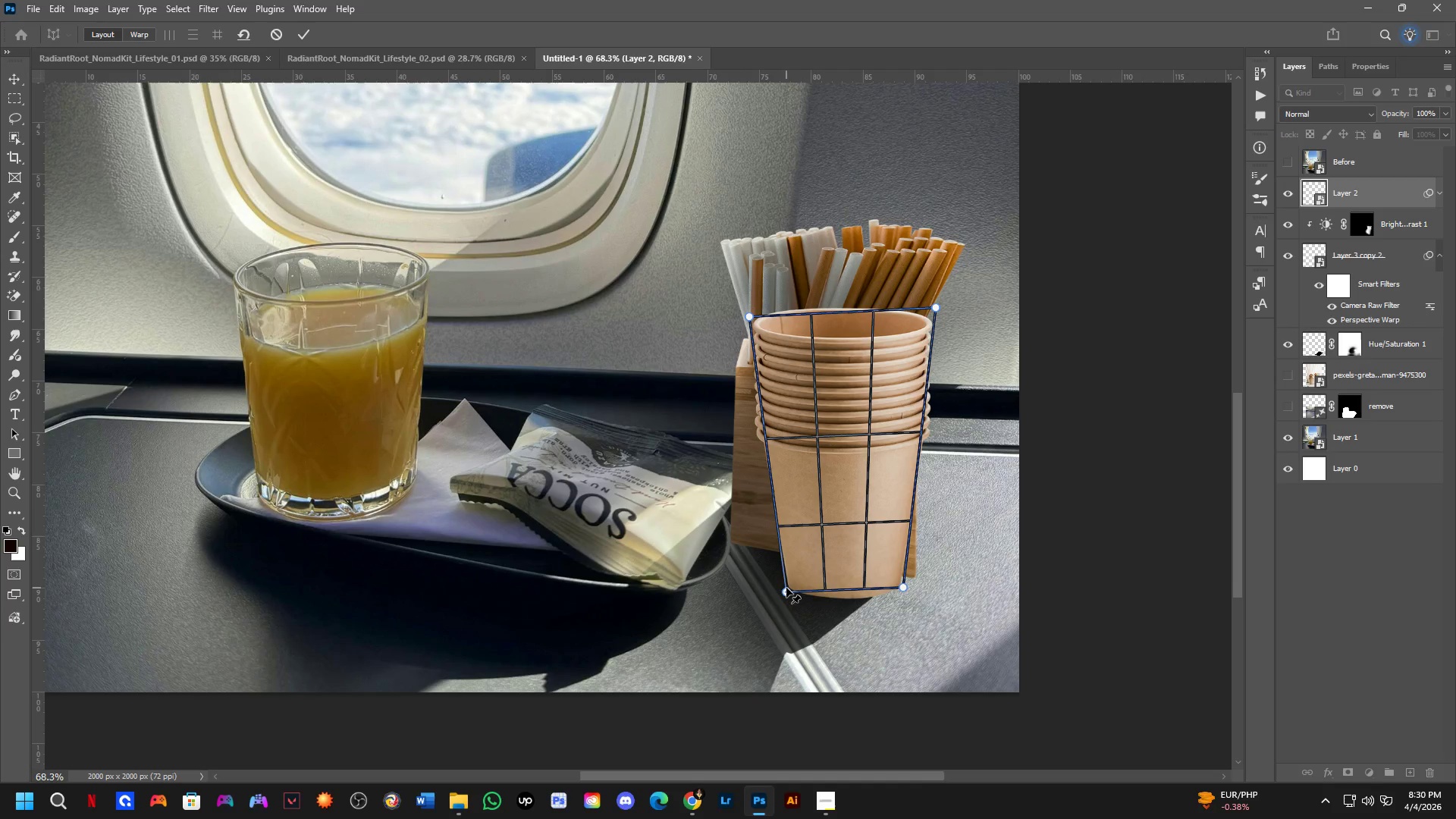 
wait(5.3)
 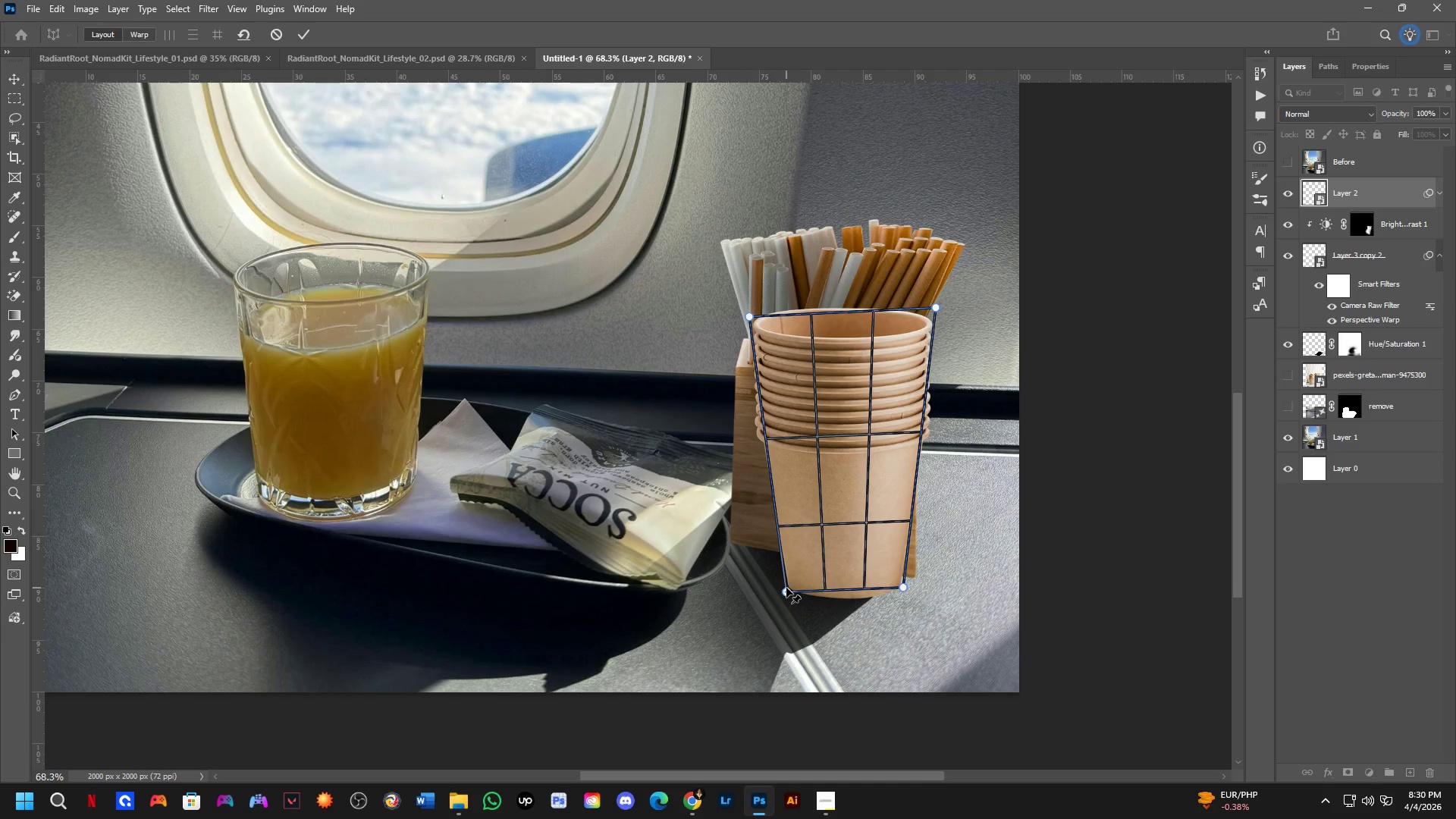 
key(NumpadEnter)
 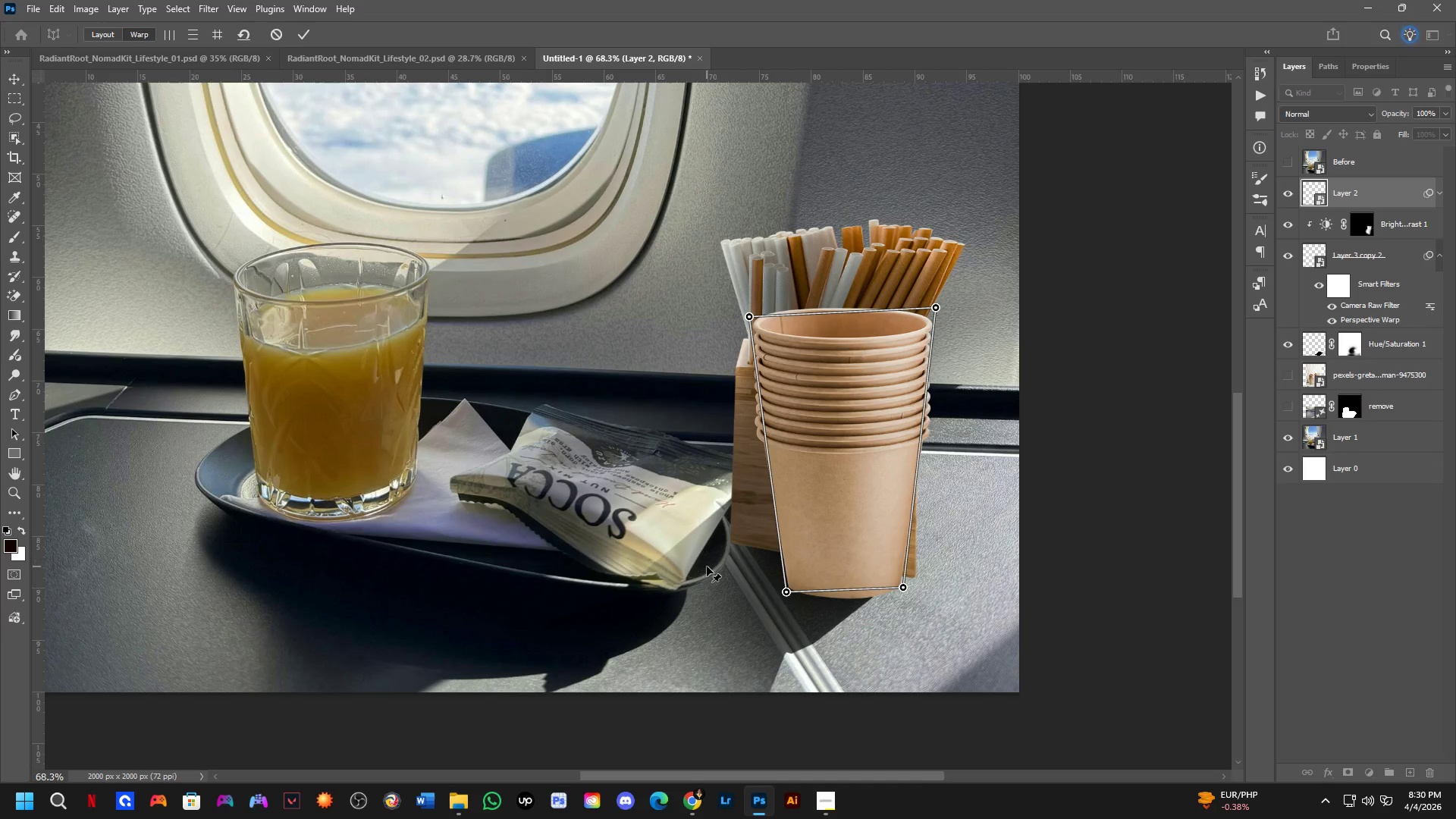 
wait(5.05)
 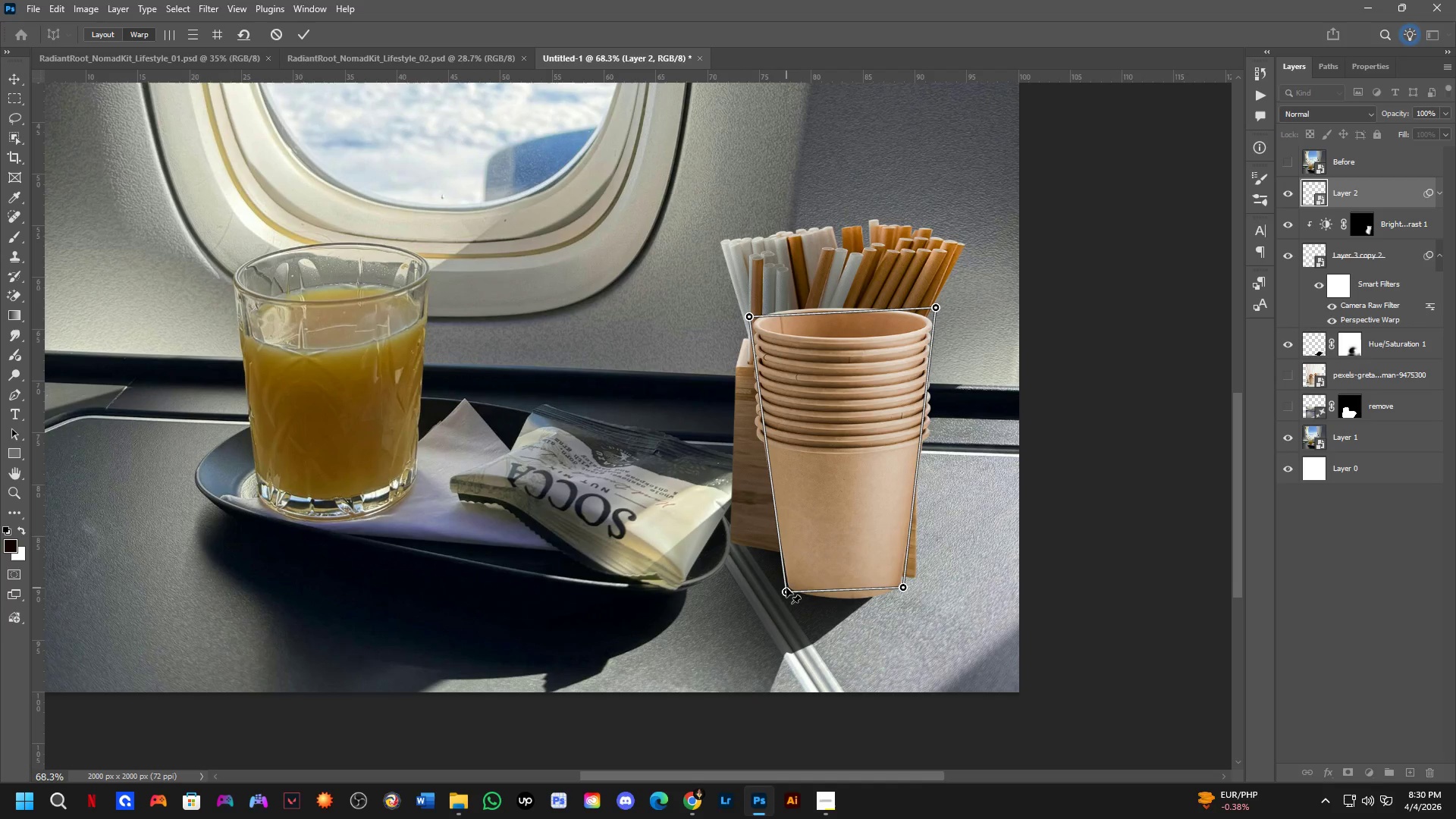 
left_click_drag(start_coordinate=[870, 451], to_coordinate=[912, 464])
 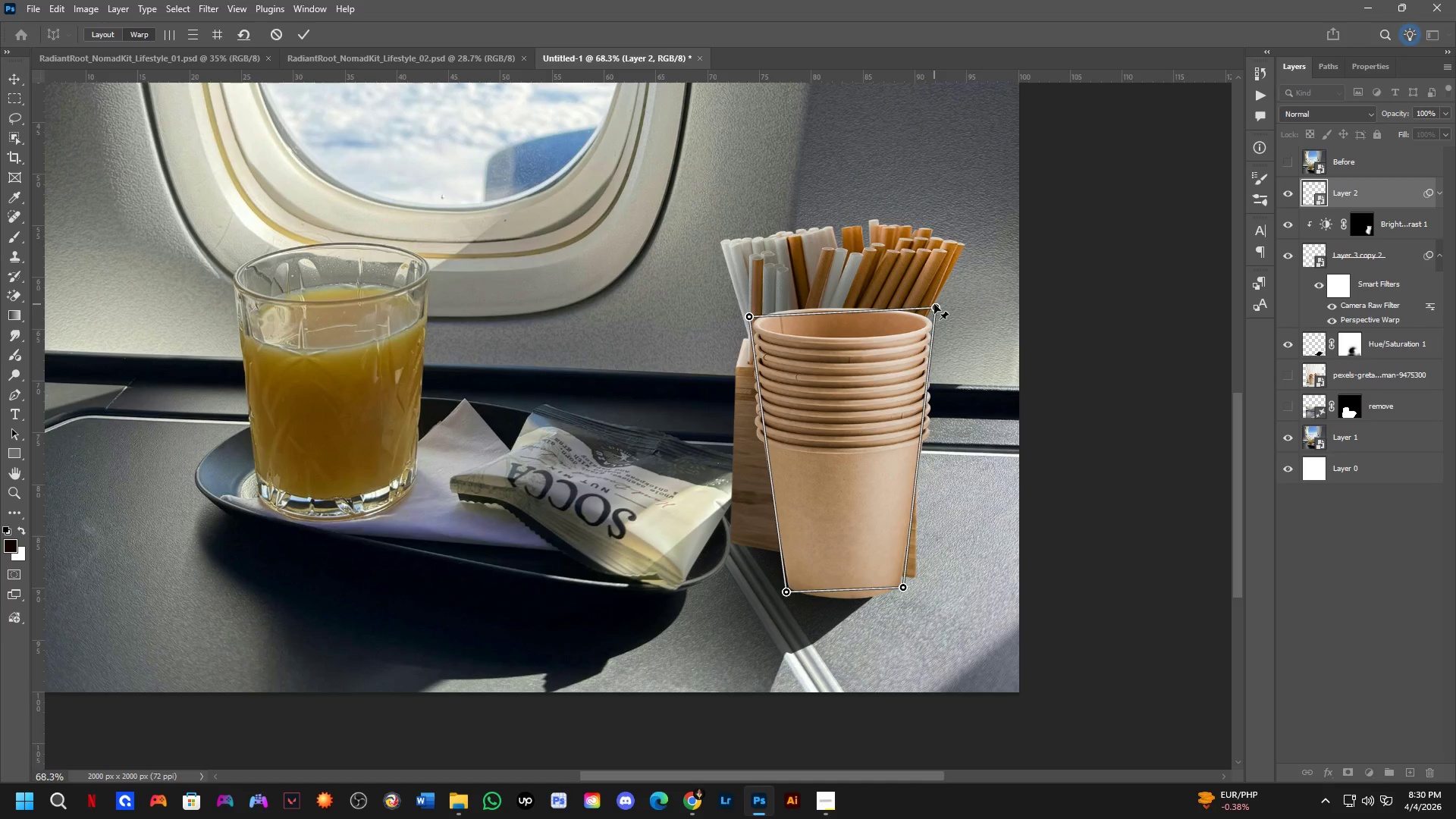 
left_click_drag(start_coordinate=[934, 304], to_coordinate=[990, 324])
 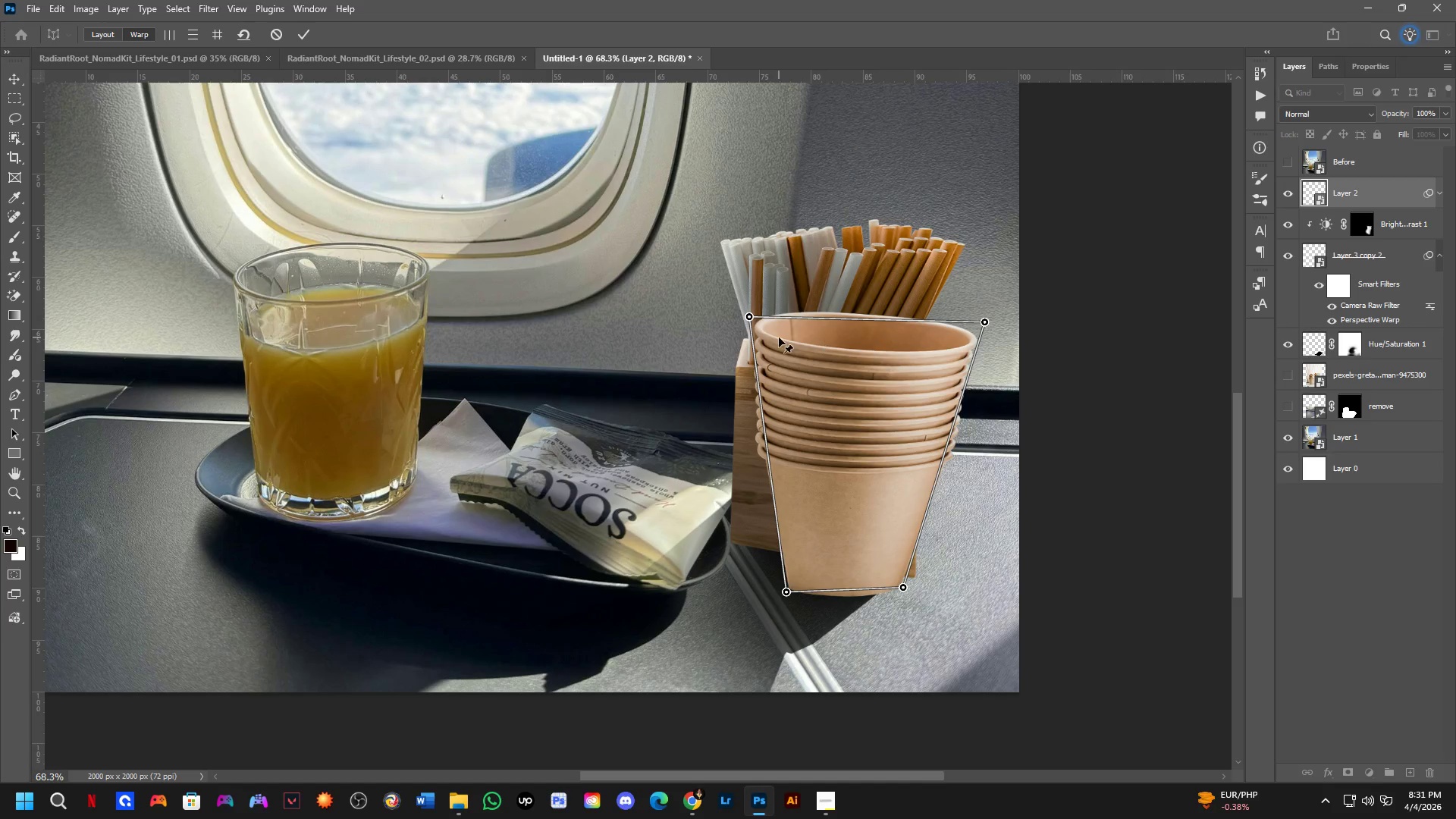 
key(Control+ControlLeft)
 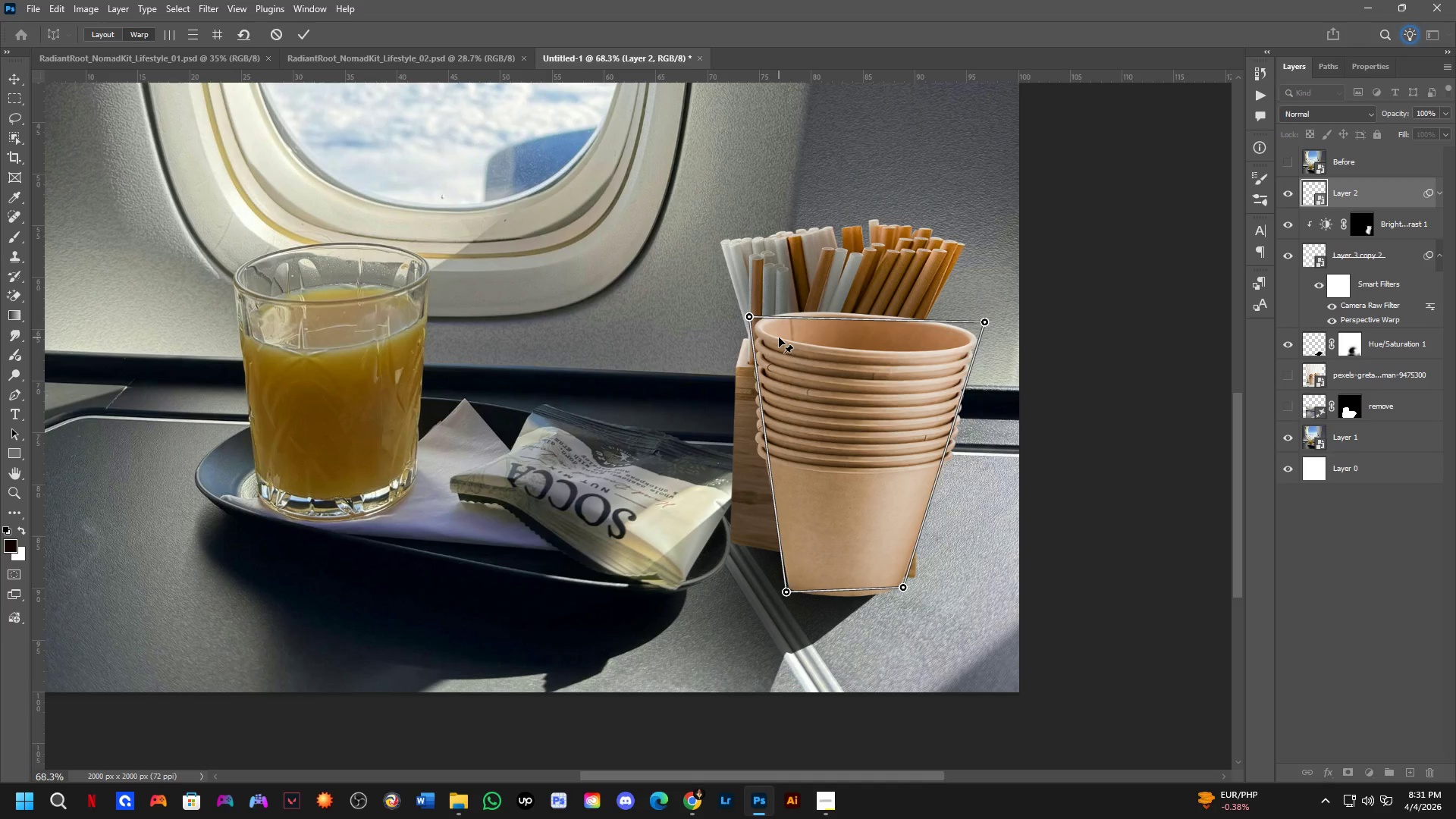 
key(Control+Z)
 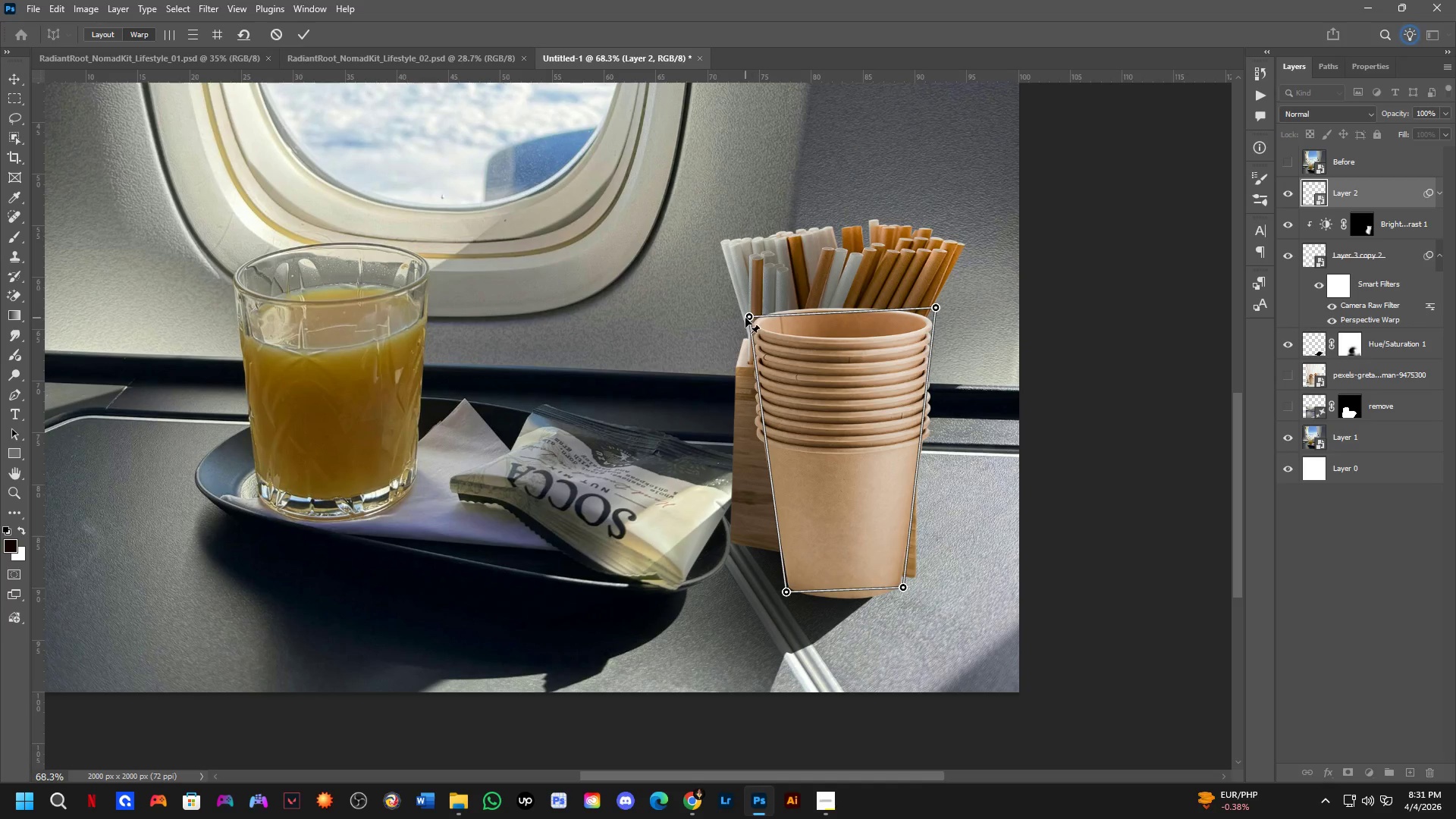 
left_click_drag(start_coordinate=[748, 315], to_coordinate=[793, 318])
 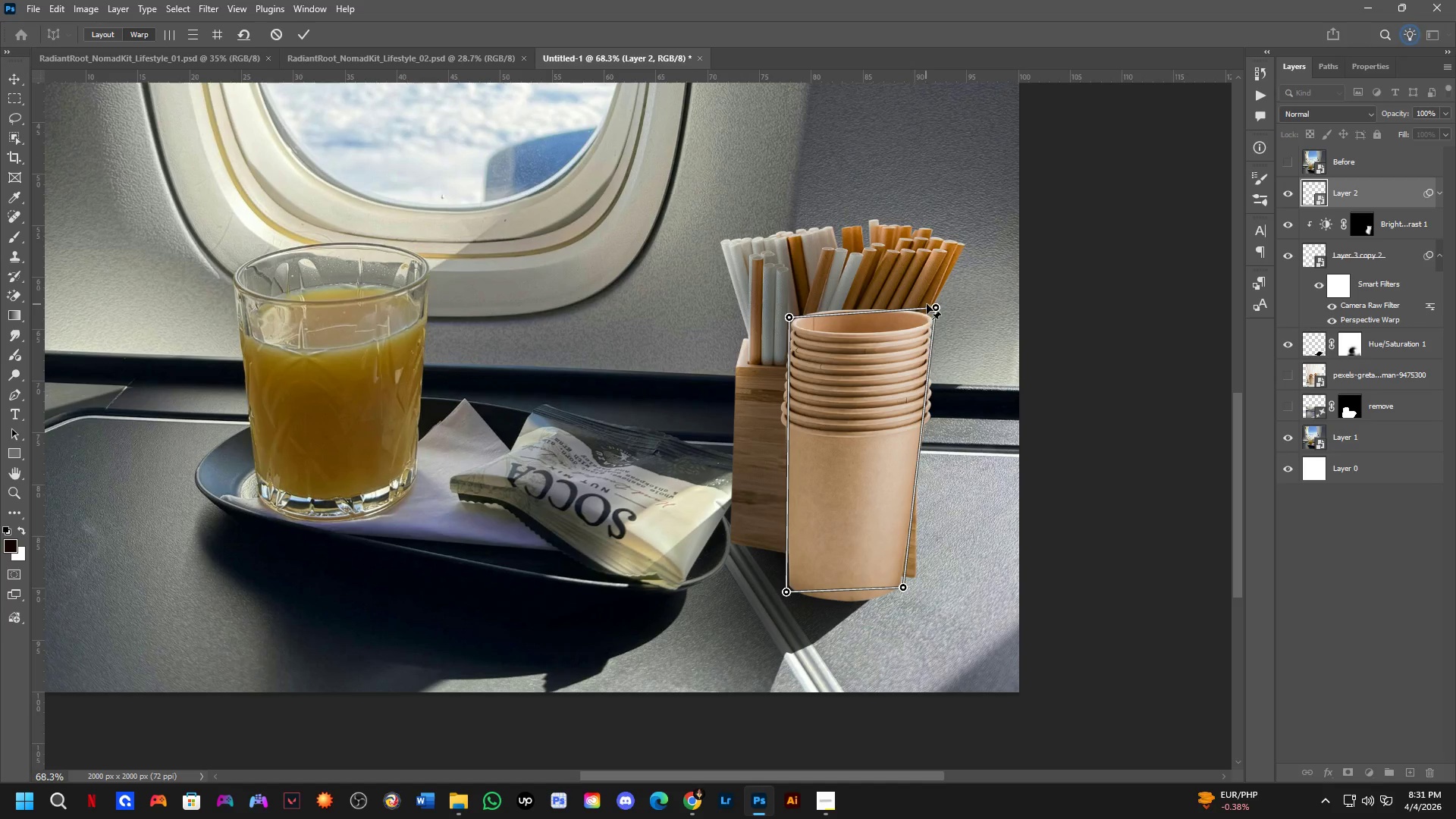 
left_click_drag(start_coordinate=[943, 304], to_coordinate=[987, 340])
 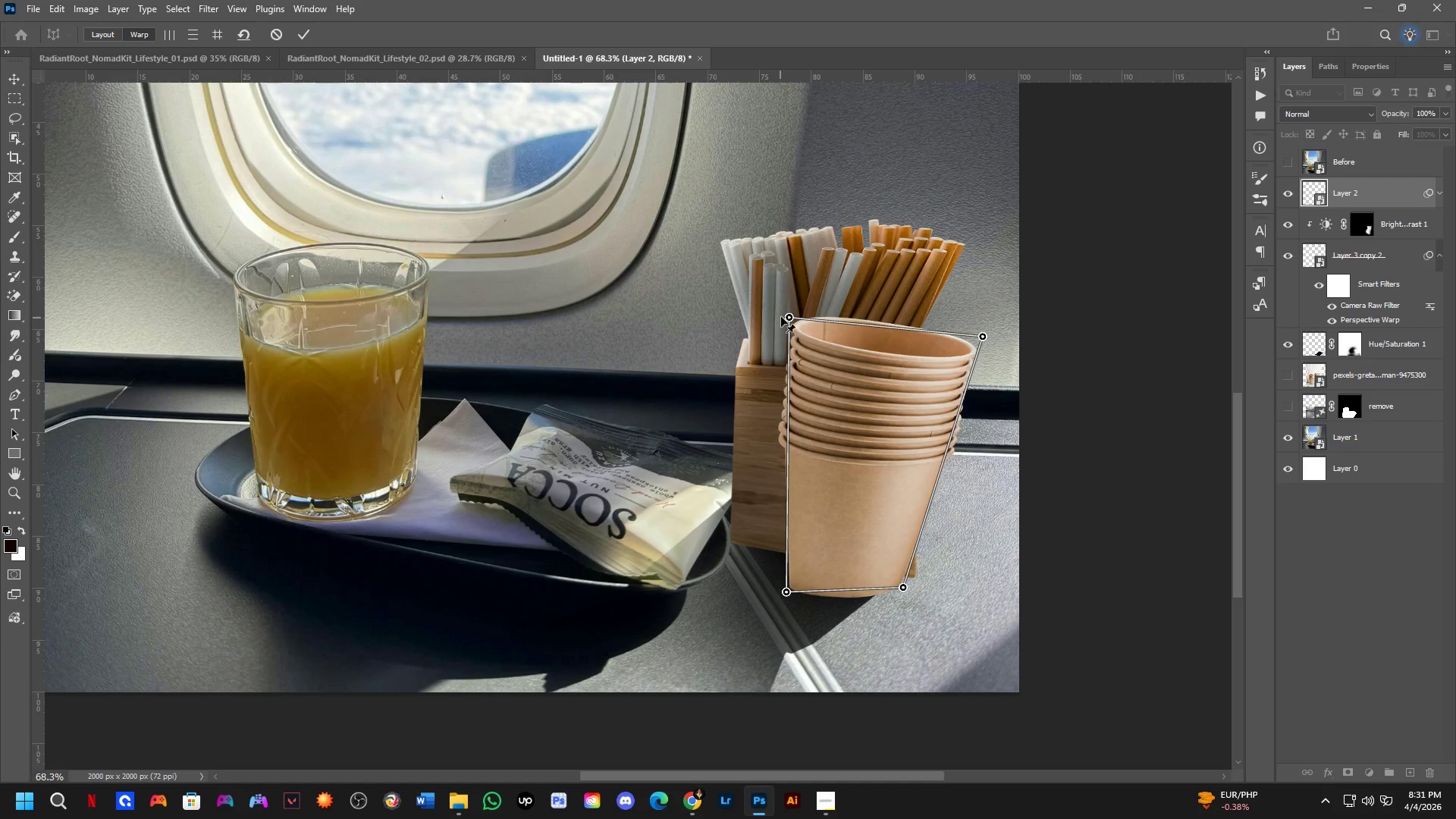 
left_click_drag(start_coordinate=[789, 315], to_coordinate=[764, 335])
 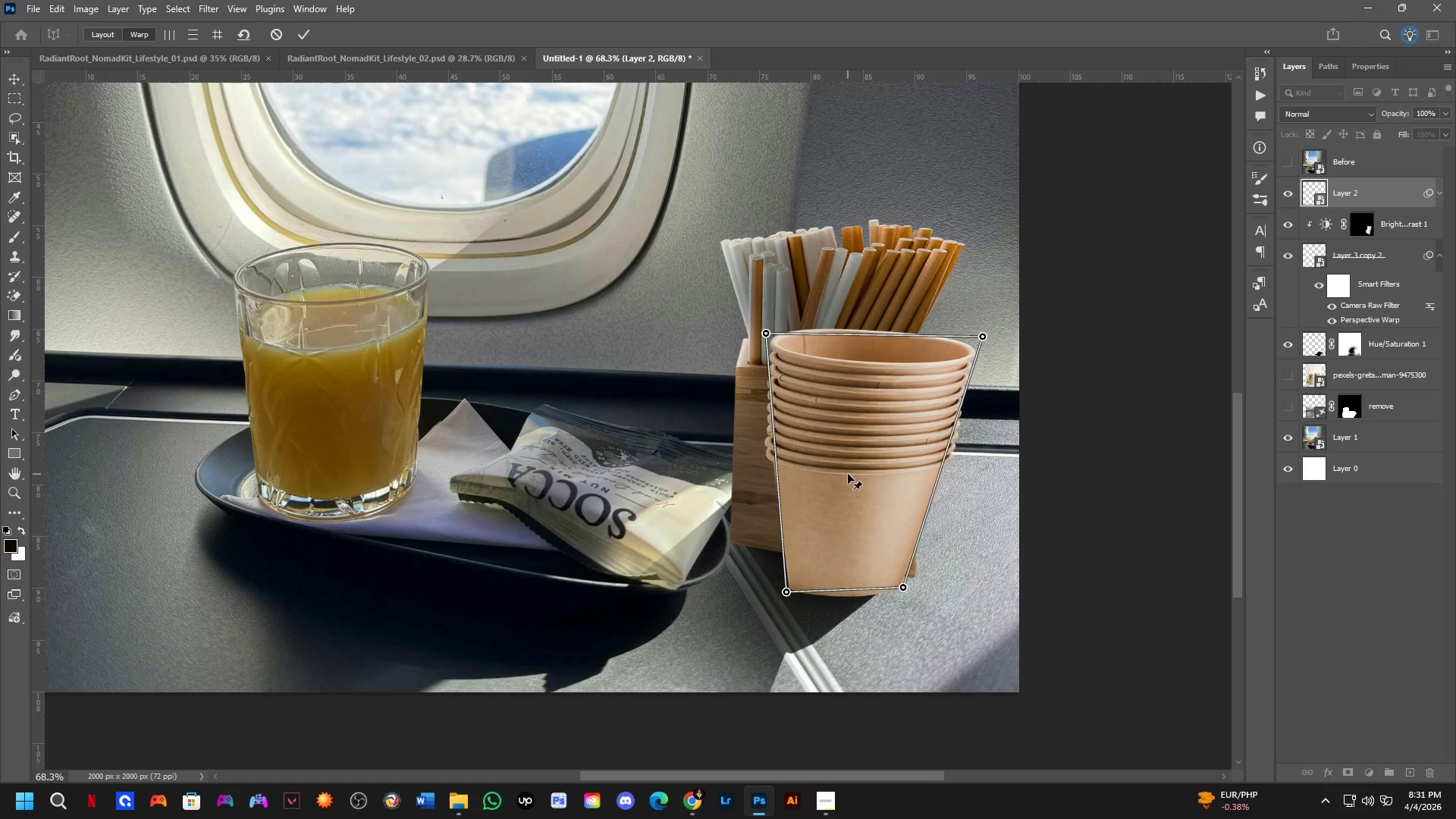 
left_click_drag(start_coordinate=[848, 474], to_coordinate=[922, 470])
 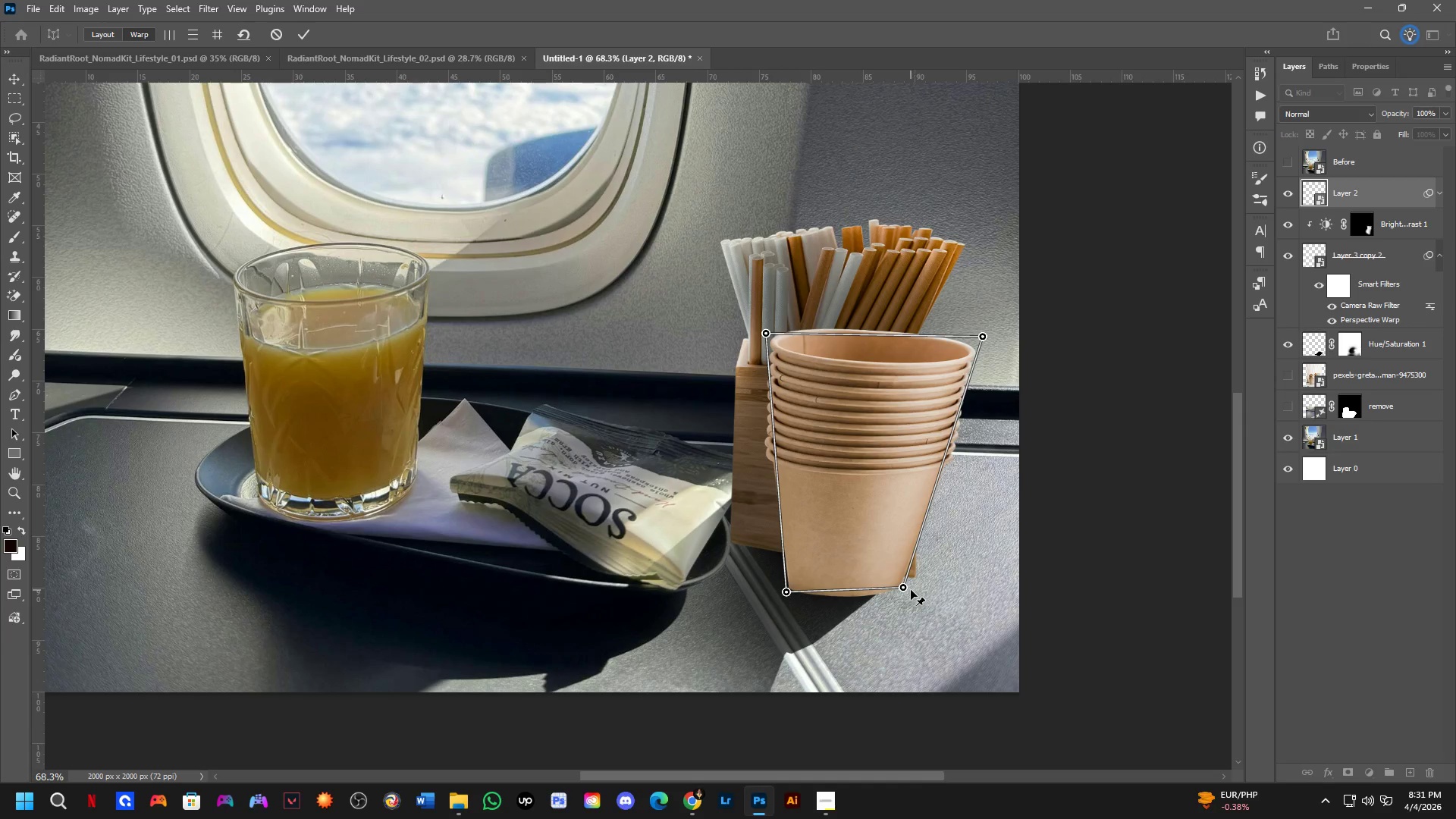 
left_click_drag(start_coordinate=[900, 586], to_coordinate=[980, 575])
 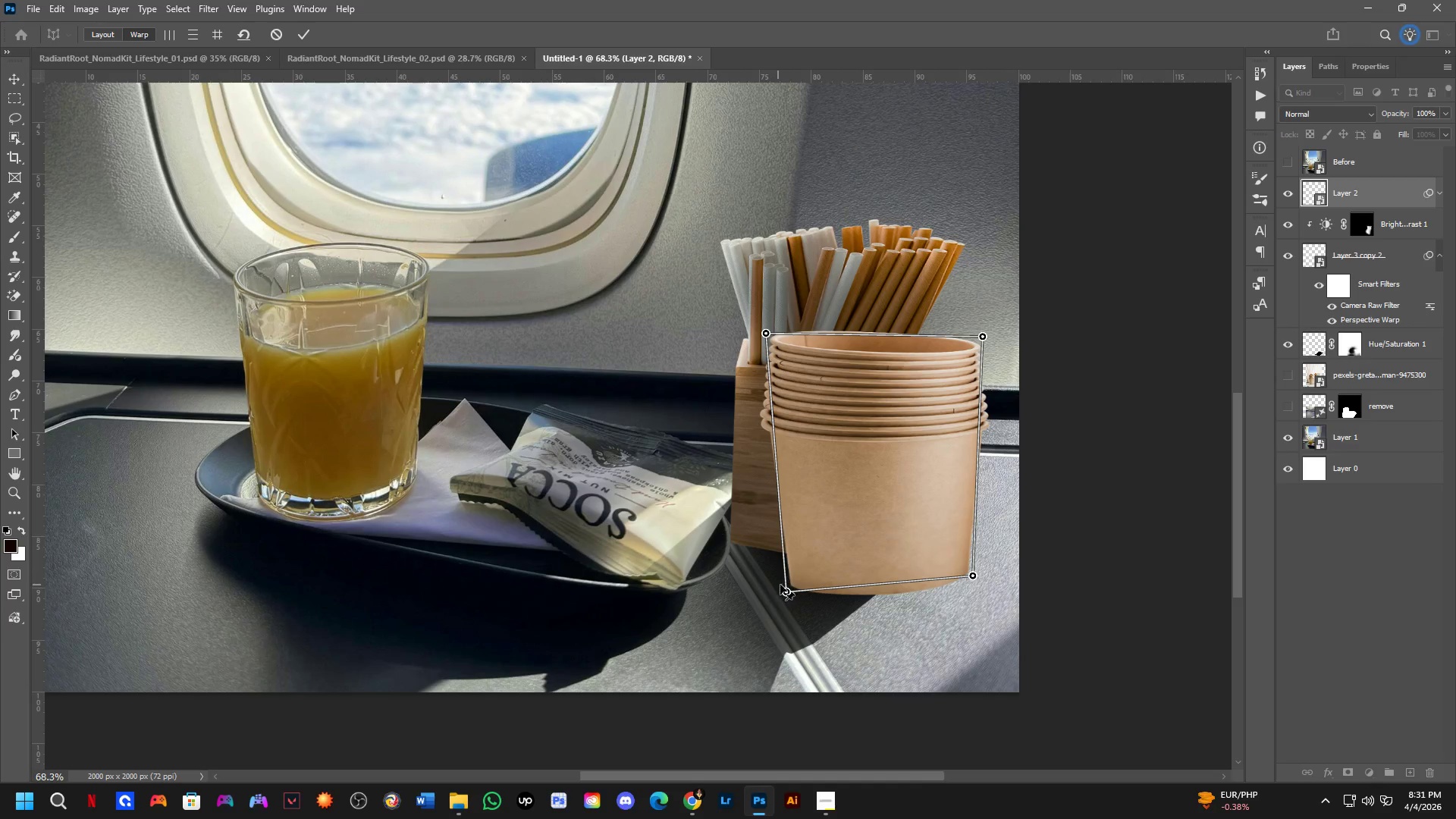 
left_click_drag(start_coordinate=[795, 589], to_coordinate=[870, 566])
 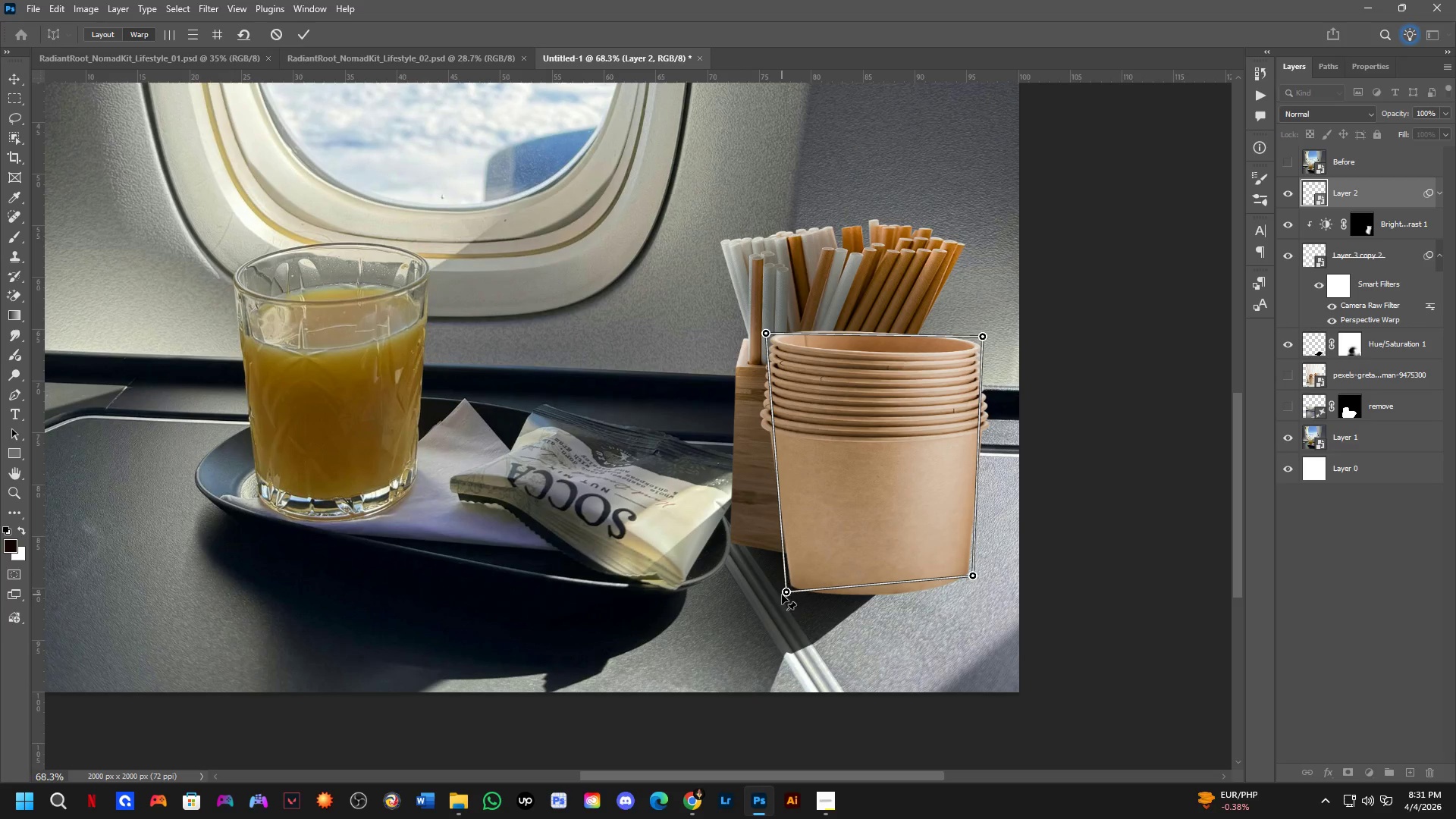 
left_click_drag(start_coordinate=[788, 589], to_coordinate=[860, 575])
 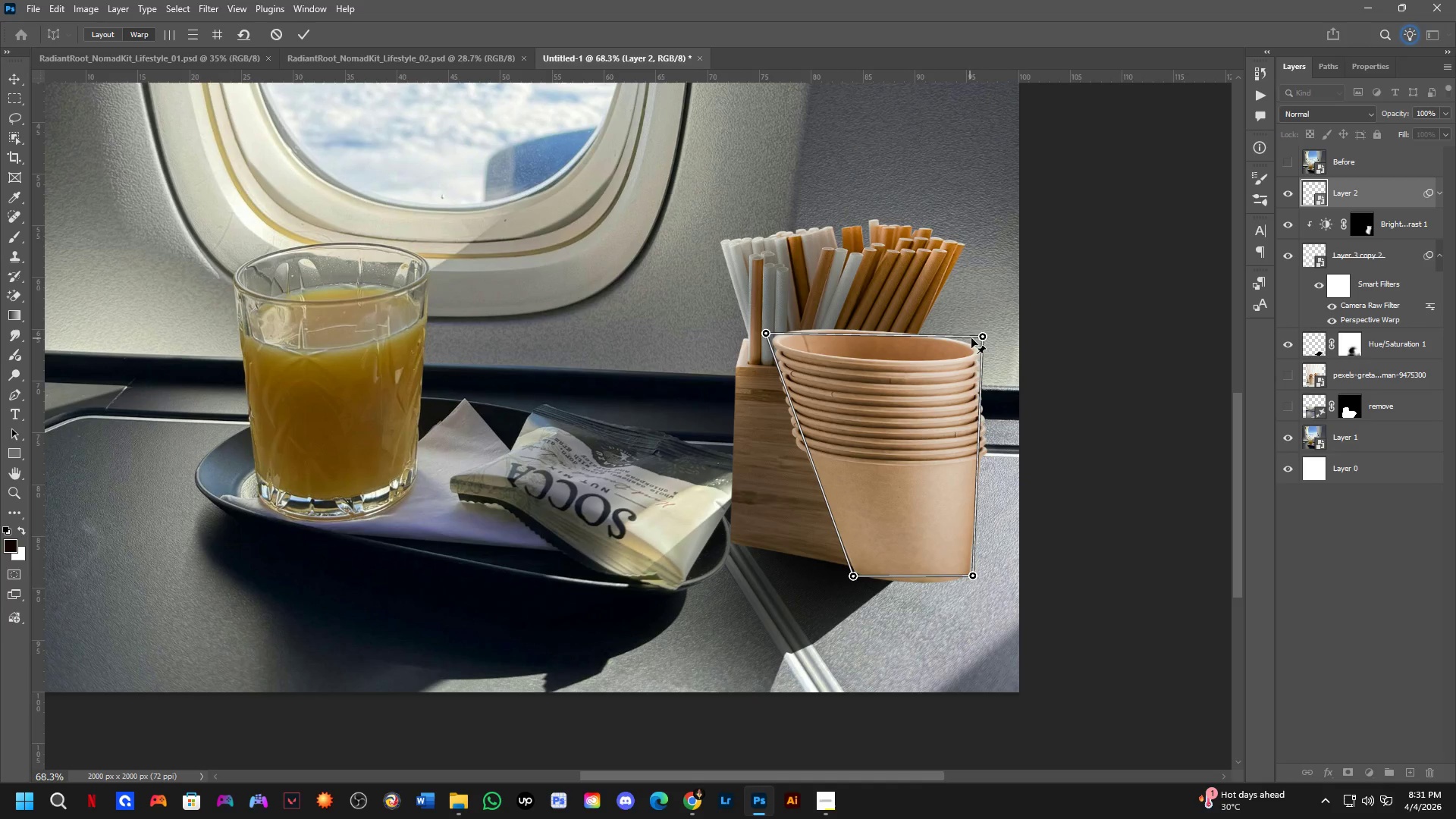 
left_click_drag(start_coordinate=[979, 335], to_coordinate=[1021, 338])
 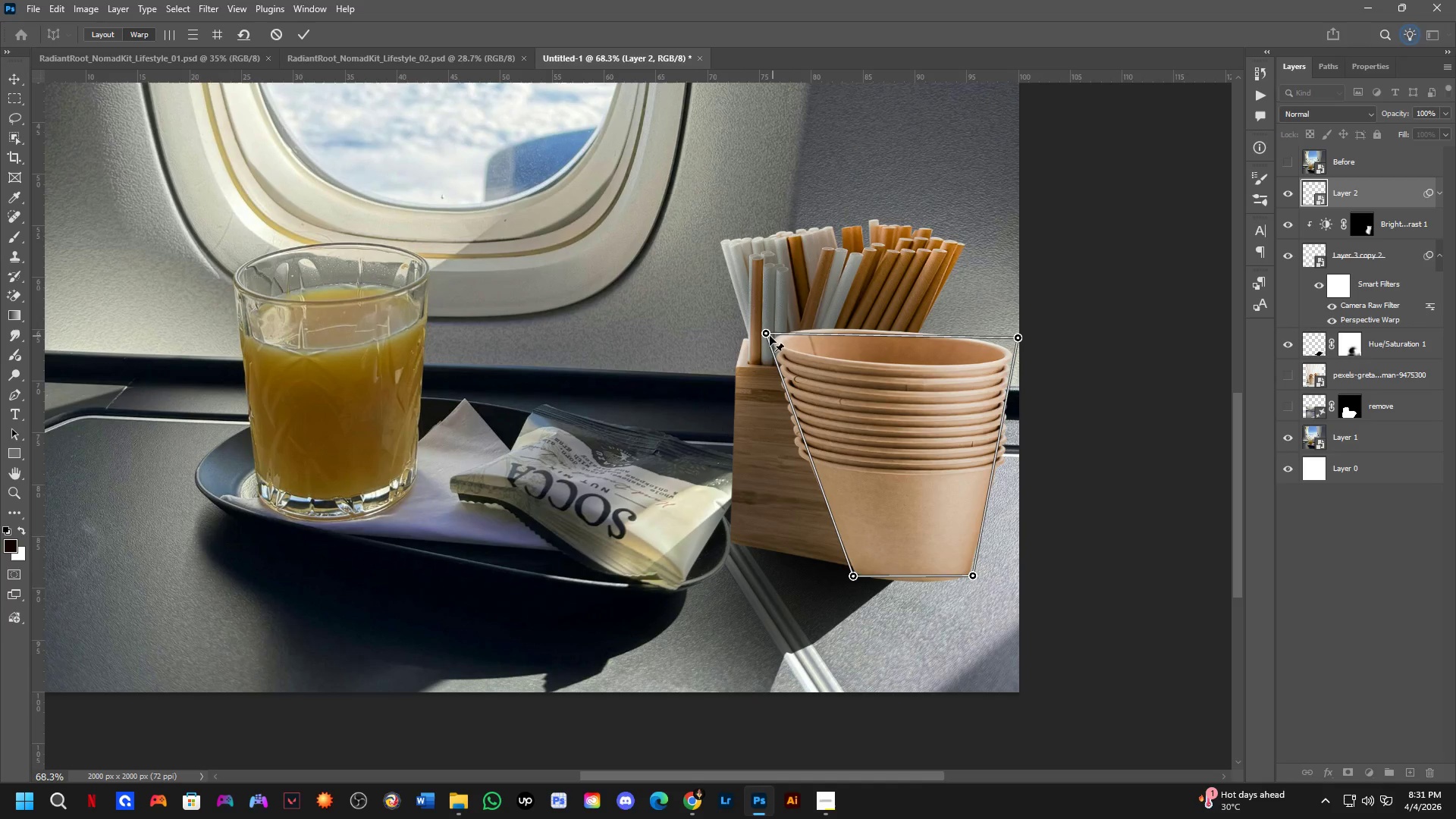 
left_click_drag(start_coordinate=[763, 333], to_coordinate=[830, 326])
 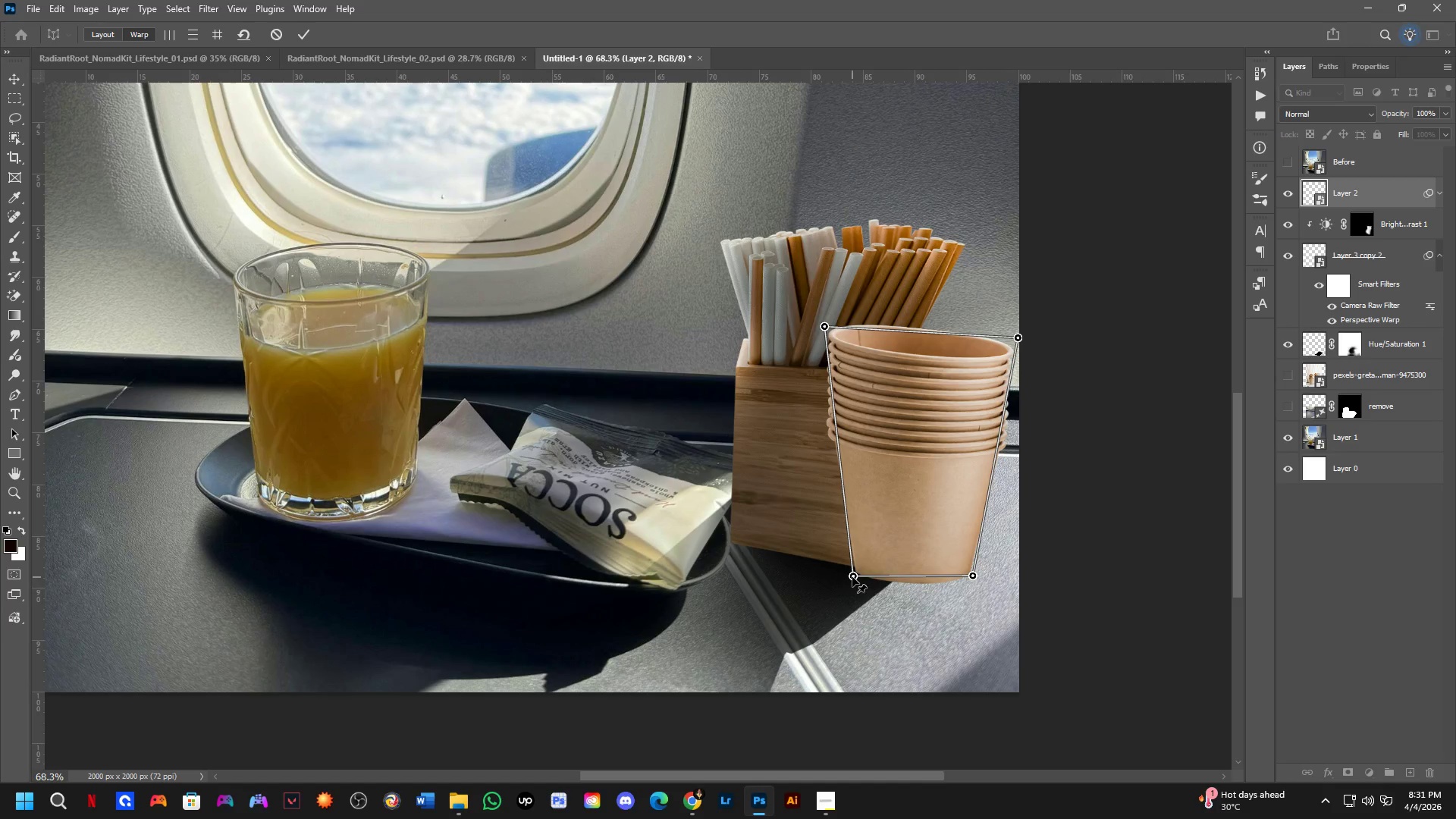 
left_click_drag(start_coordinate=[852, 577], to_coordinate=[849, 578])
 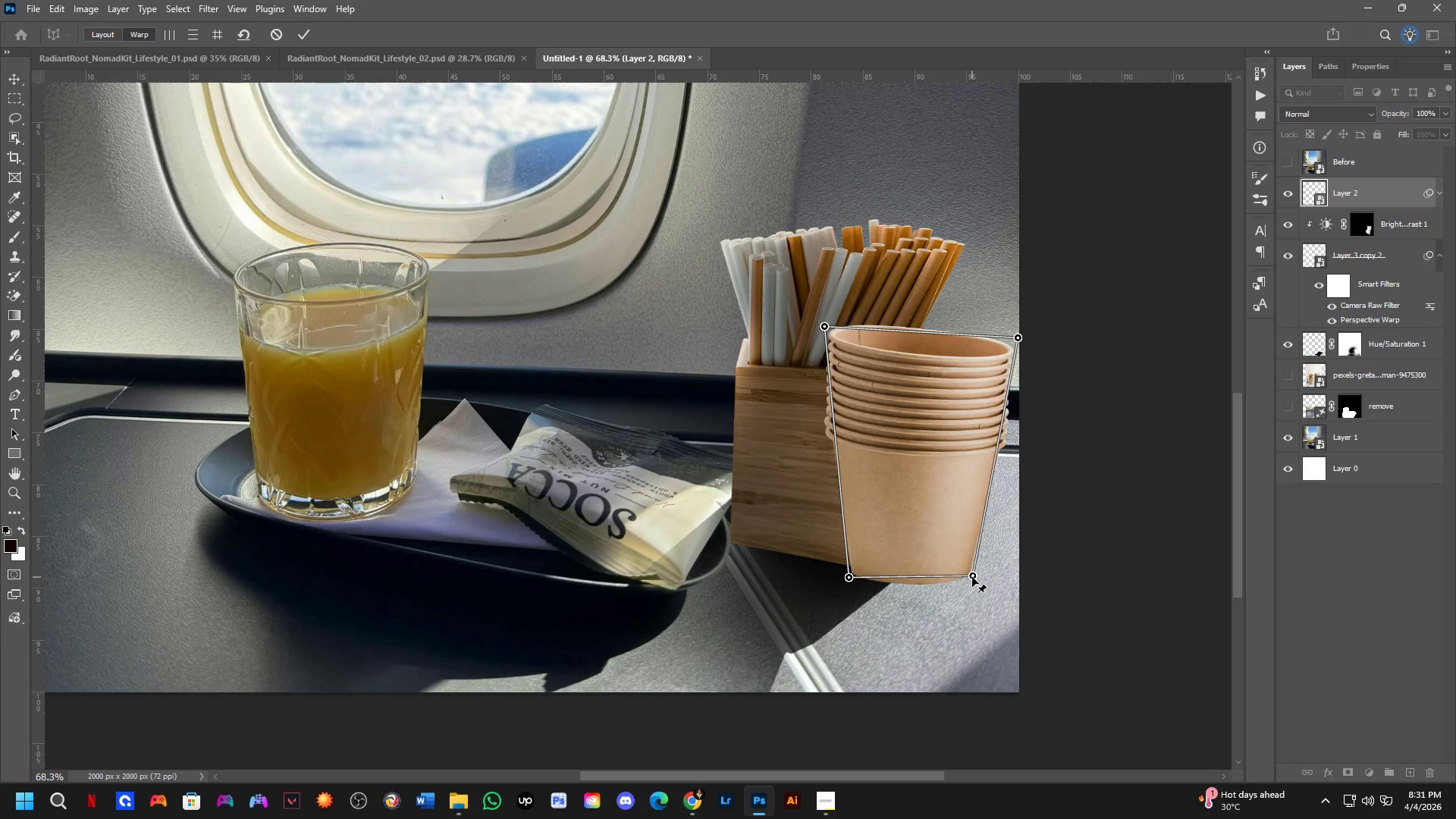 
left_click_drag(start_coordinate=[976, 573], to_coordinate=[976, 621])
 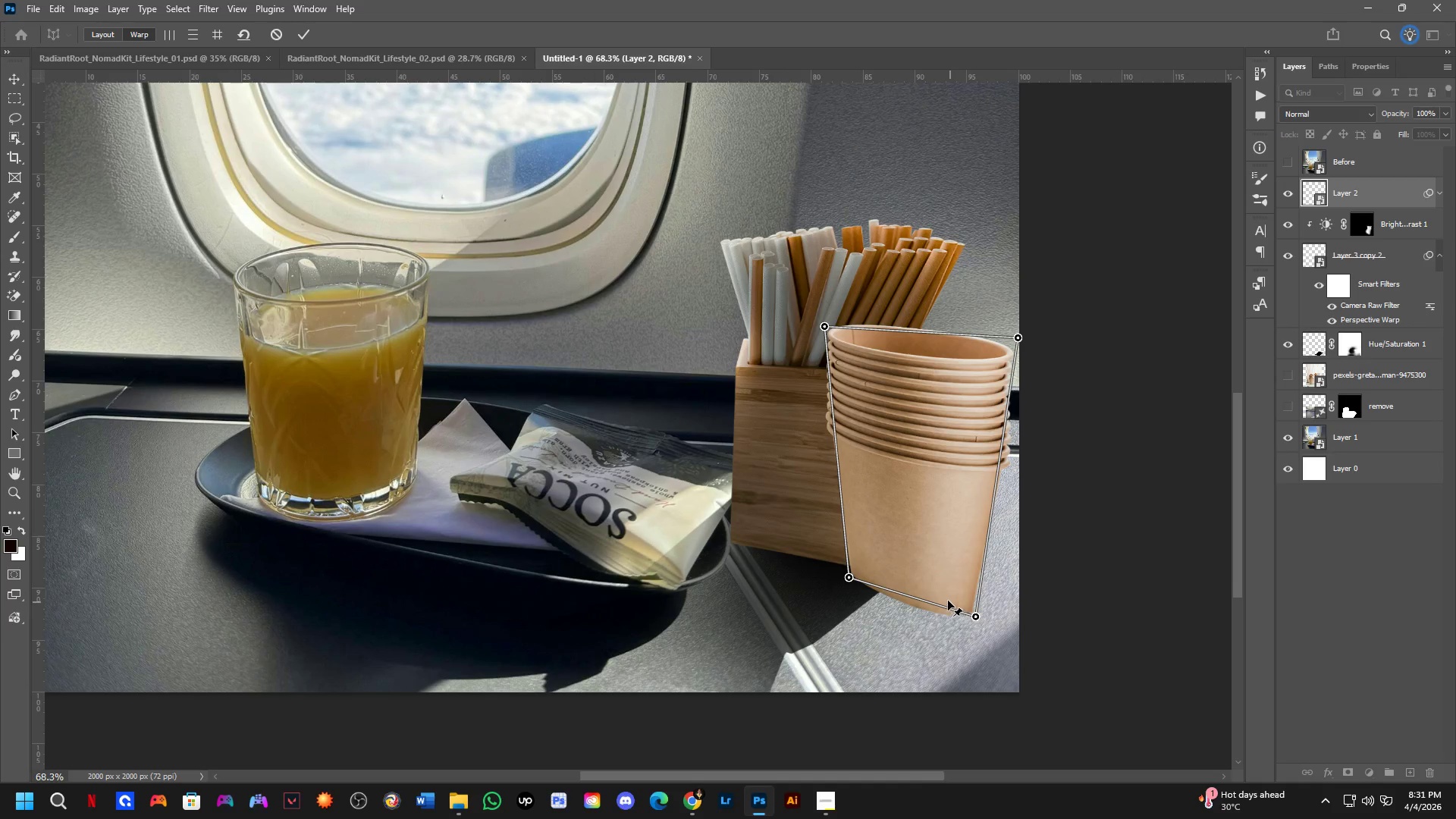 
key(NumpadEnter)
 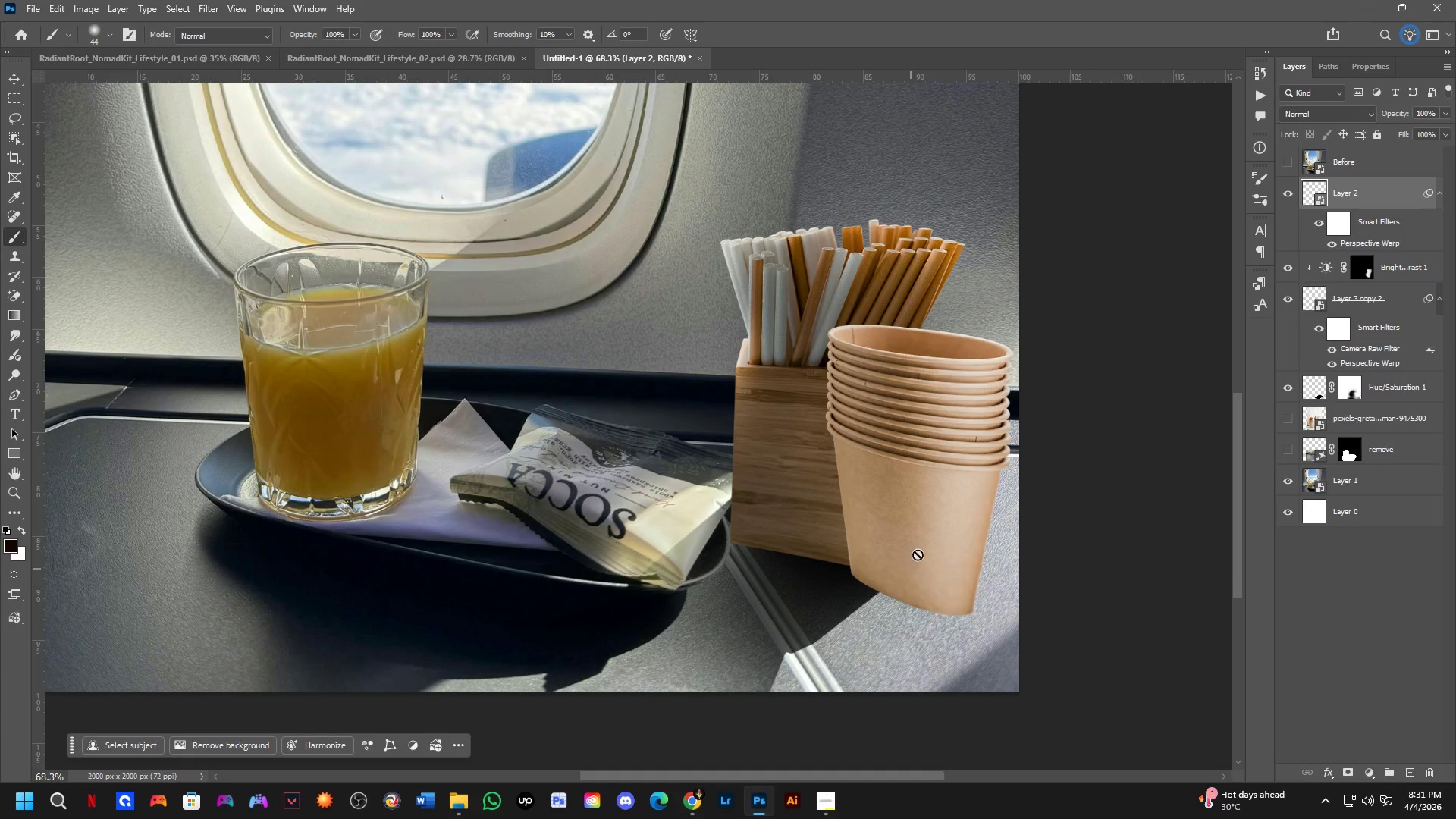 
hold_key(key=ControlLeft, duration=1.94)
left_click_drag(start_coordinate=[943, 473], to_coordinate=[949, 450])
 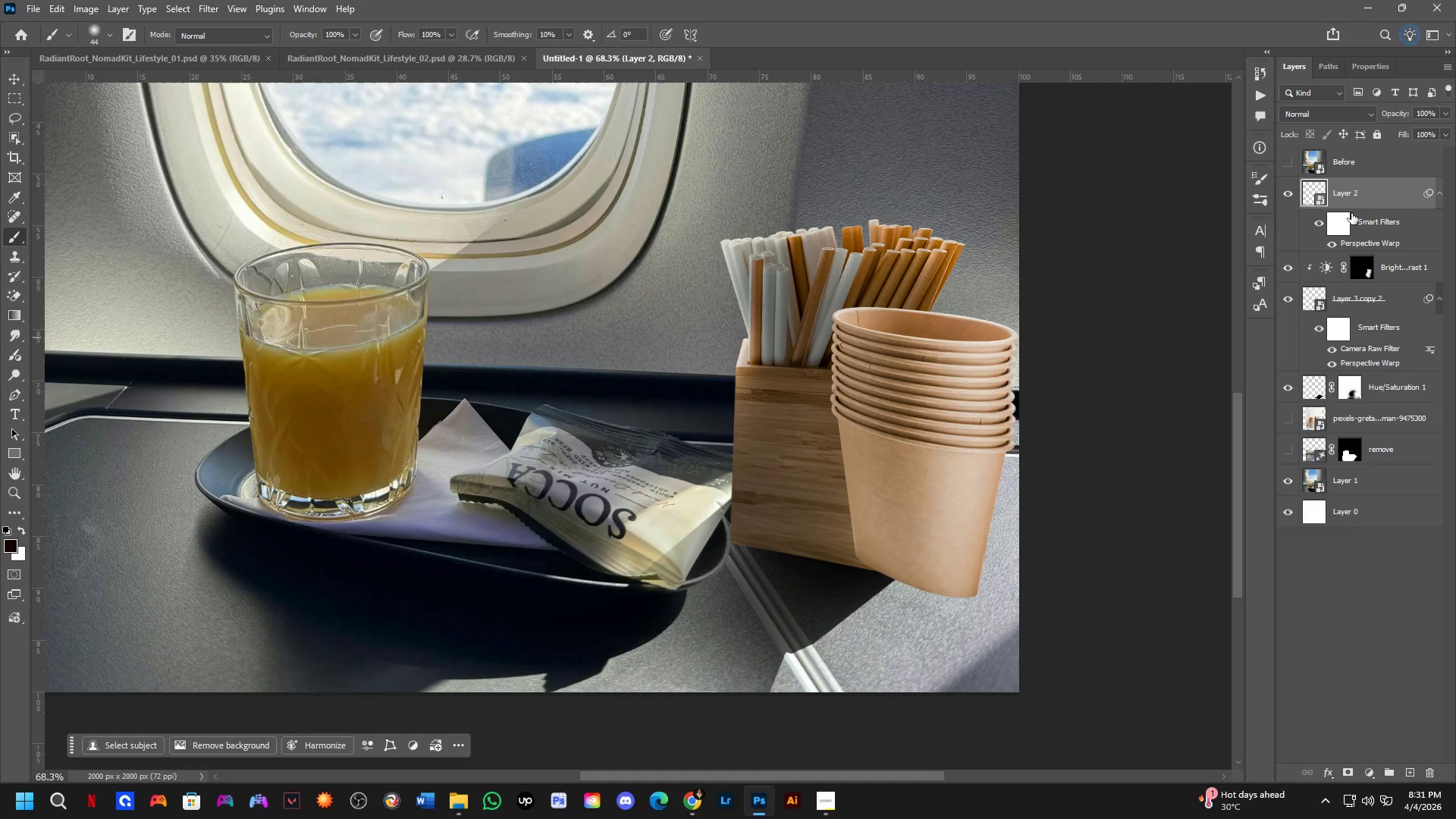 
left_click_drag(start_coordinate=[1366, 199], to_coordinate=[1384, 366])
 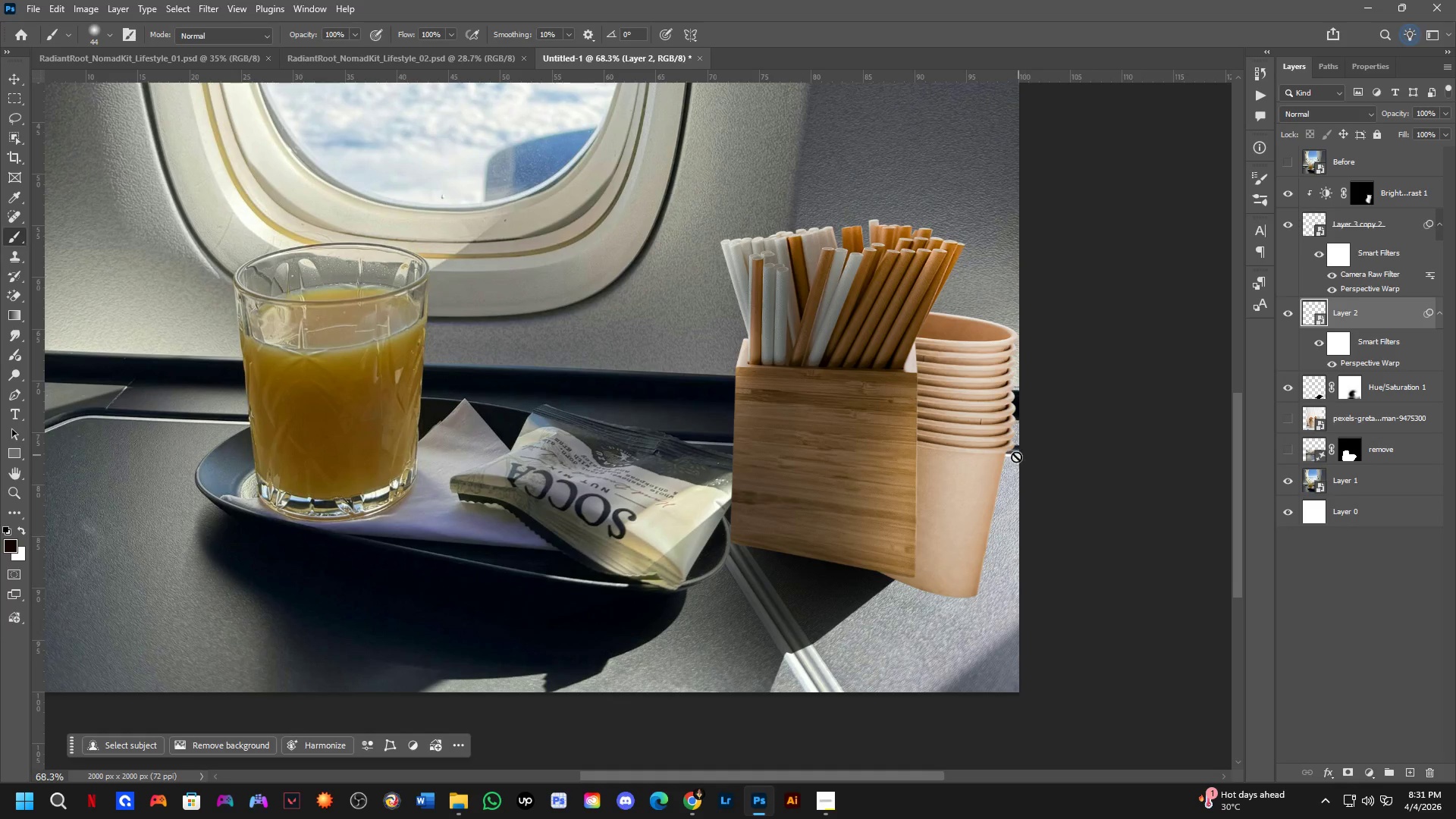 
hold_key(key=ControlLeft, duration=0.36)
left_click_drag(start_coordinate=[978, 466], to_coordinate=[708, 397])
 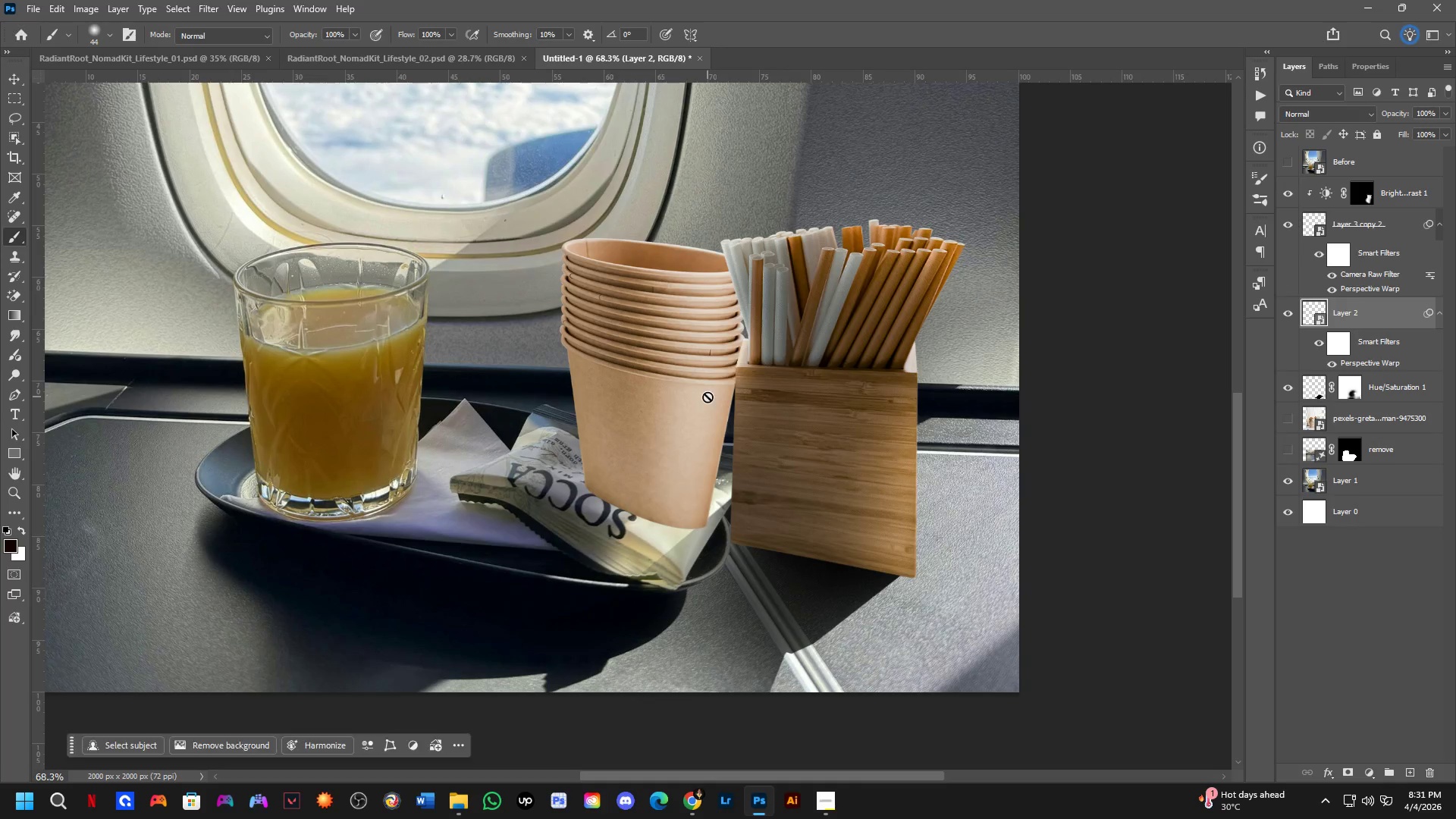 
key(Control+Z)
 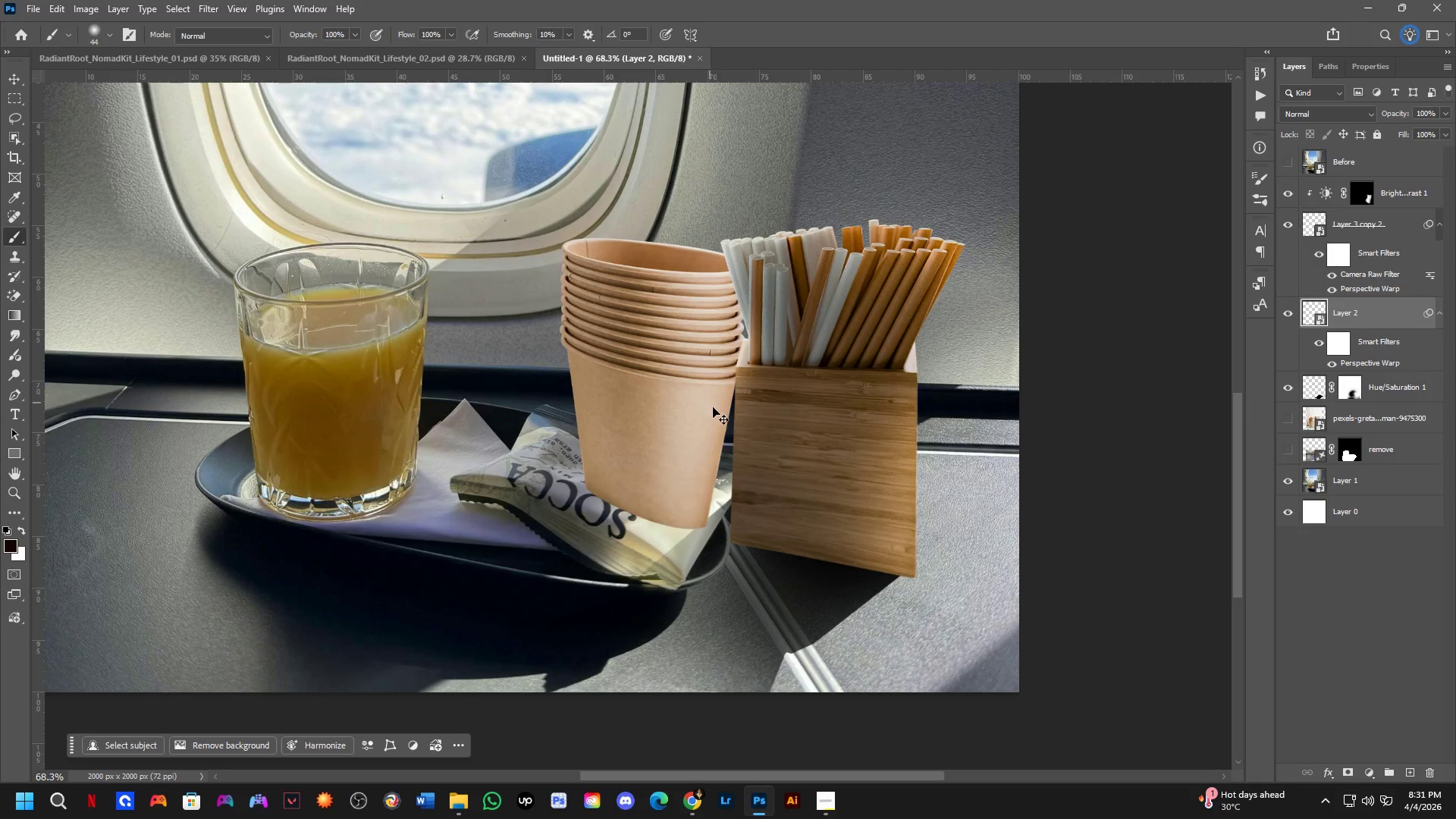 
key(Control+Z)
 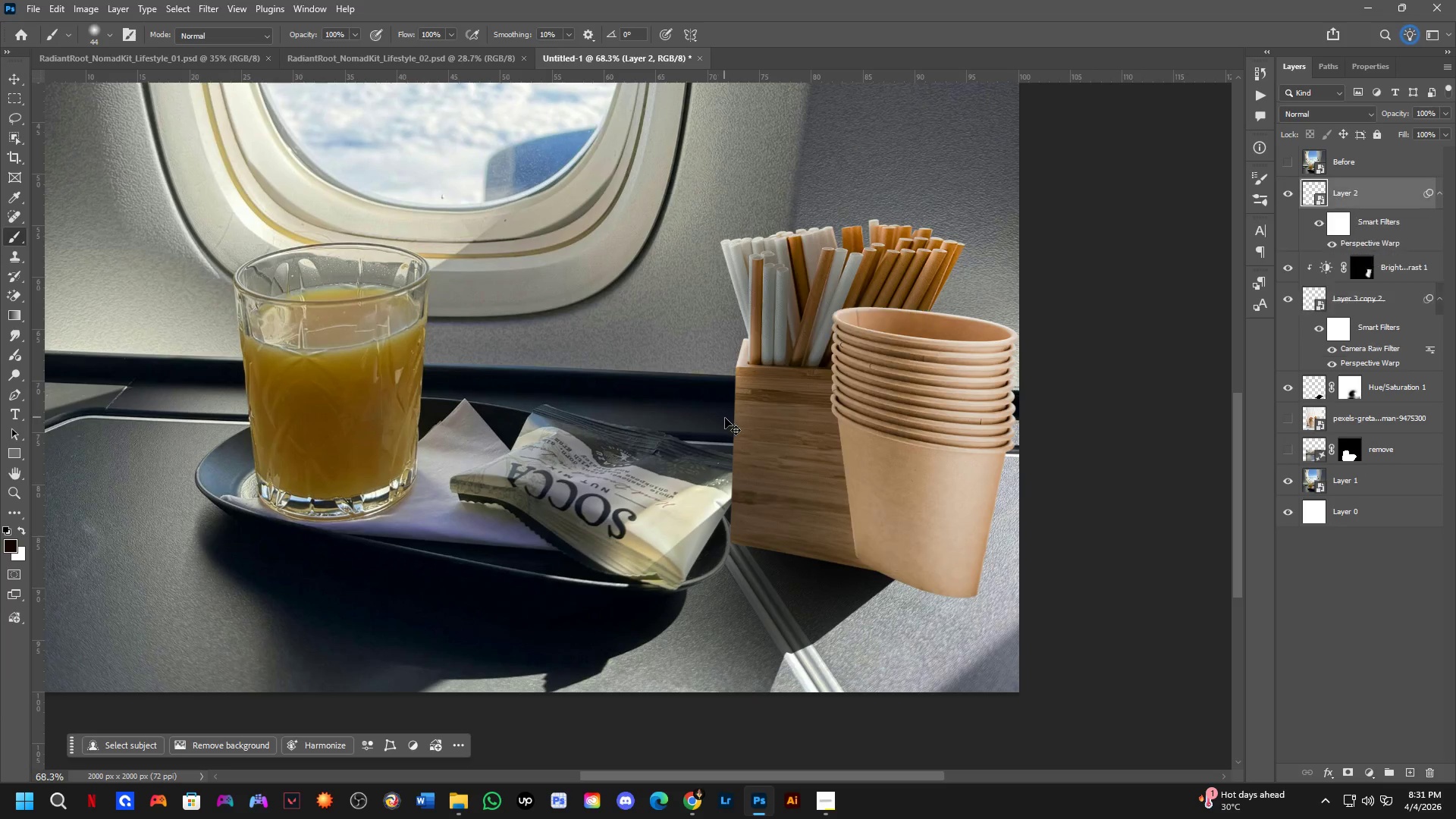 
key(Control+Z)
 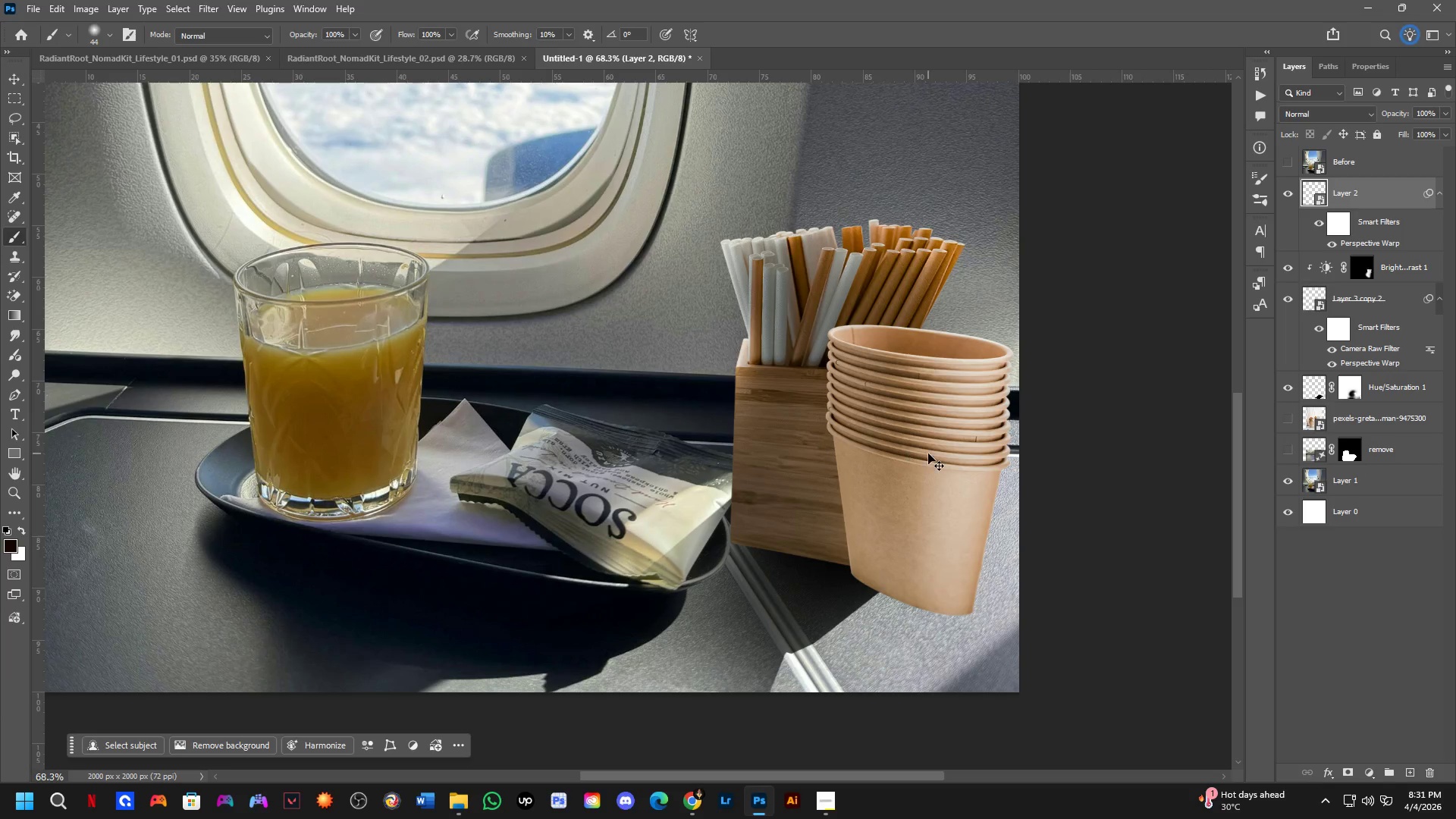 
key(Control+Z)
 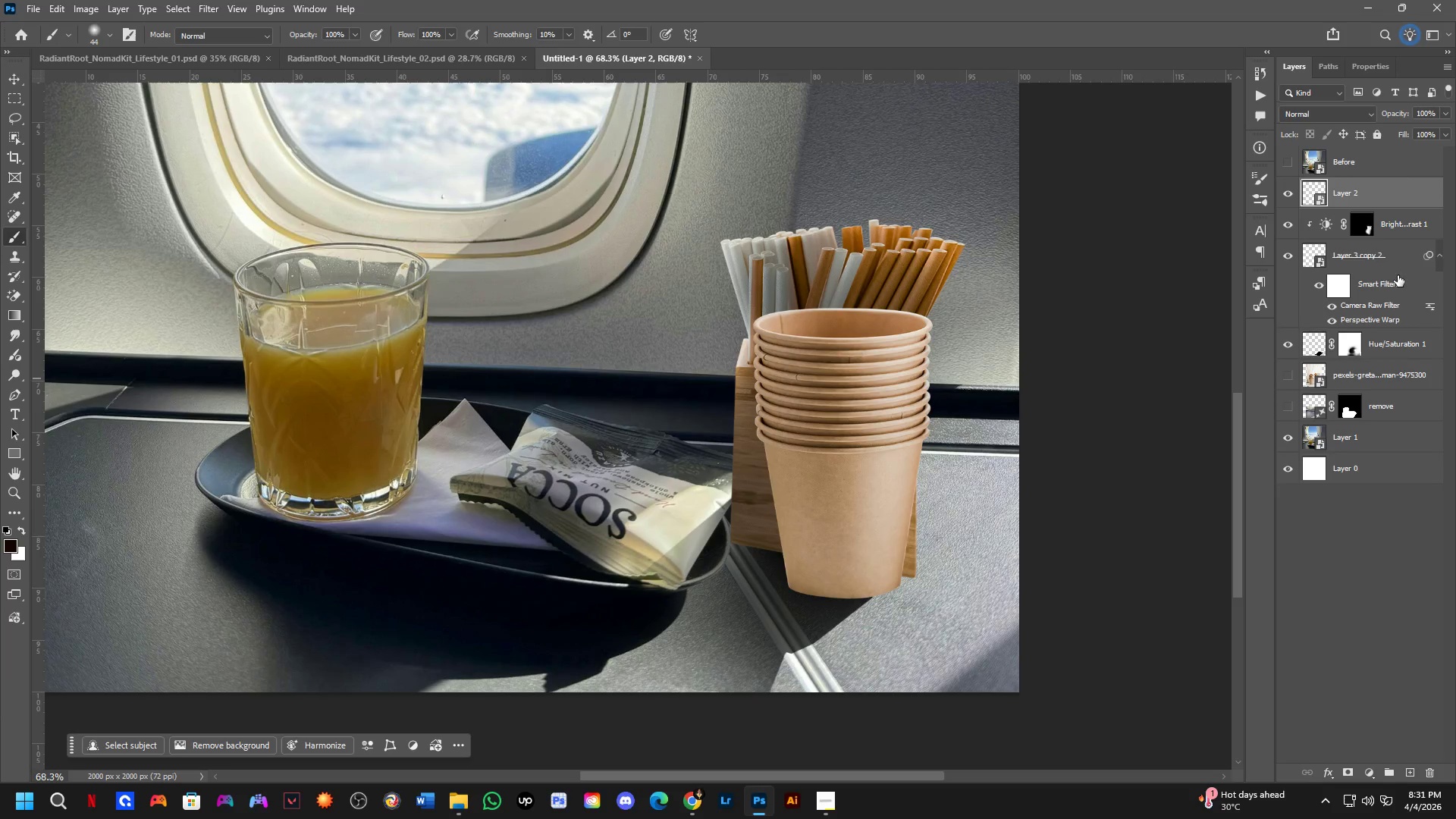 
left_click_drag(start_coordinate=[1409, 193], to_coordinate=[1397, 357])
 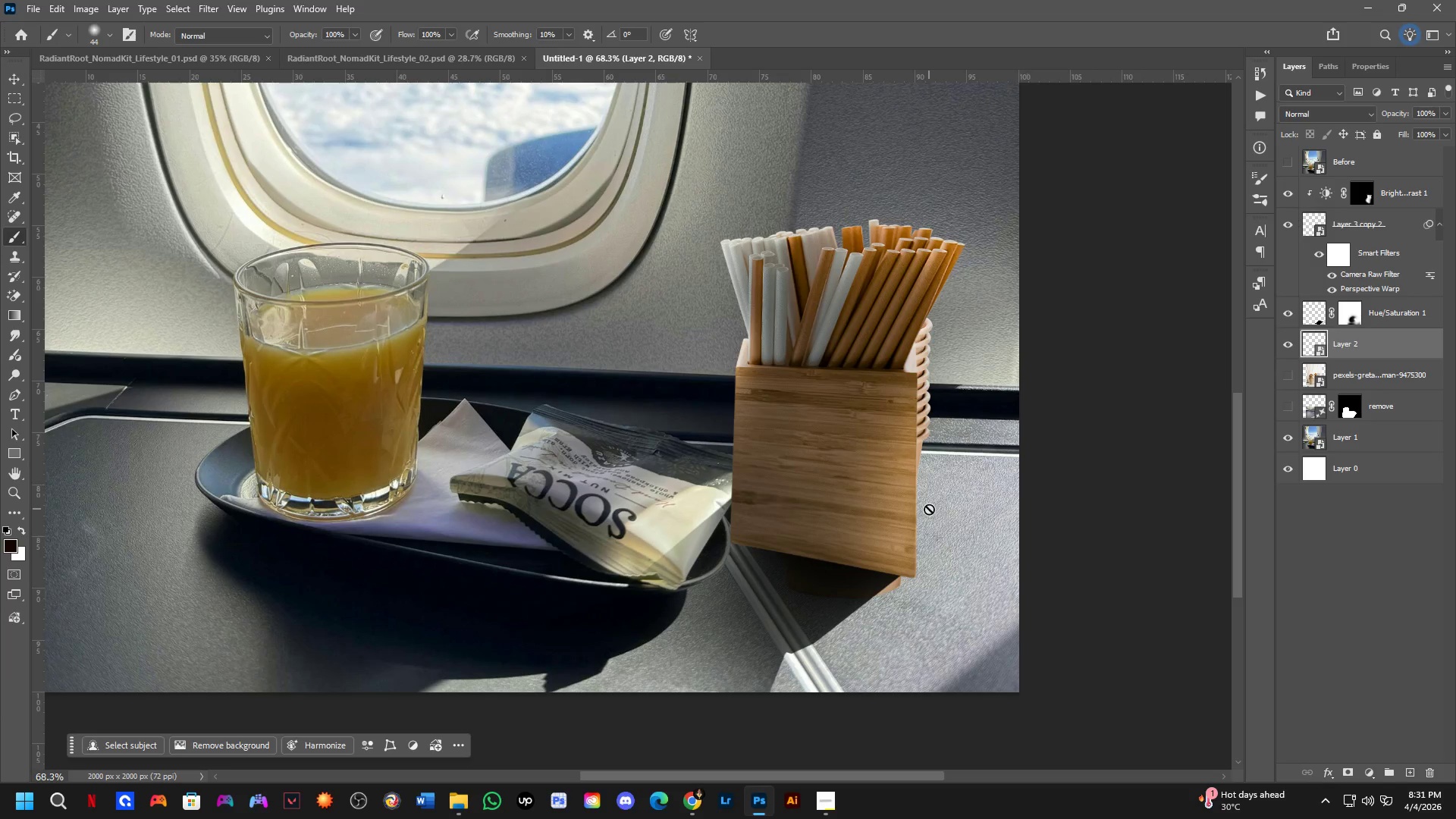 
key(Control+T)
 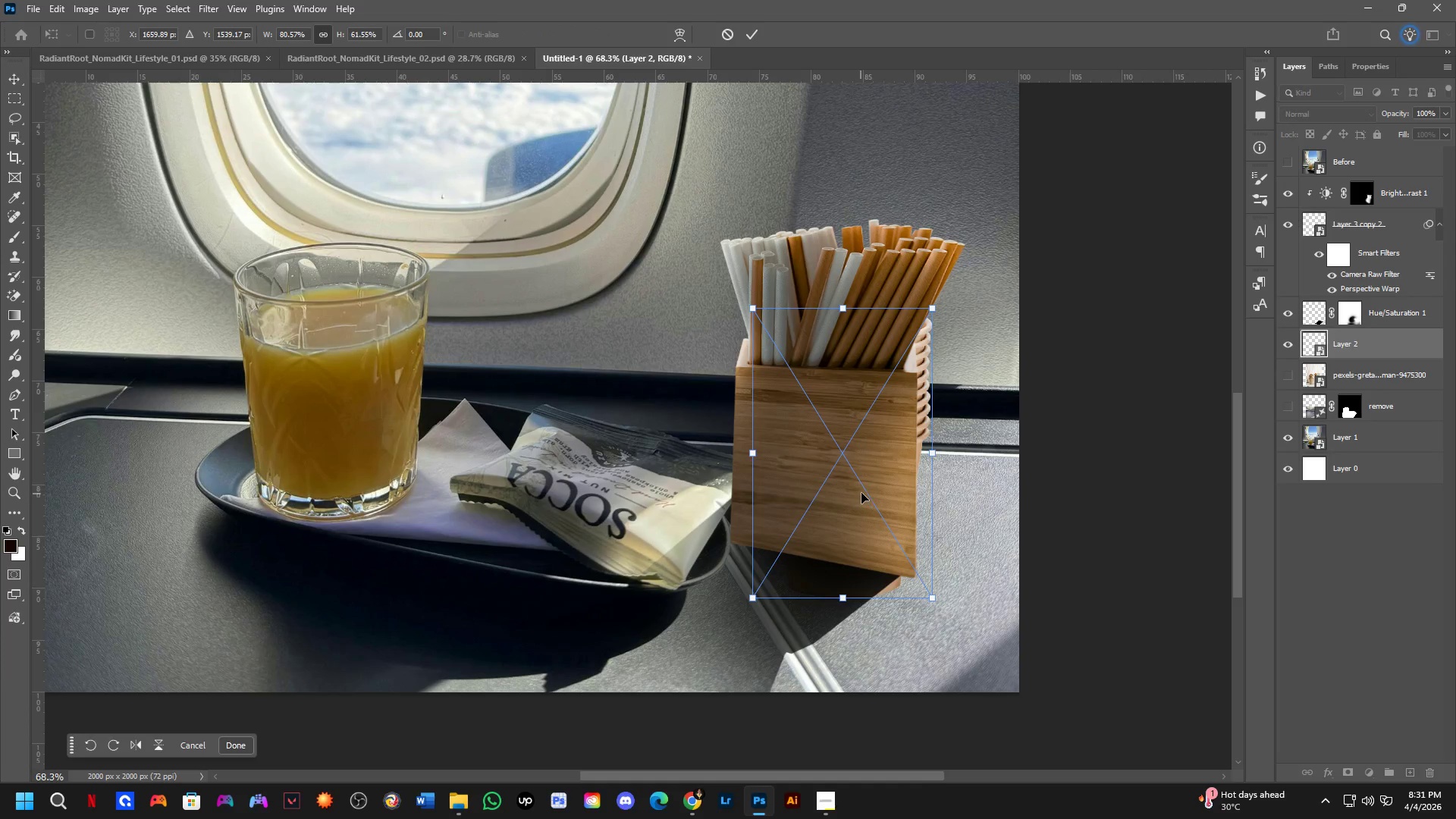 
left_click_drag(start_coordinate=[863, 491], to_coordinate=[733, 405])
 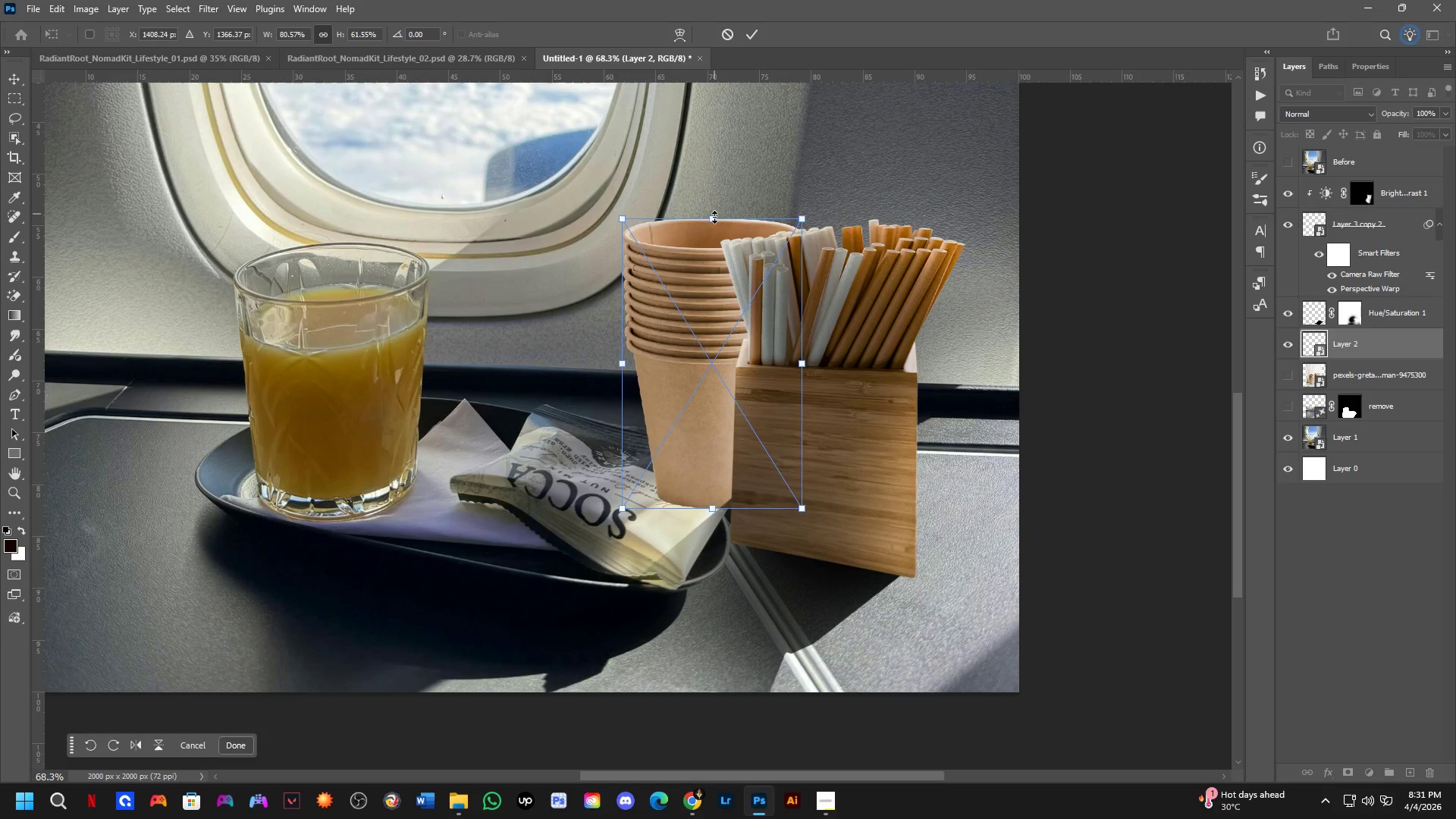 
left_click_drag(start_coordinate=[714, 221], to_coordinate=[708, 277])
 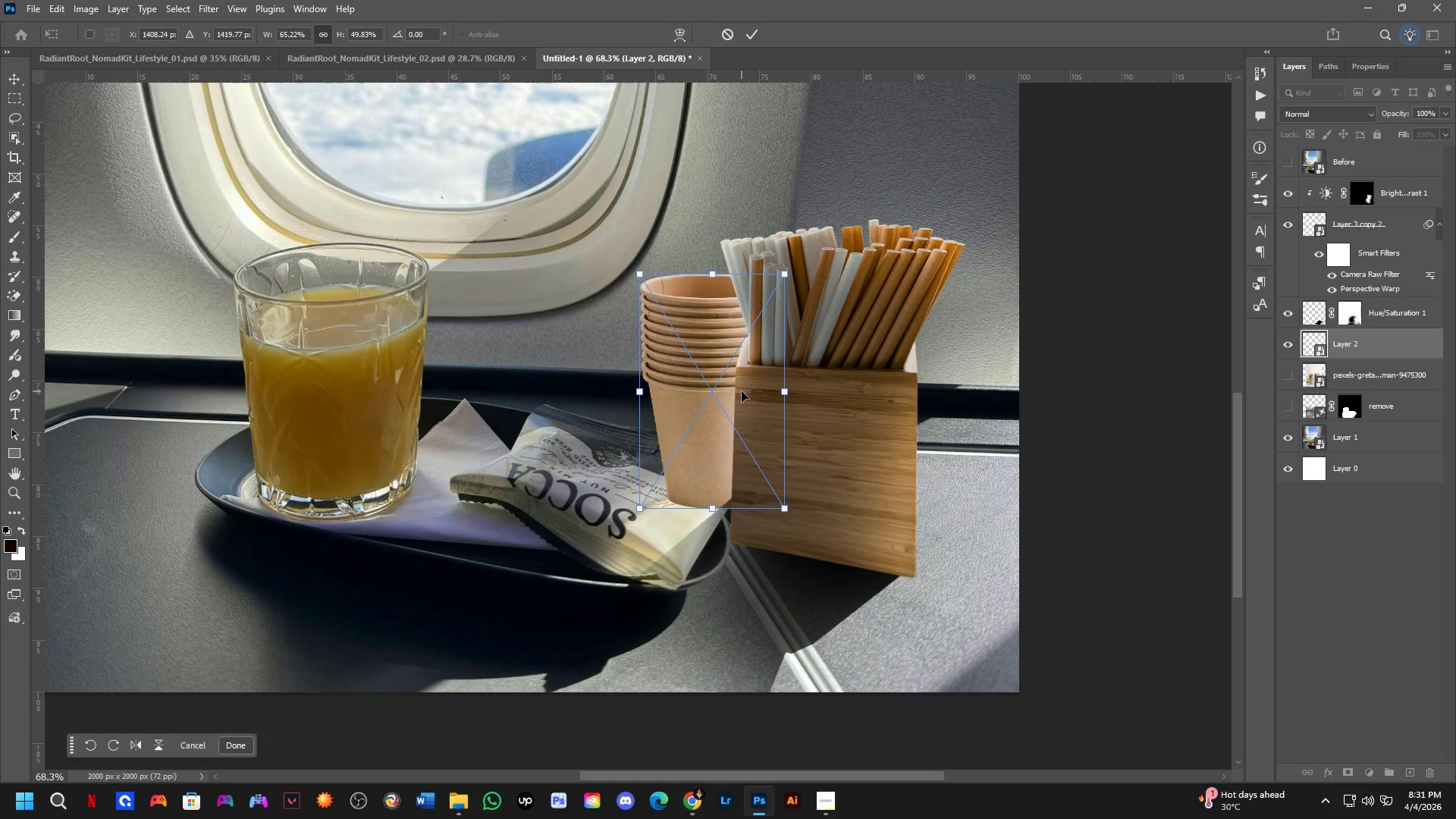 
left_click_drag(start_coordinate=[742, 392], to_coordinate=[729, 396])
 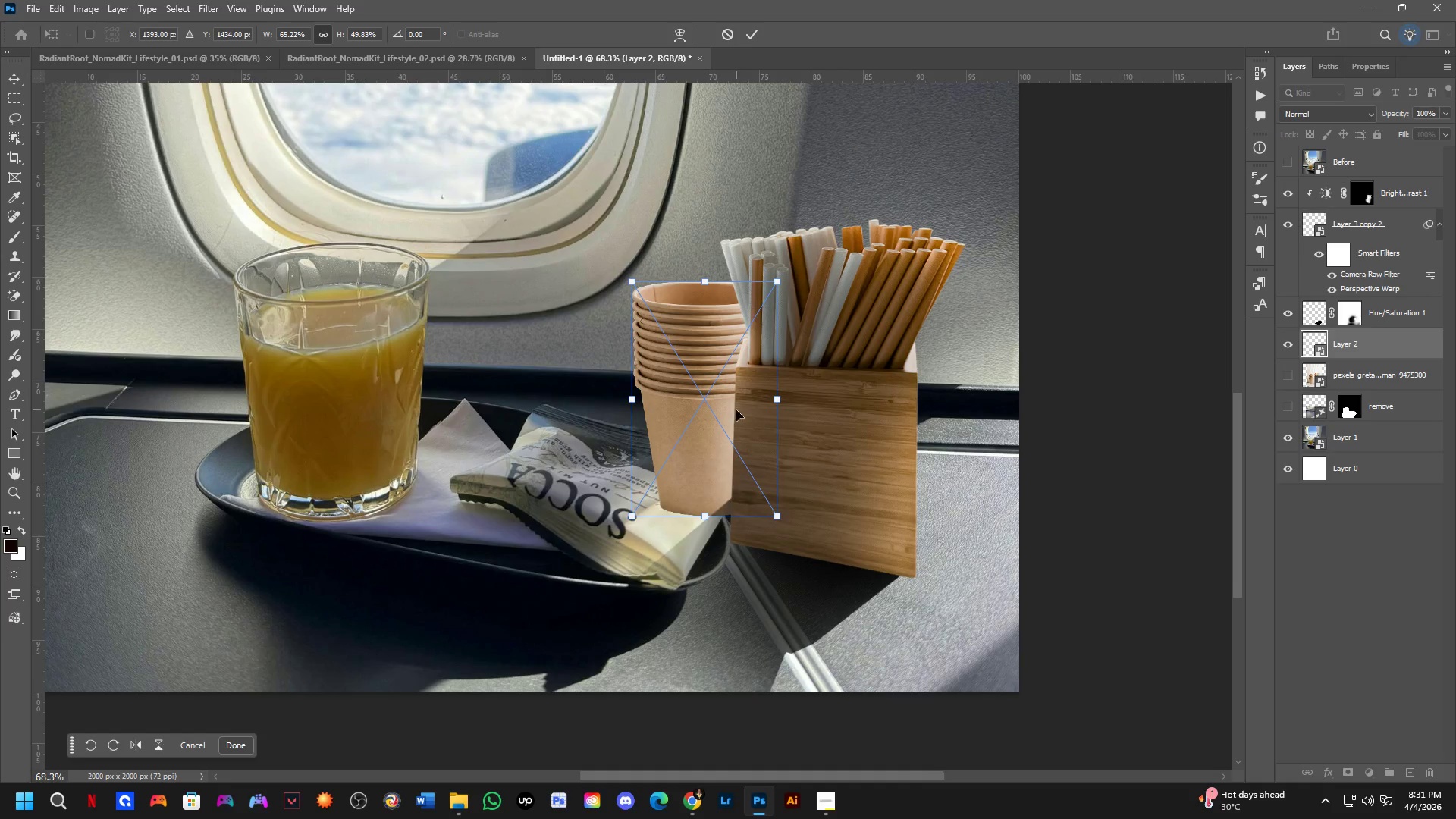 
key(NumpadEnter)
 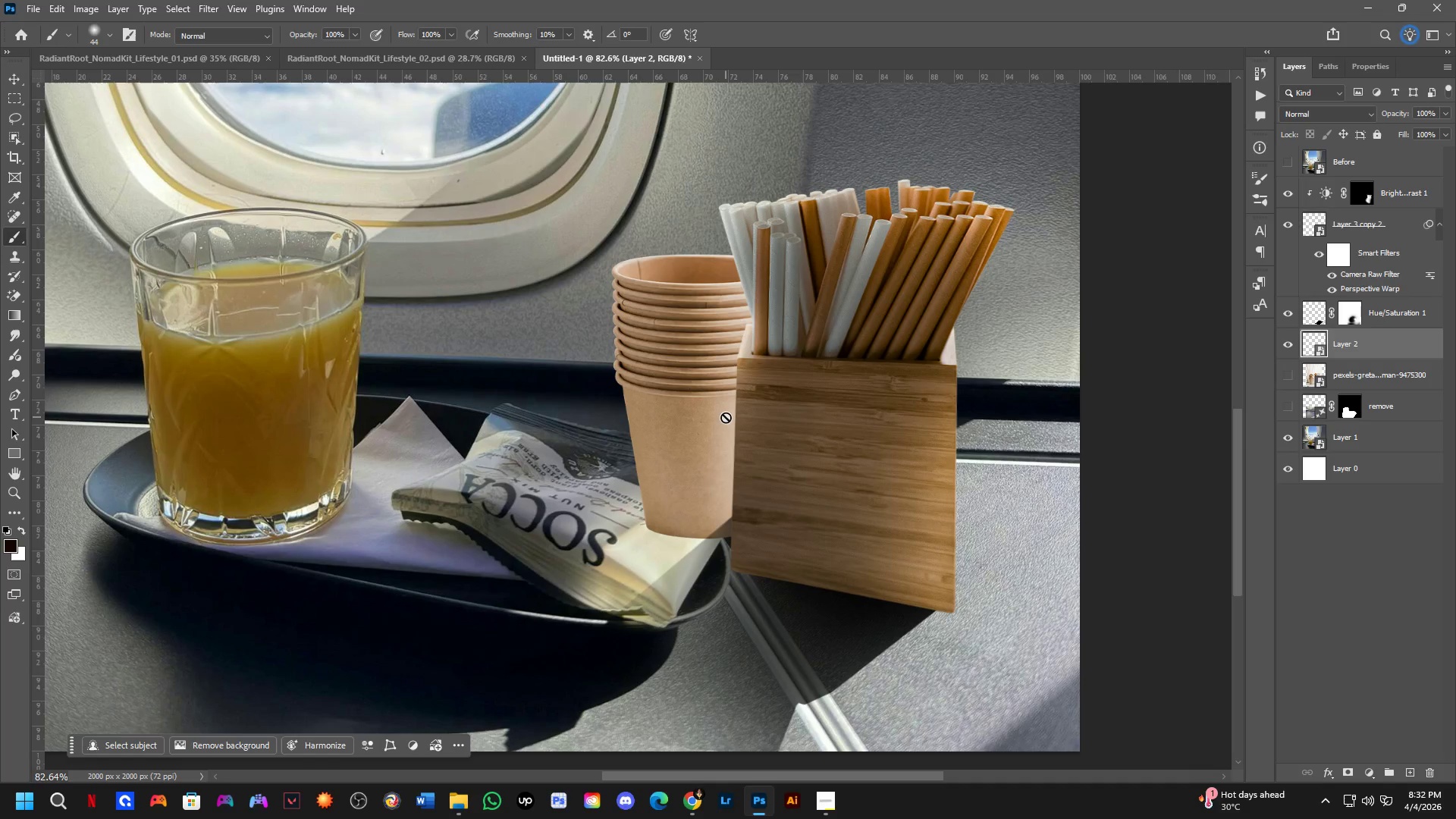 
scroll: coordinate [730, 412], scroll_direction: up, amount: 2.0
 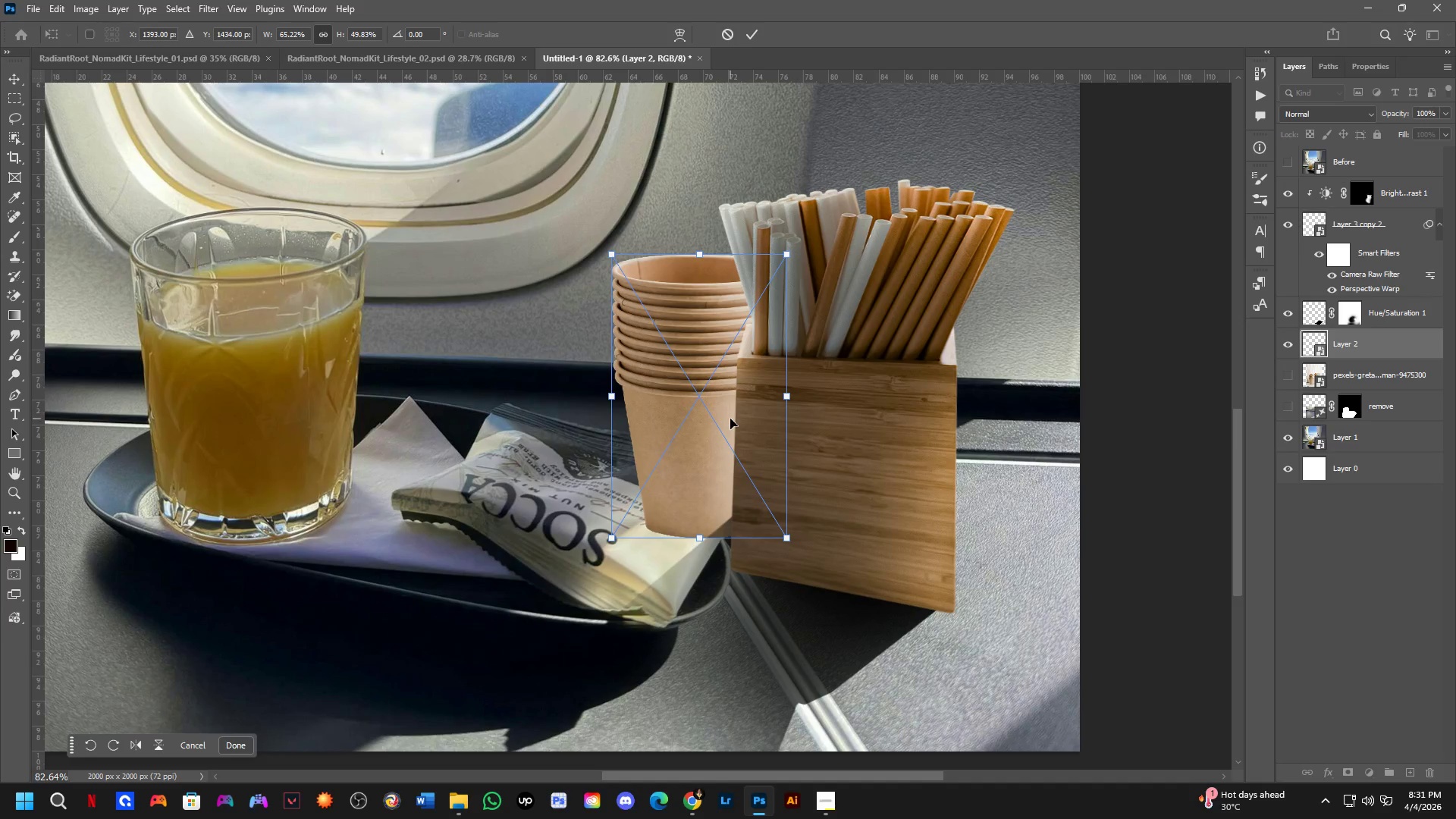 
wait(29.01)
 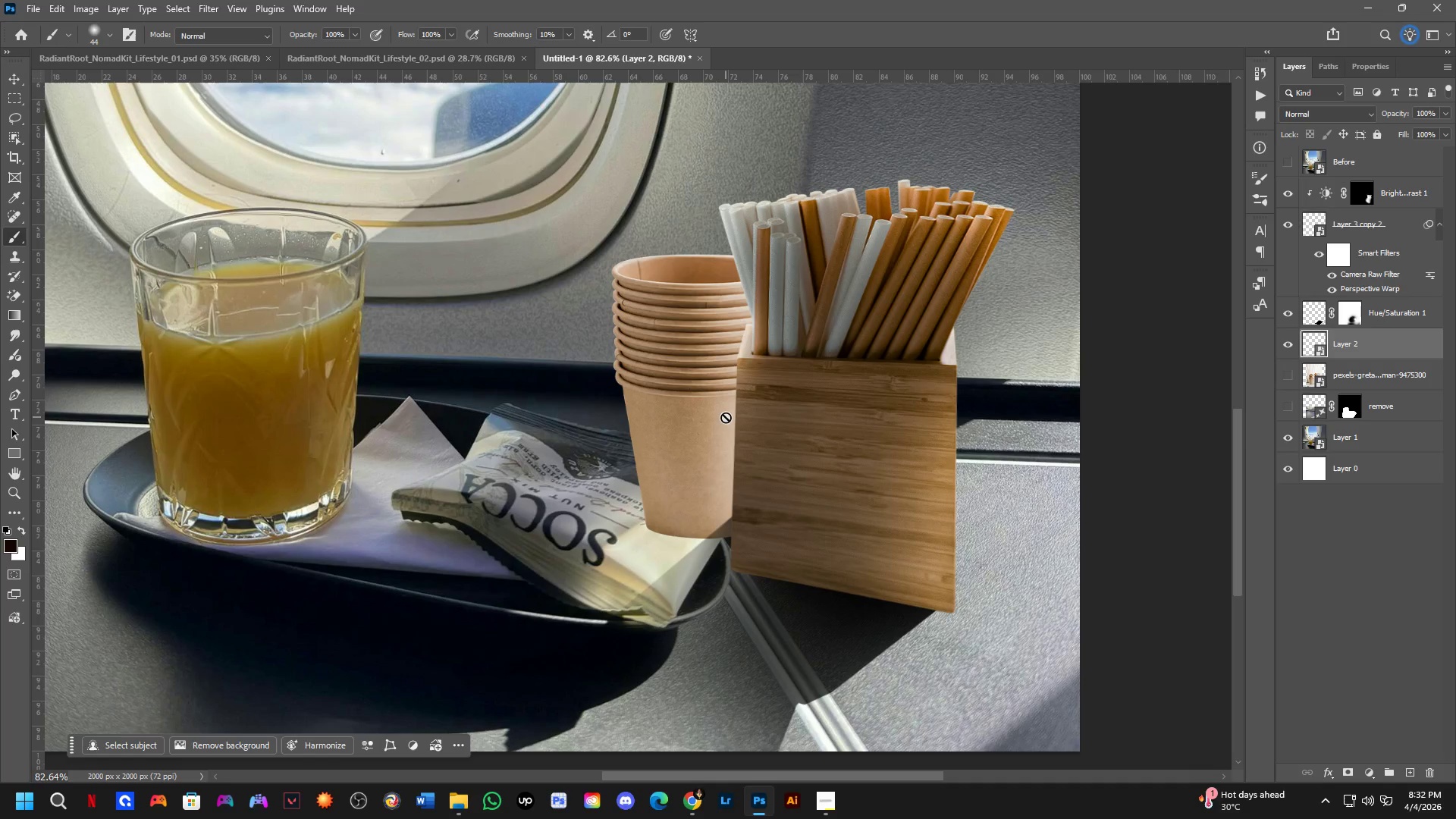 
scroll: coordinate [479, 579], scroll_direction: down, amount: 1.0
 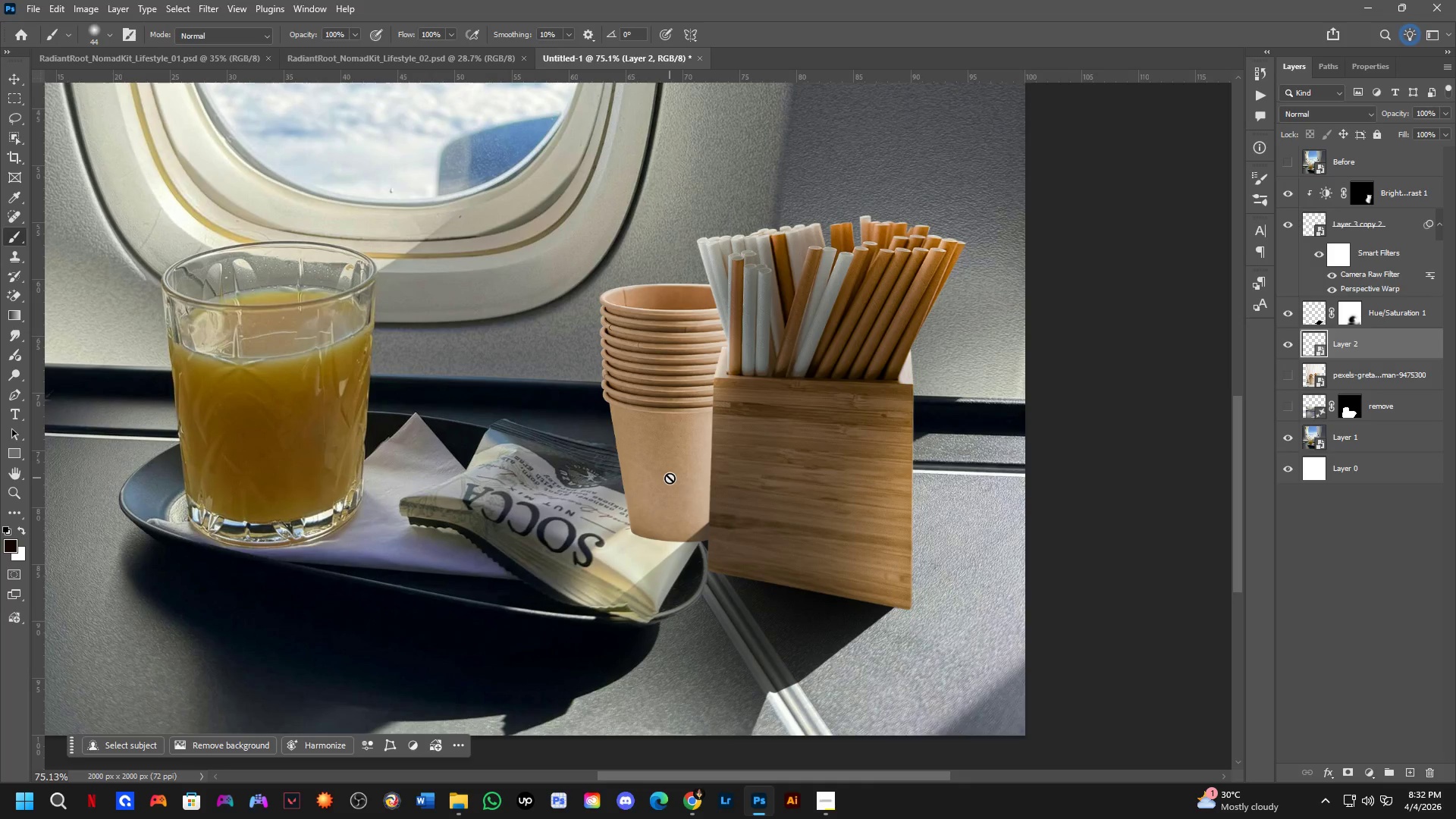 
scroll: coordinate [671, 464], scroll_direction: up, amount: 2.0
 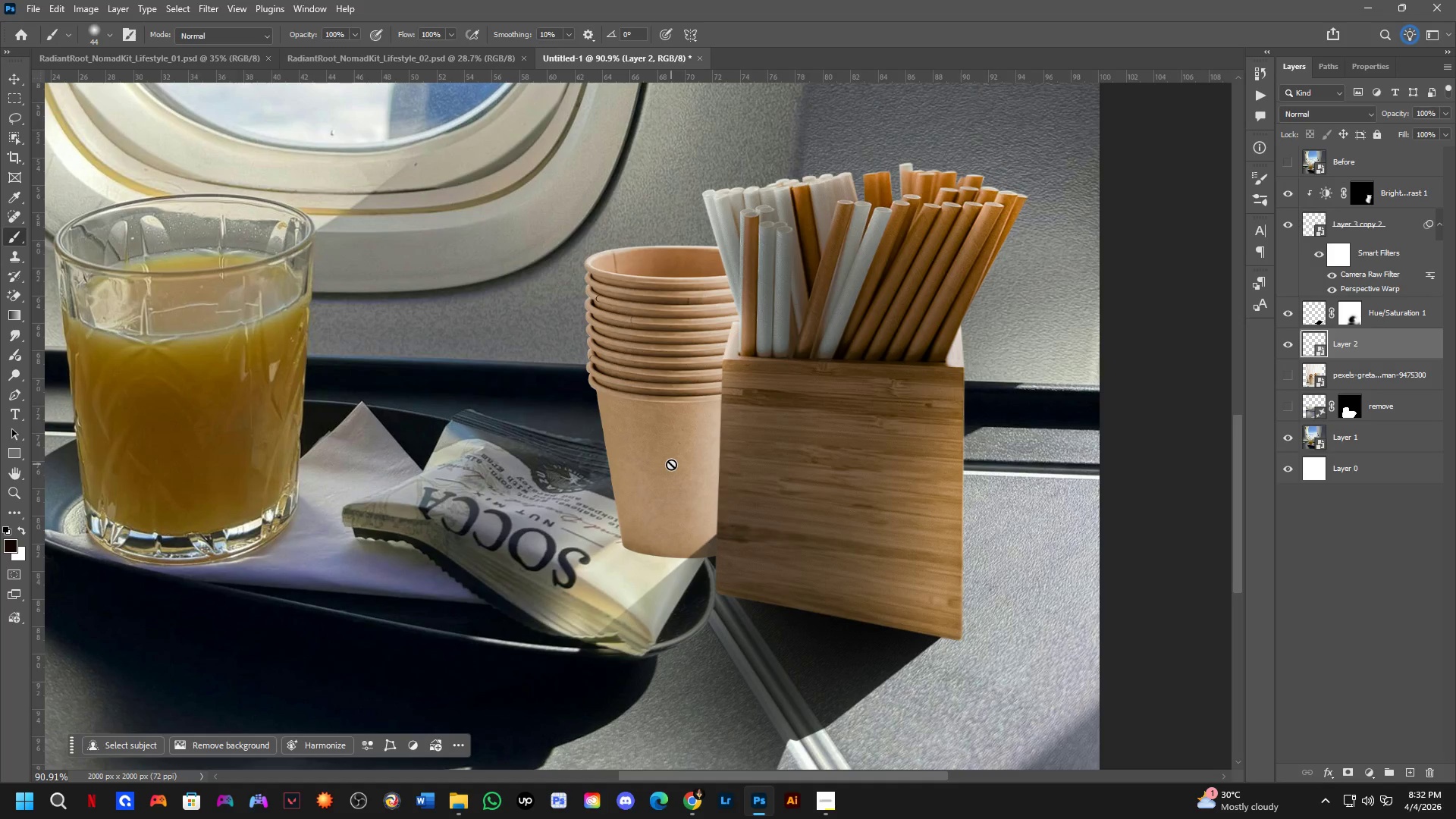 
key(Control+ControlLeft)
 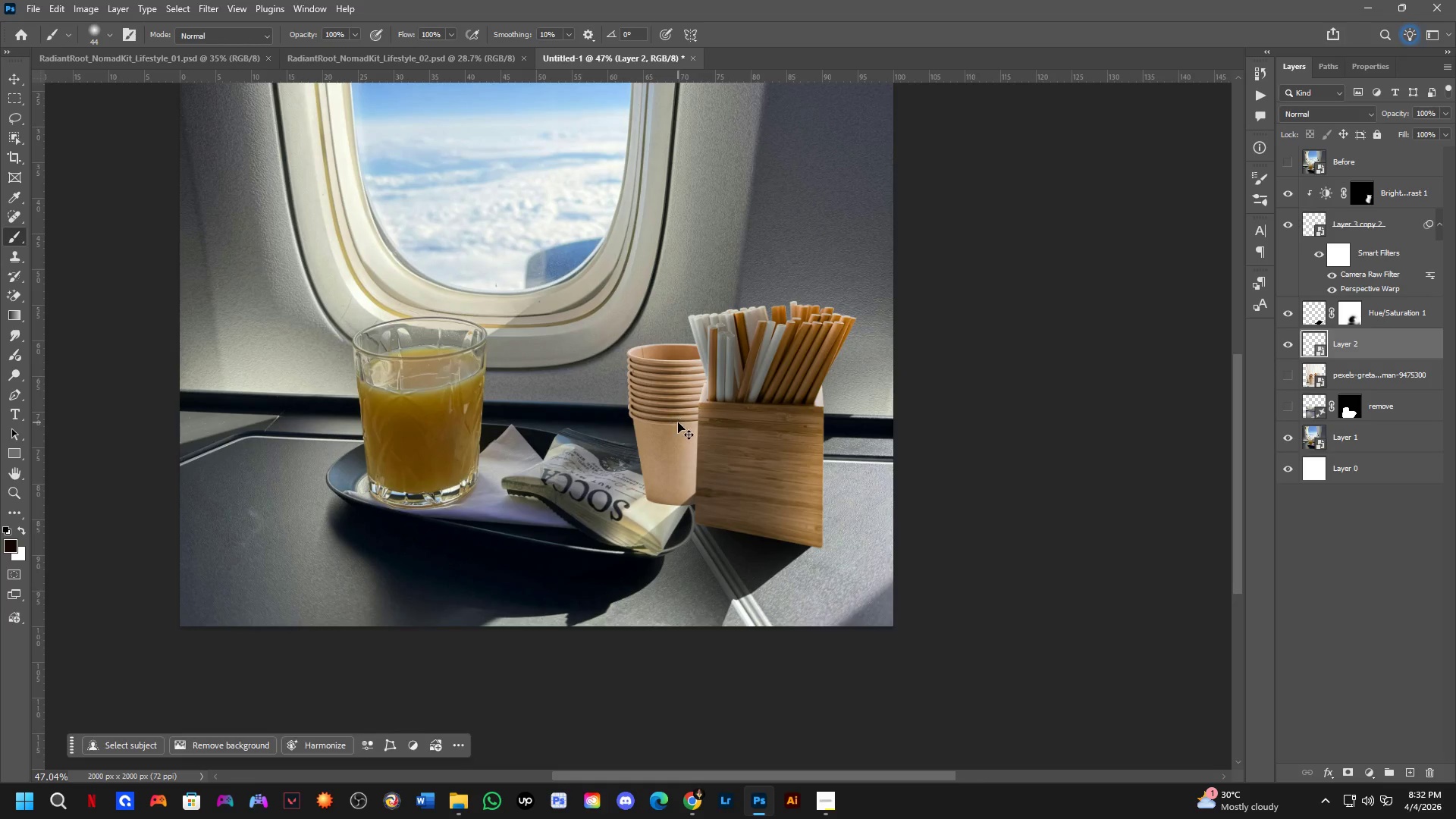 
scroll: coordinate [675, 435], scroll_direction: down, amount: 7.0
 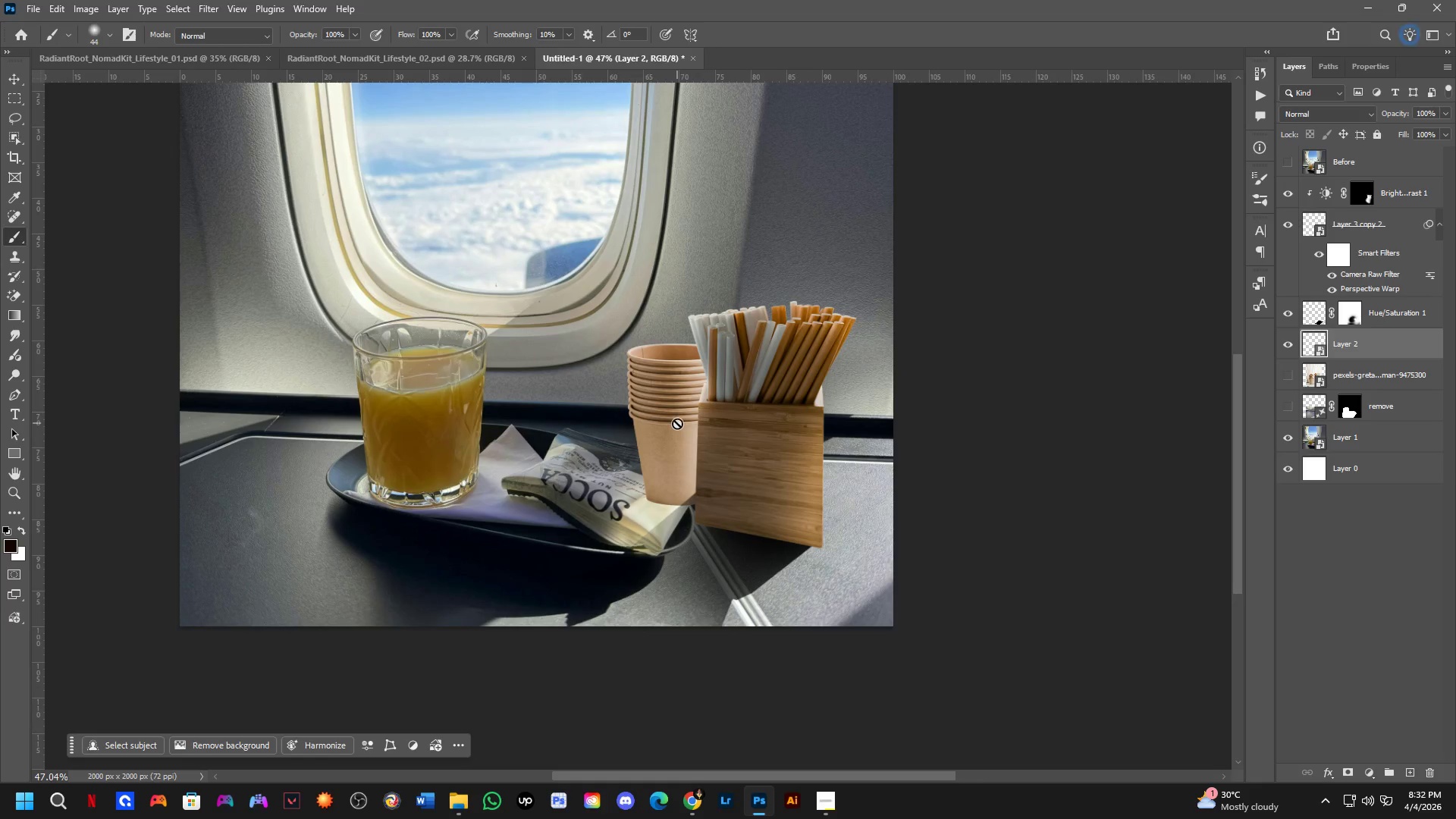 
left_click([678, 422])
 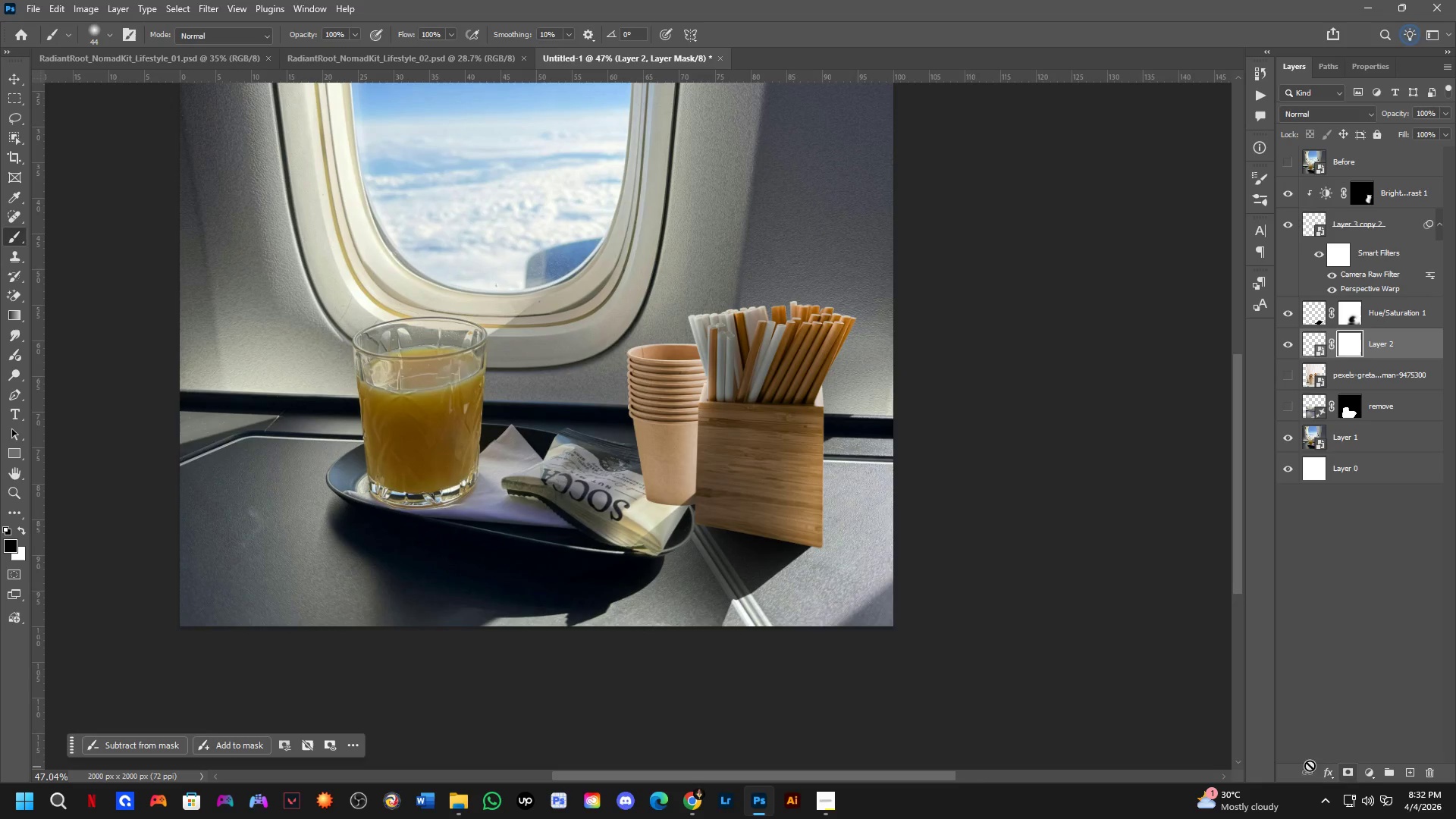 
key(B)
 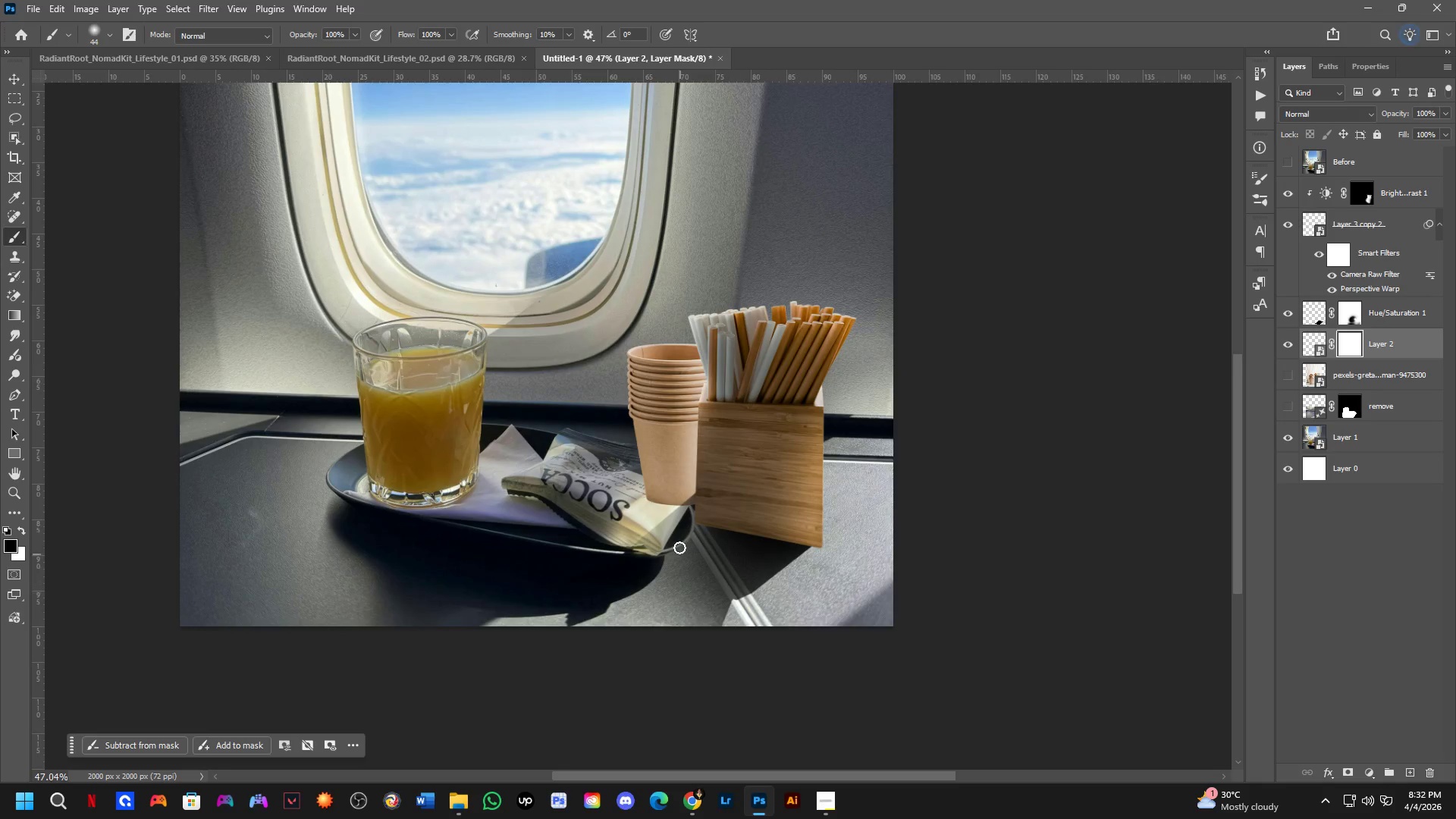 
key(Alt+AltLeft)
 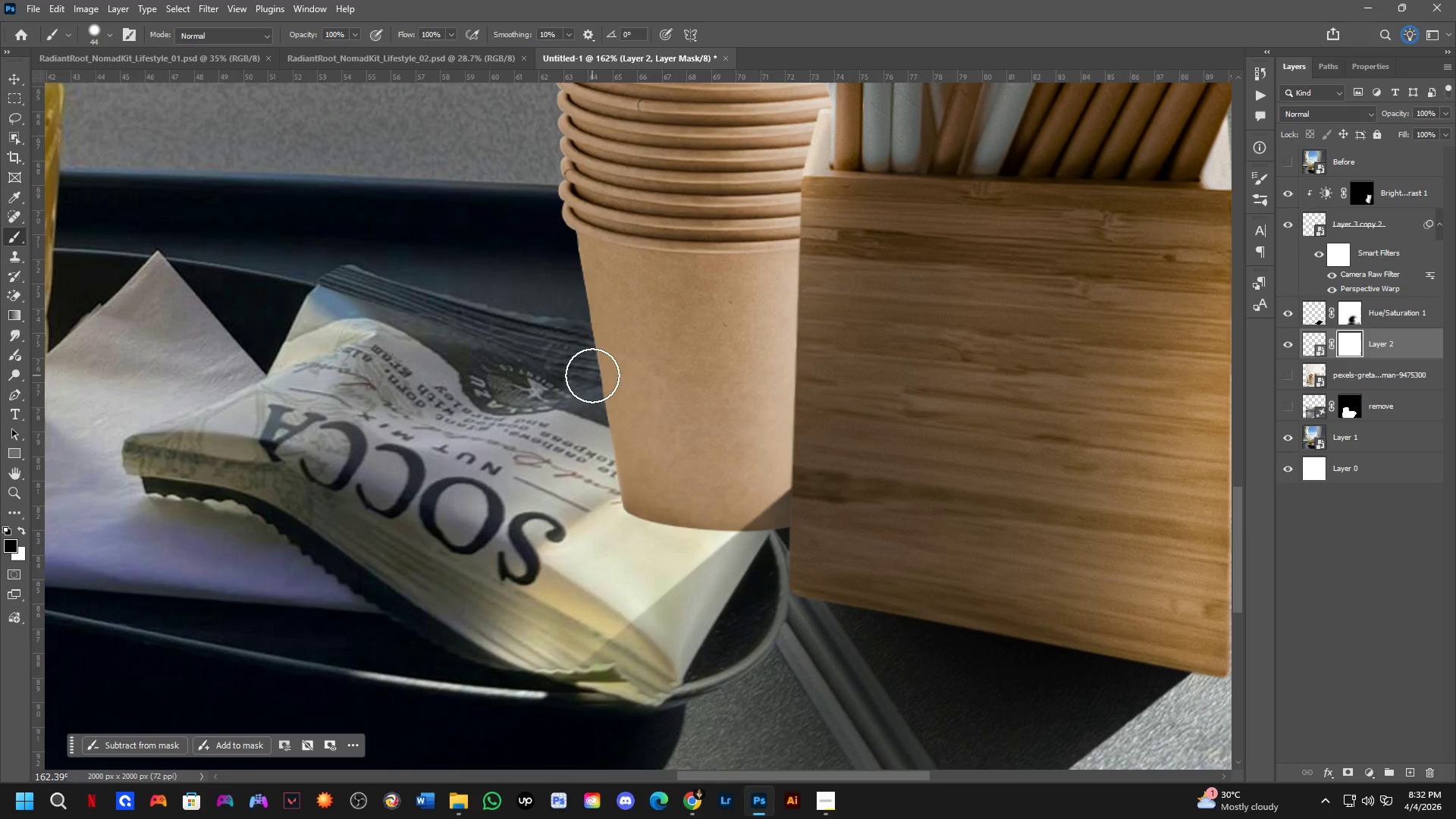 
scroll: coordinate [627, 441], scroll_direction: up, amount: 13.0
 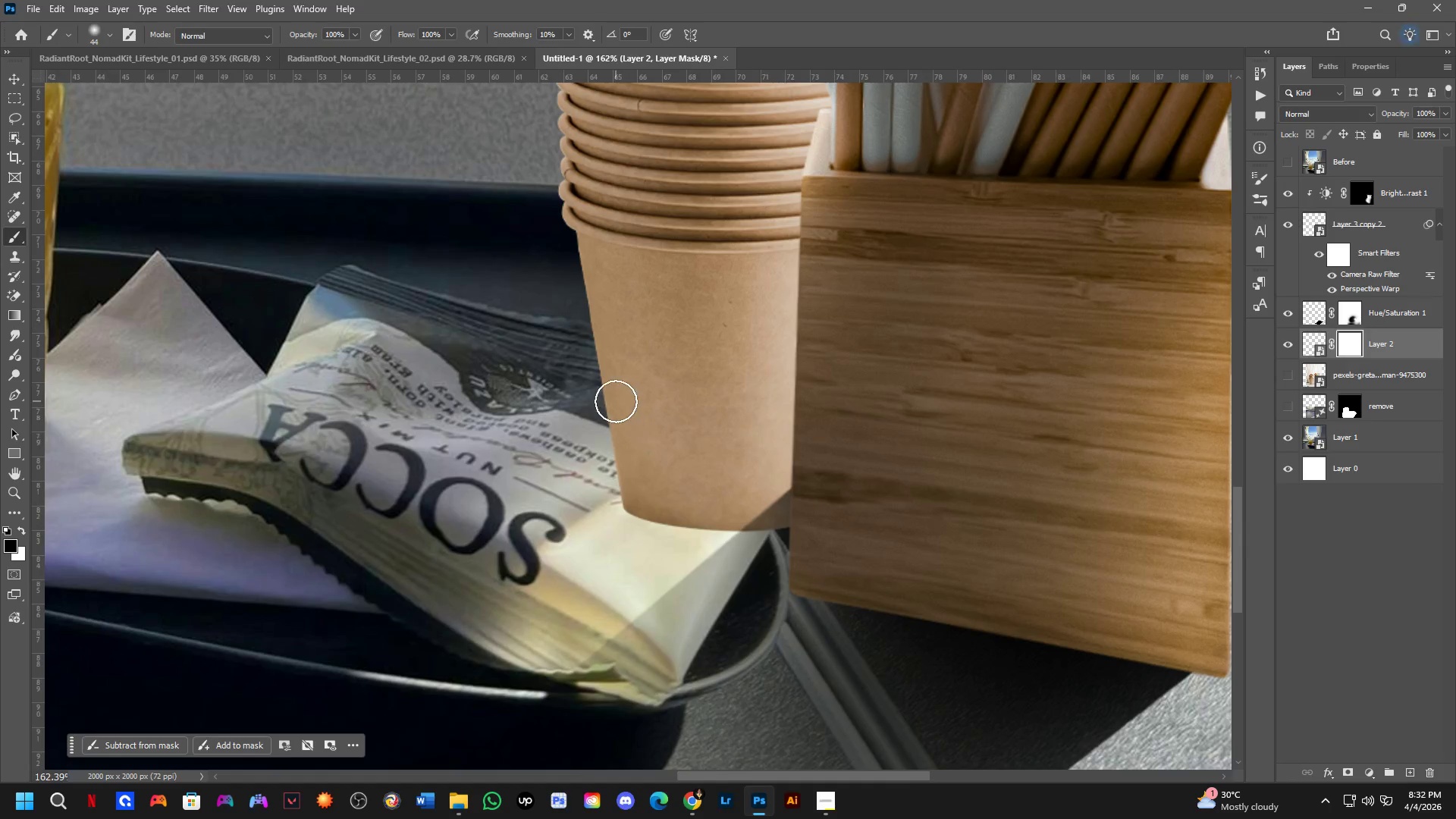 
left_click_drag(start_coordinate=[586, 372], to_coordinate=[733, 543])
 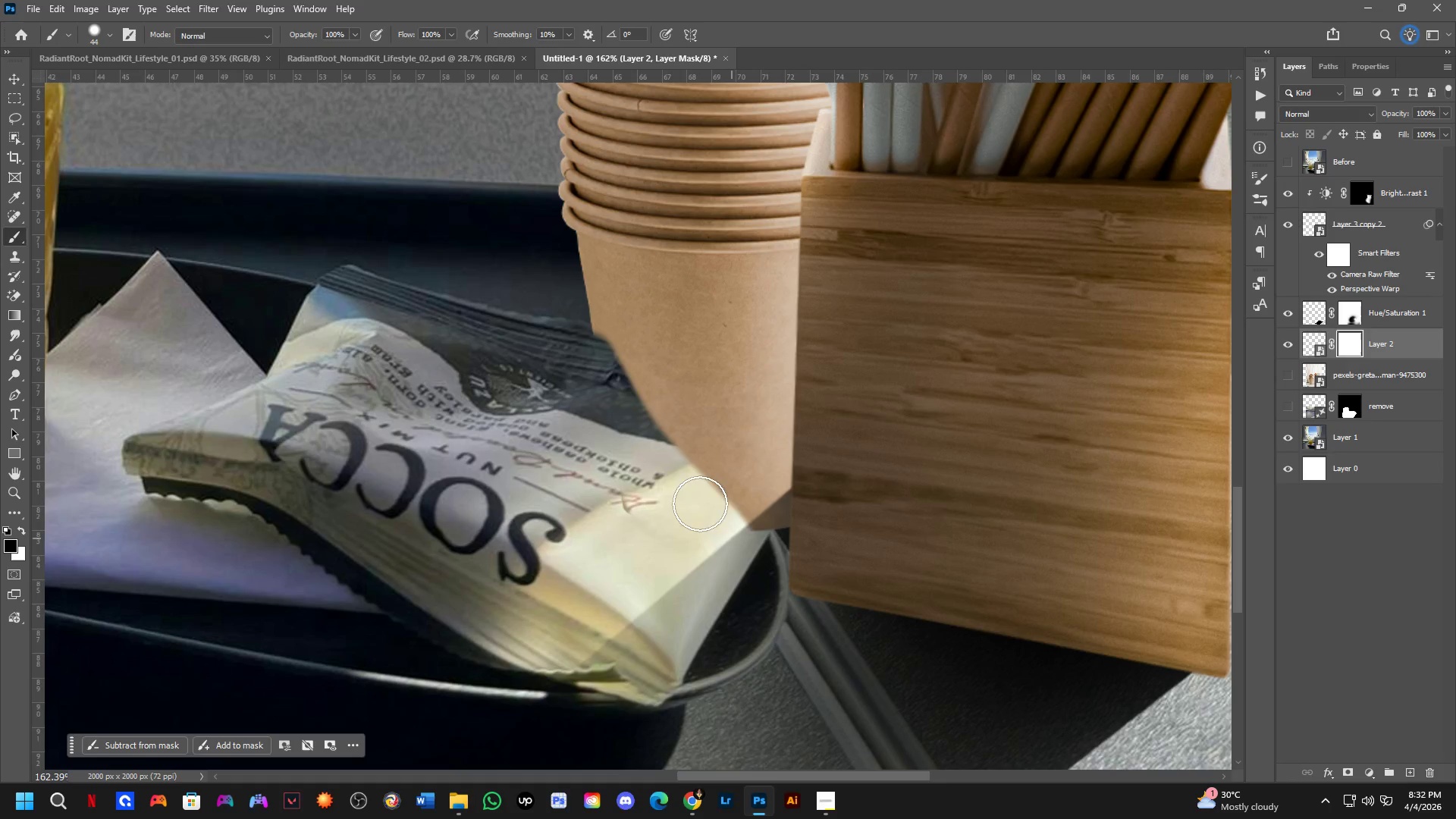 
key(Alt+AltLeft)
 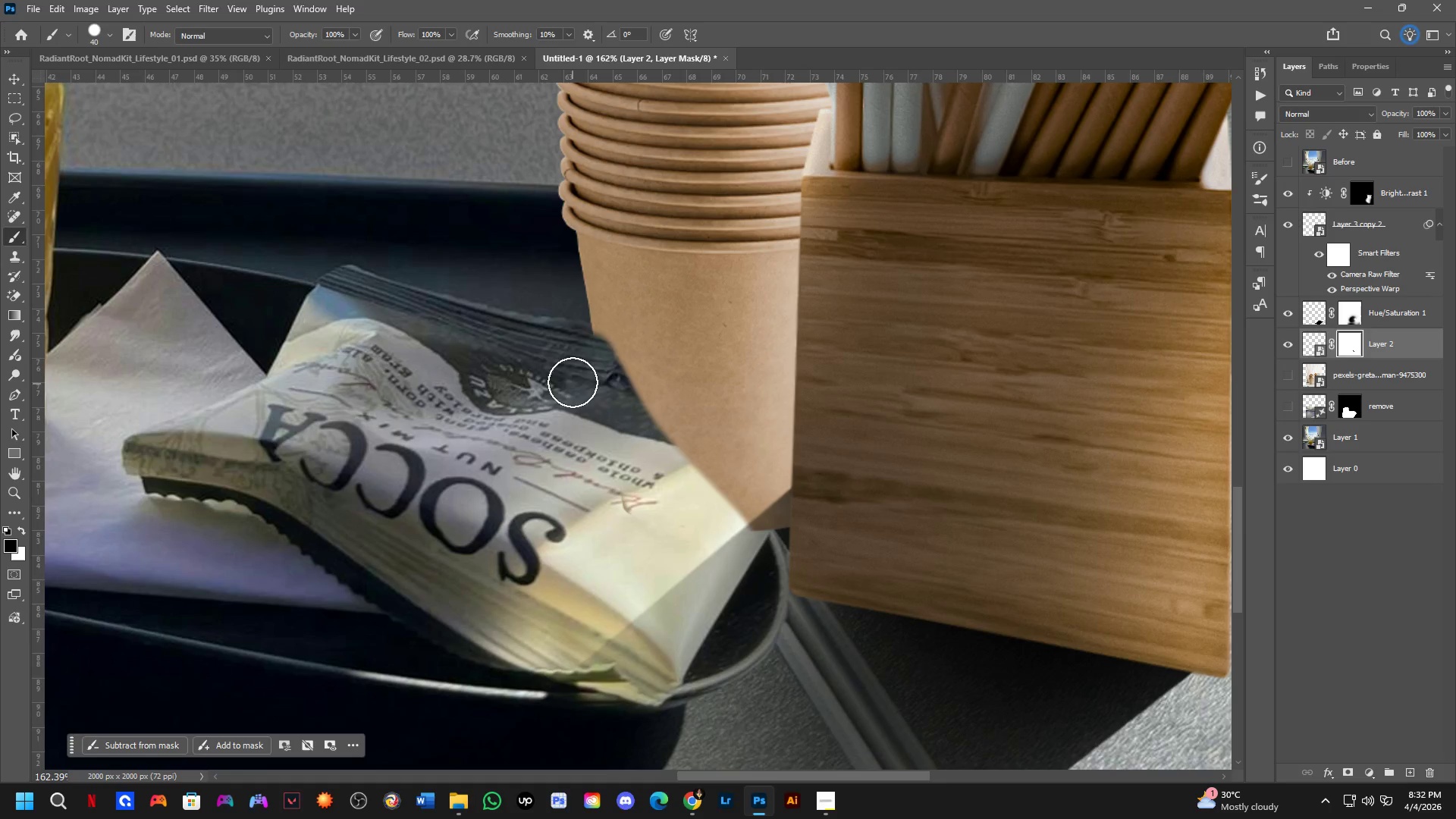 
left_click_drag(start_coordinate=[586, 361], to_coordinate=[704, 420])
 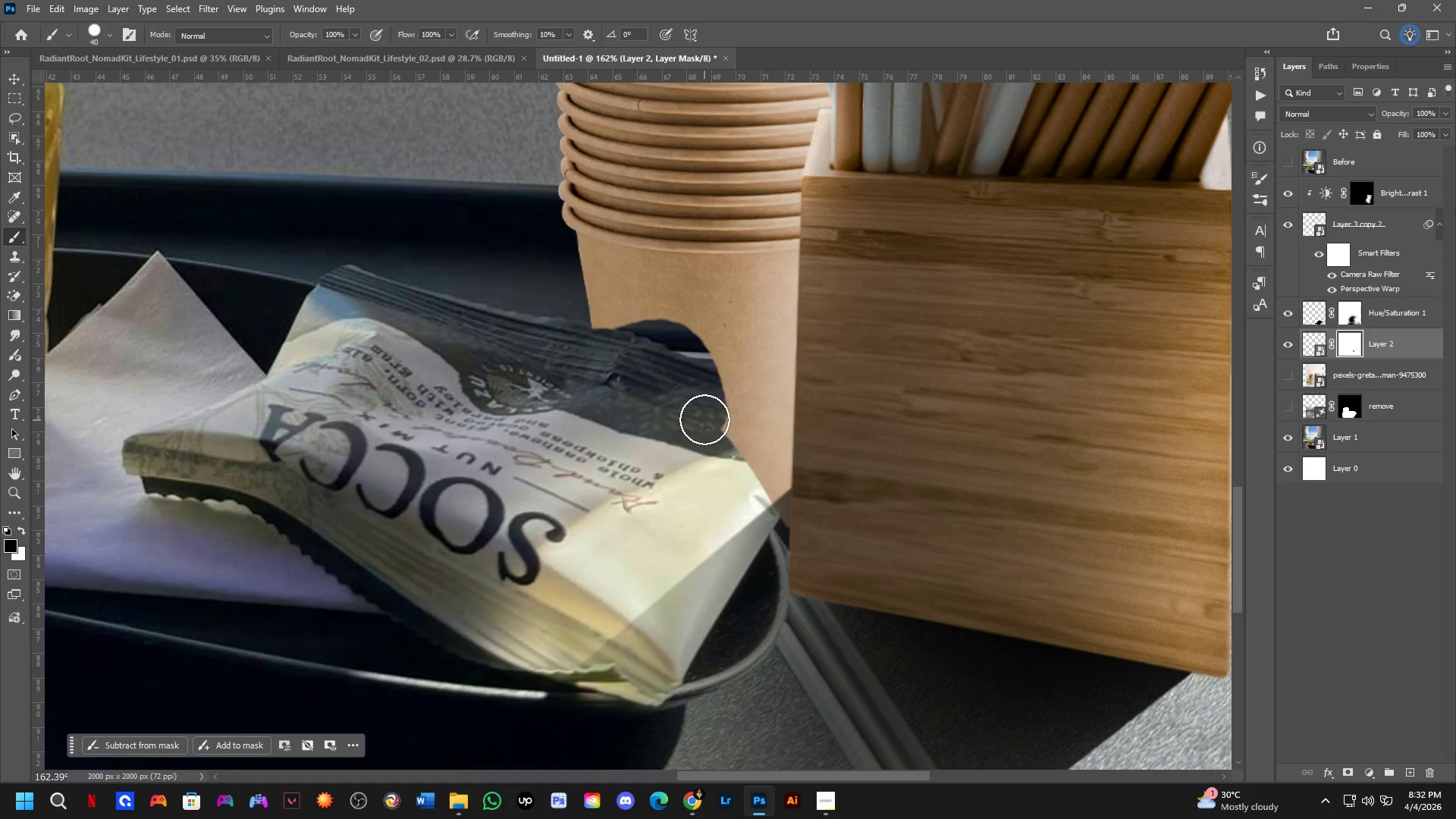 
key(Alt+AltLeft)
 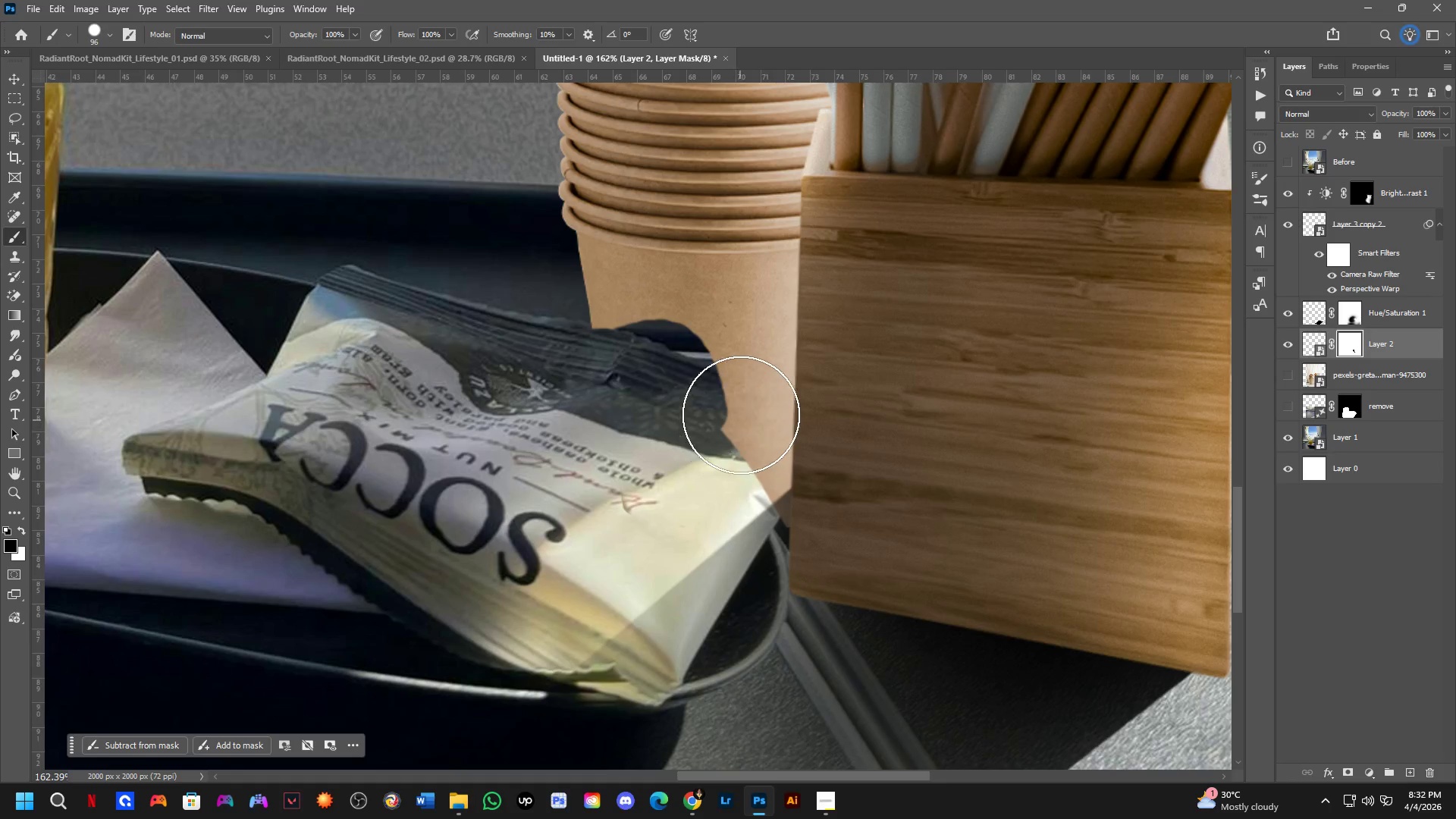 
left_click_drag(start_coordinate=[748, 391], to_coordinate=[571, 369])
 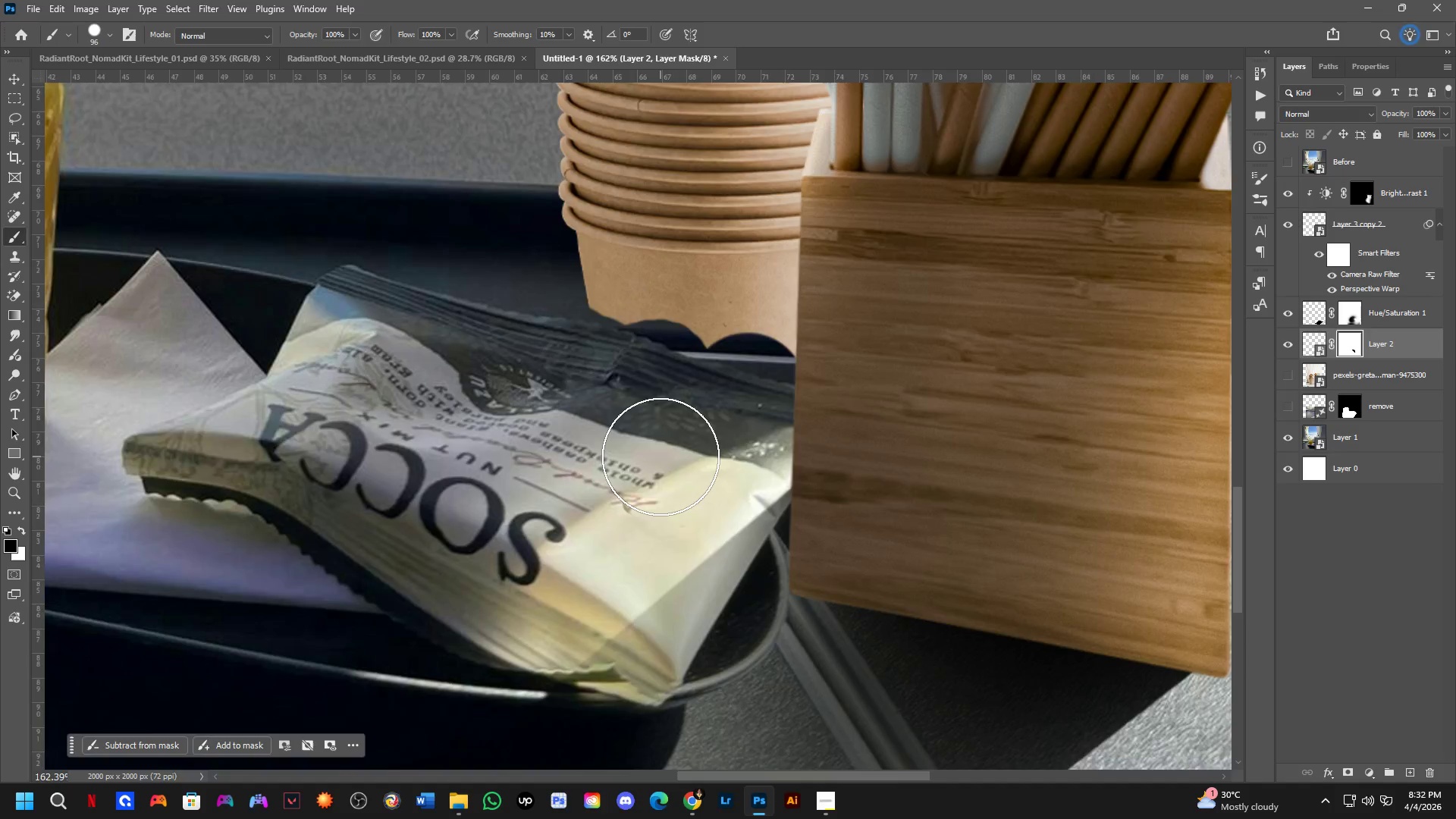 
key(Shift+ShiftLeft)
 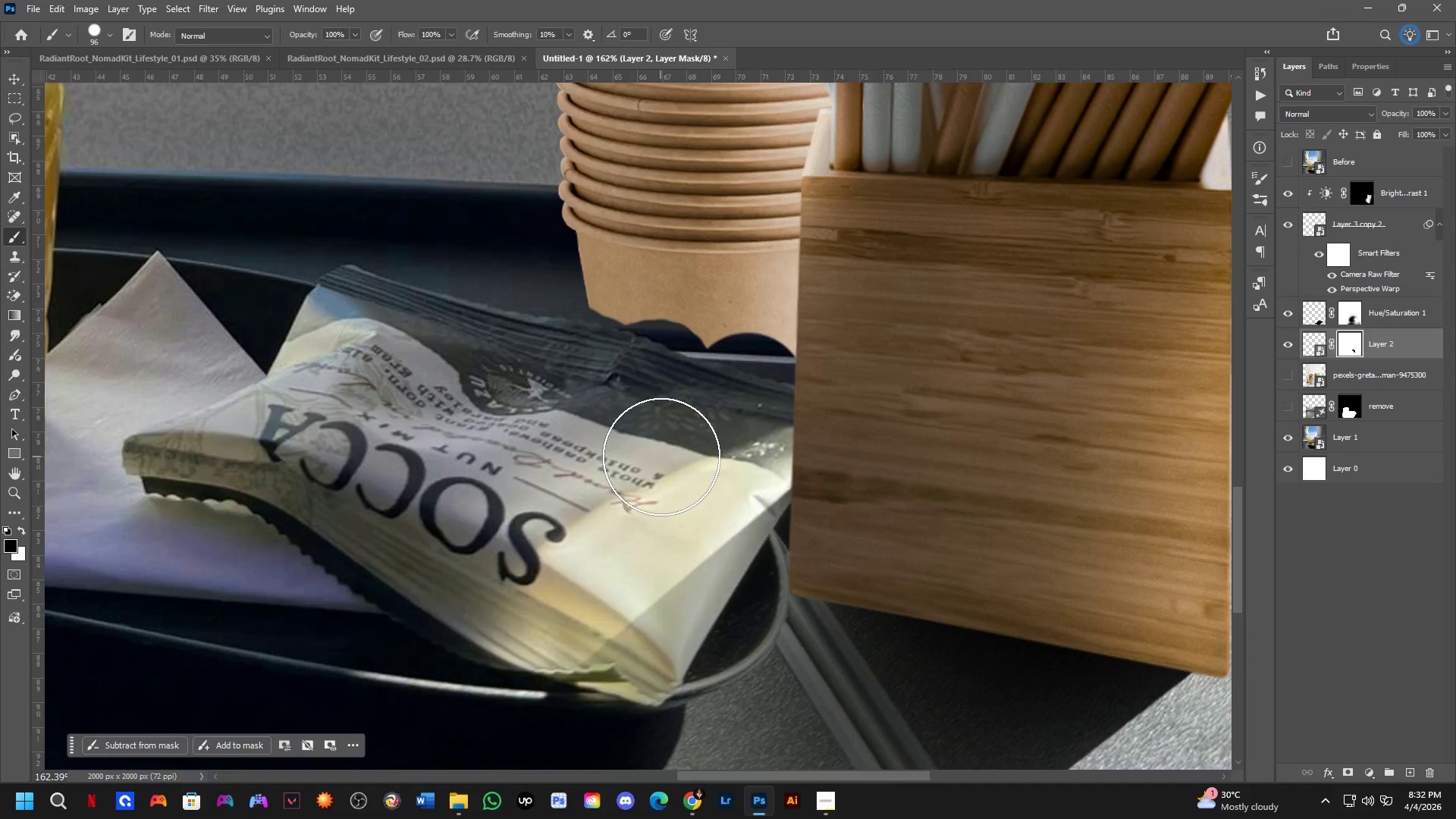 
scroll: coordinate [664, 466], scroll_direction: down, amount: 3.0
 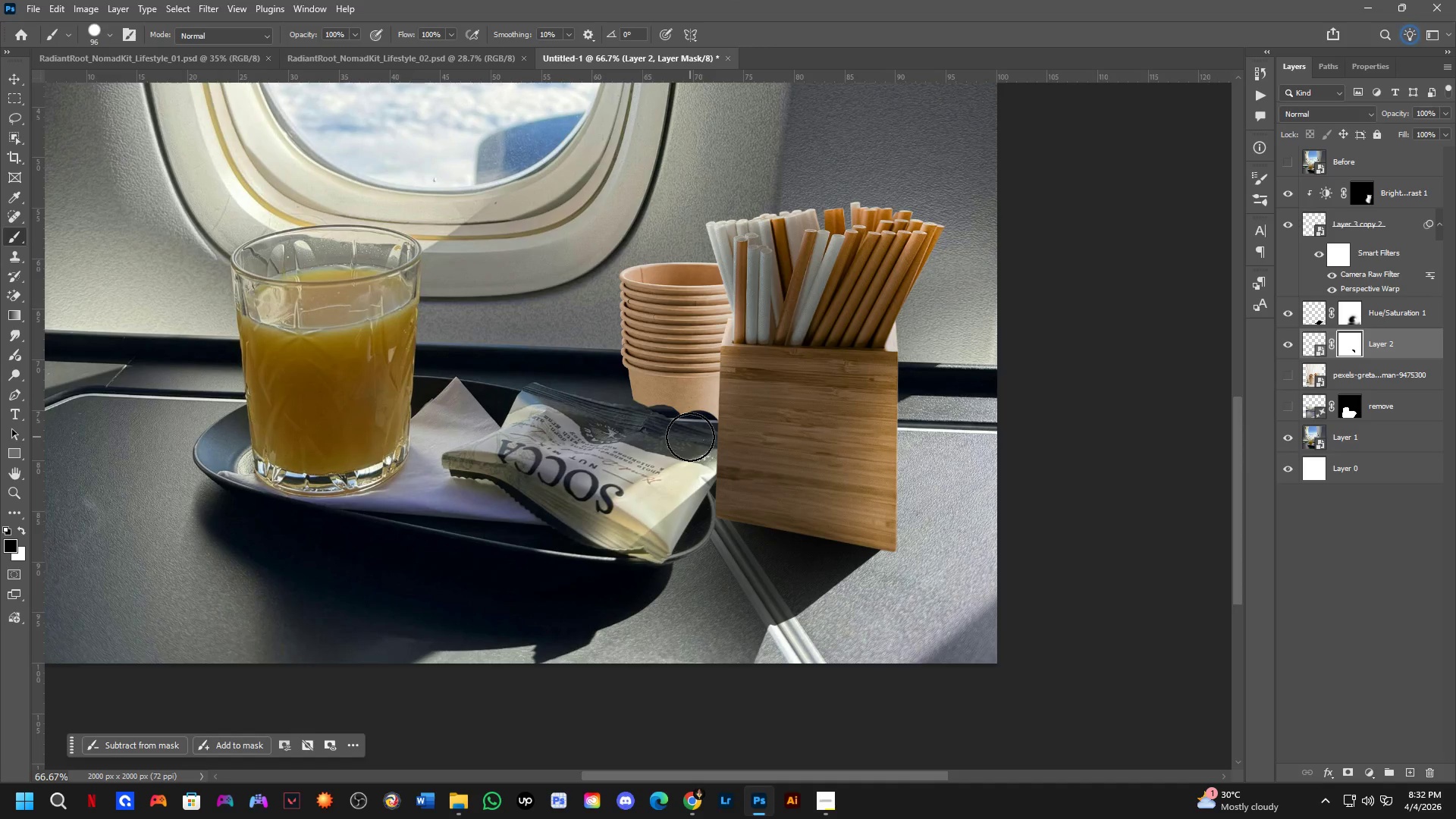 
hold_key(key=ControlLeft, duration=1.33)
left_click_drag(start_coordinate=[689, 365], to_coordinate=[704, 324])
 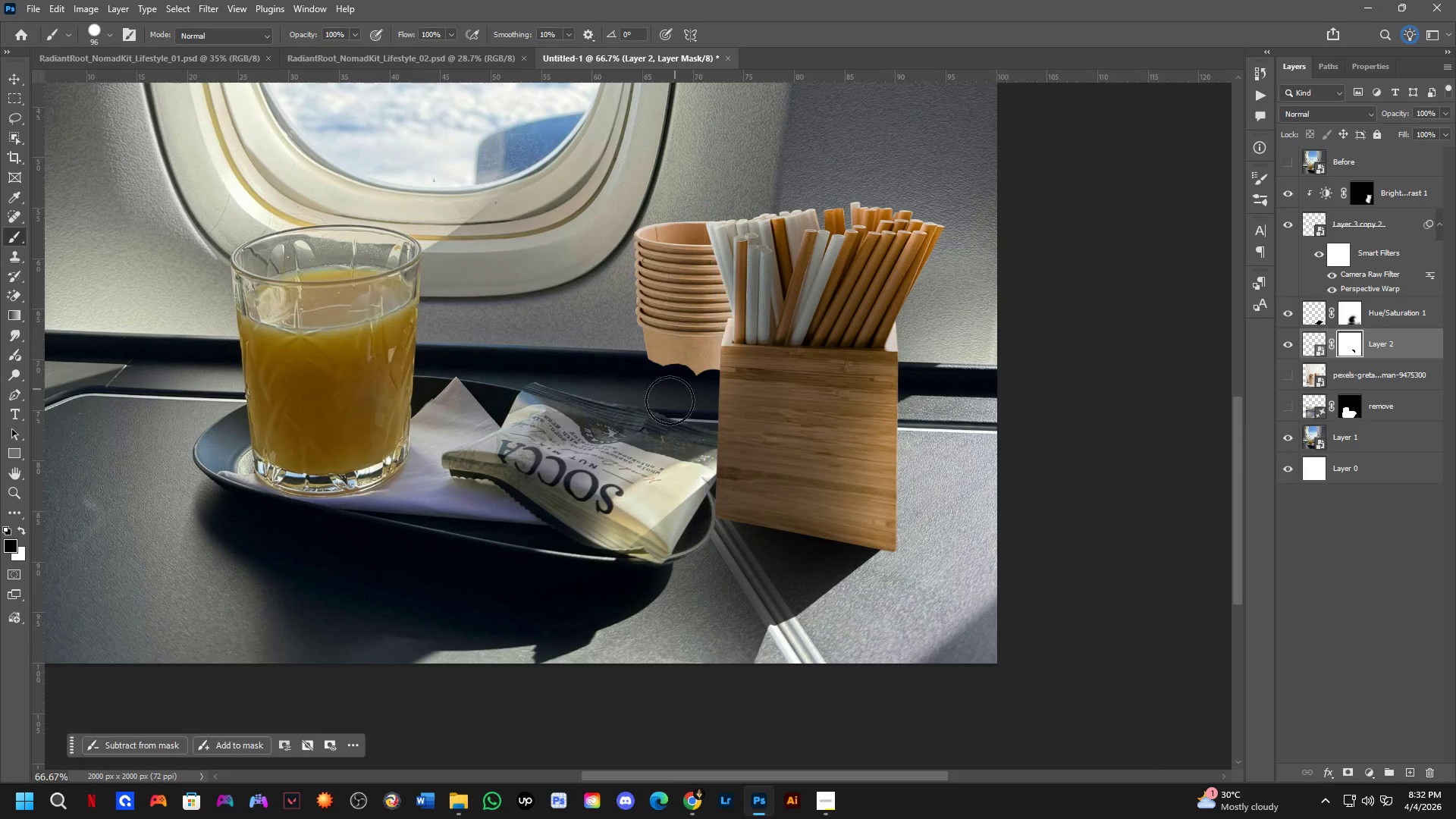 
left_click_drag(start_coordinate=[657, 457], to_coordinate=[723, 524])
 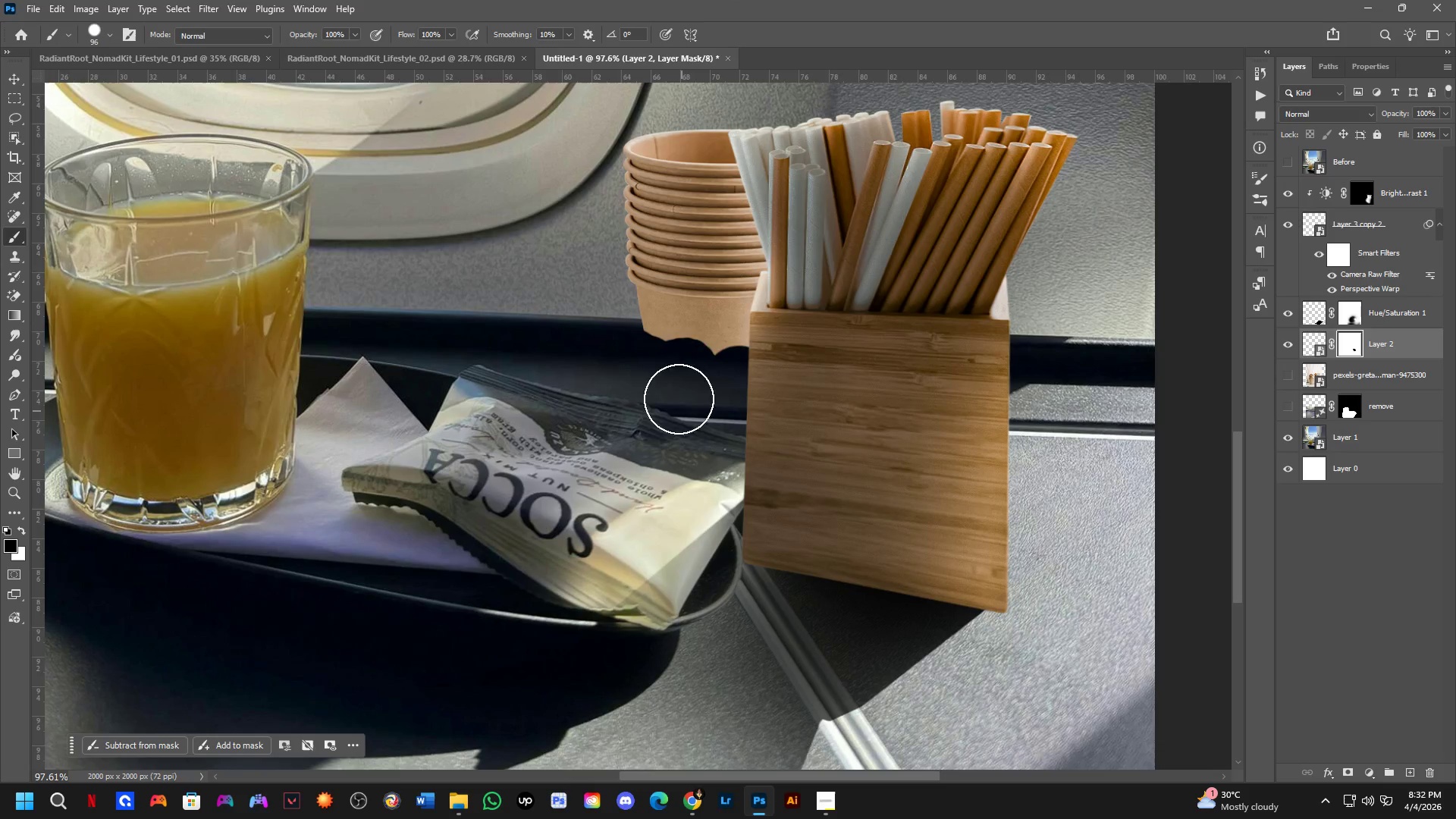 
scroll: coordinate [651, 426], scroll_direction: up, amount: 4.0
 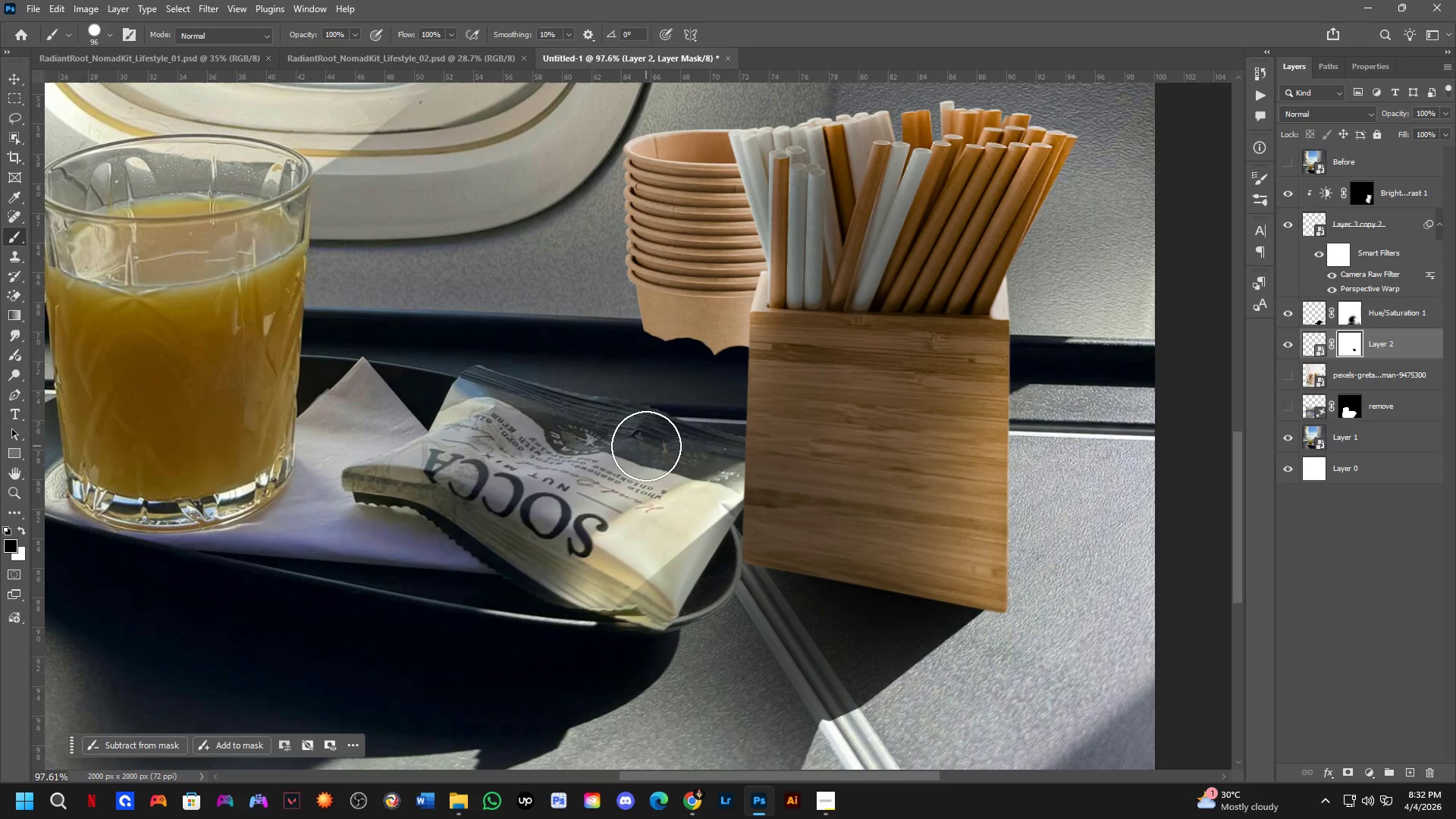 
hold_key(key=AltLeft, duration=0.42)
 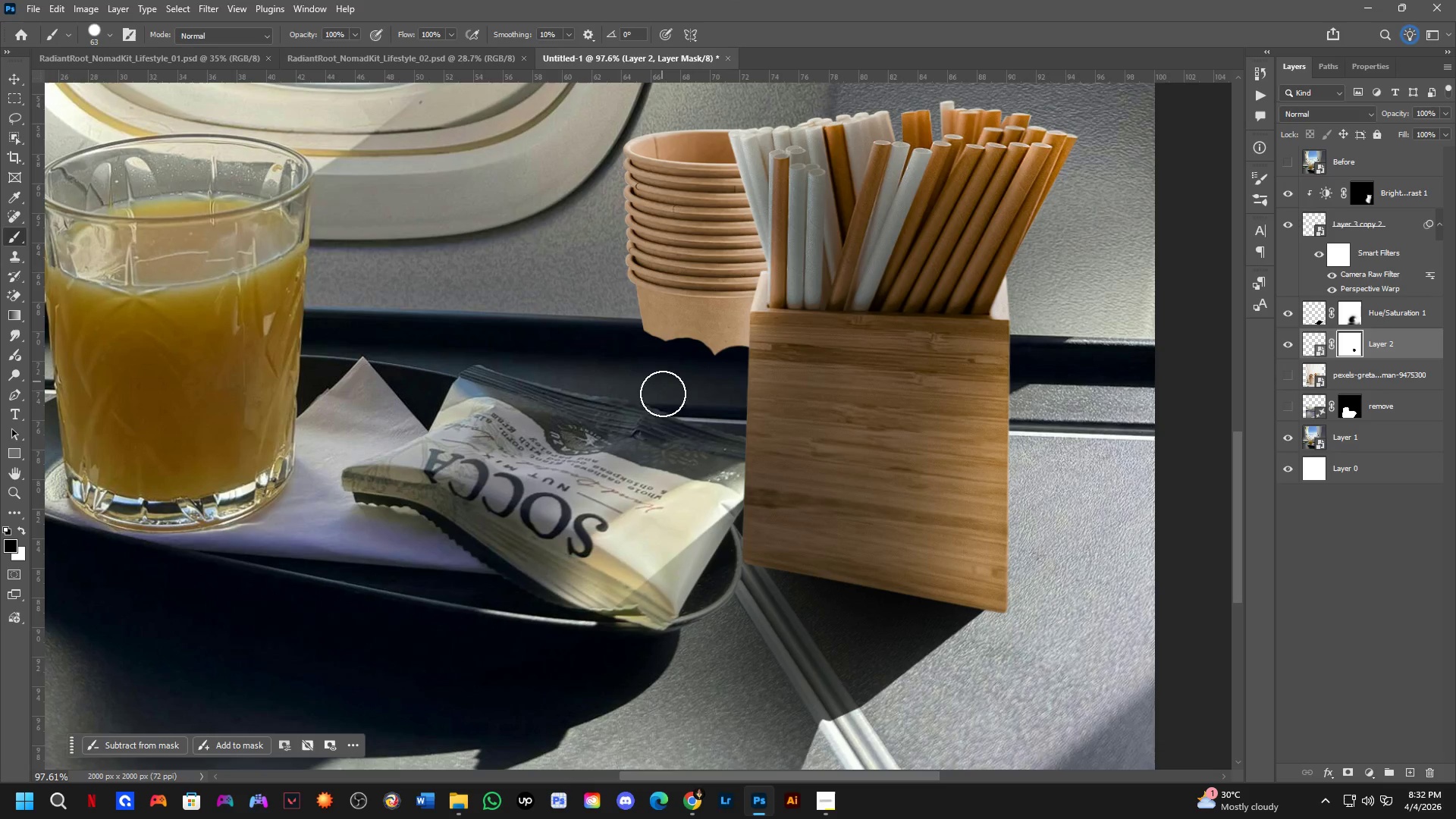 
key(Alt+AltLeft)
 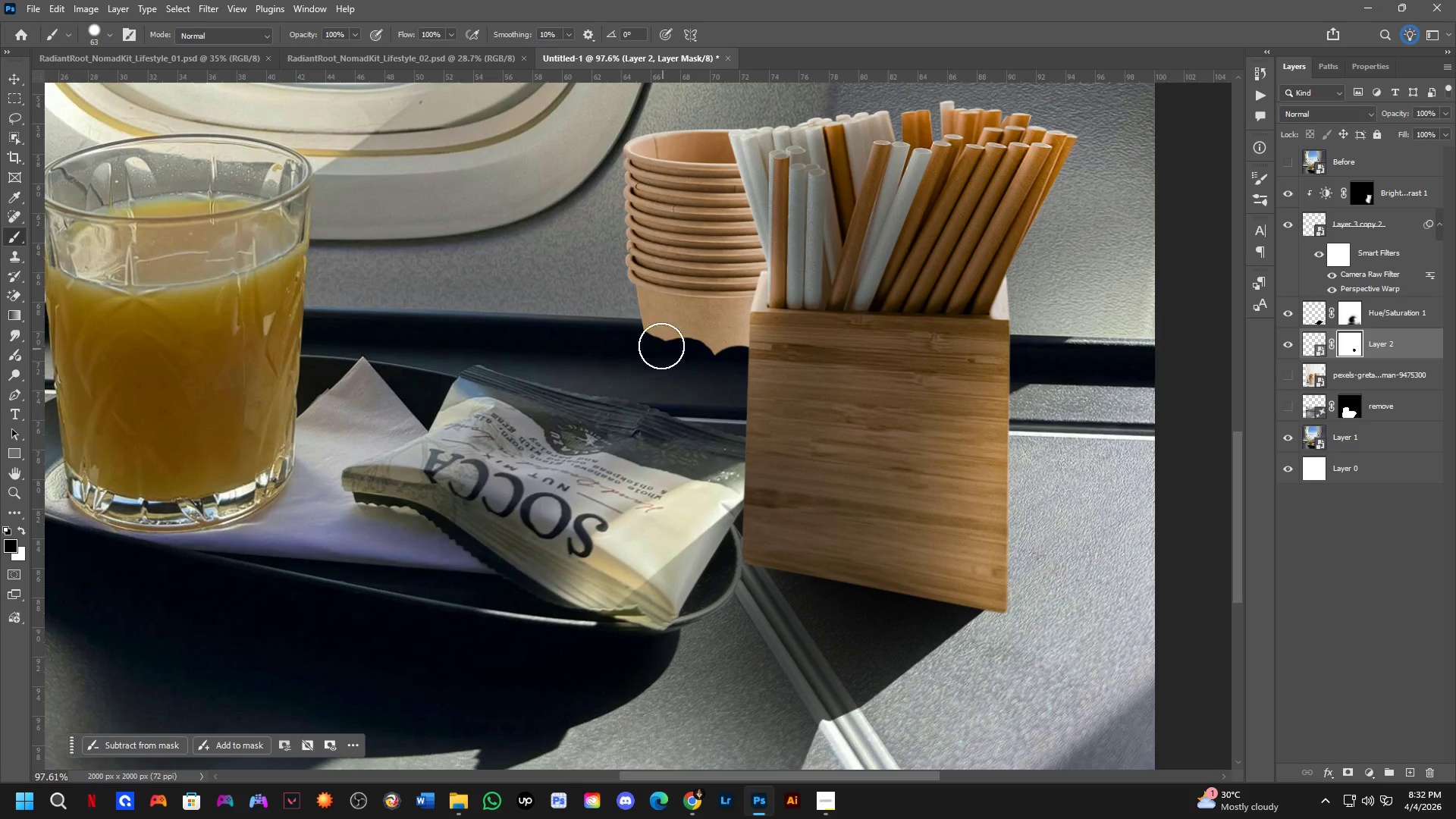 
left_click_drag(start_coordinate=[659, 340], to_coordinate=[658, 351])
 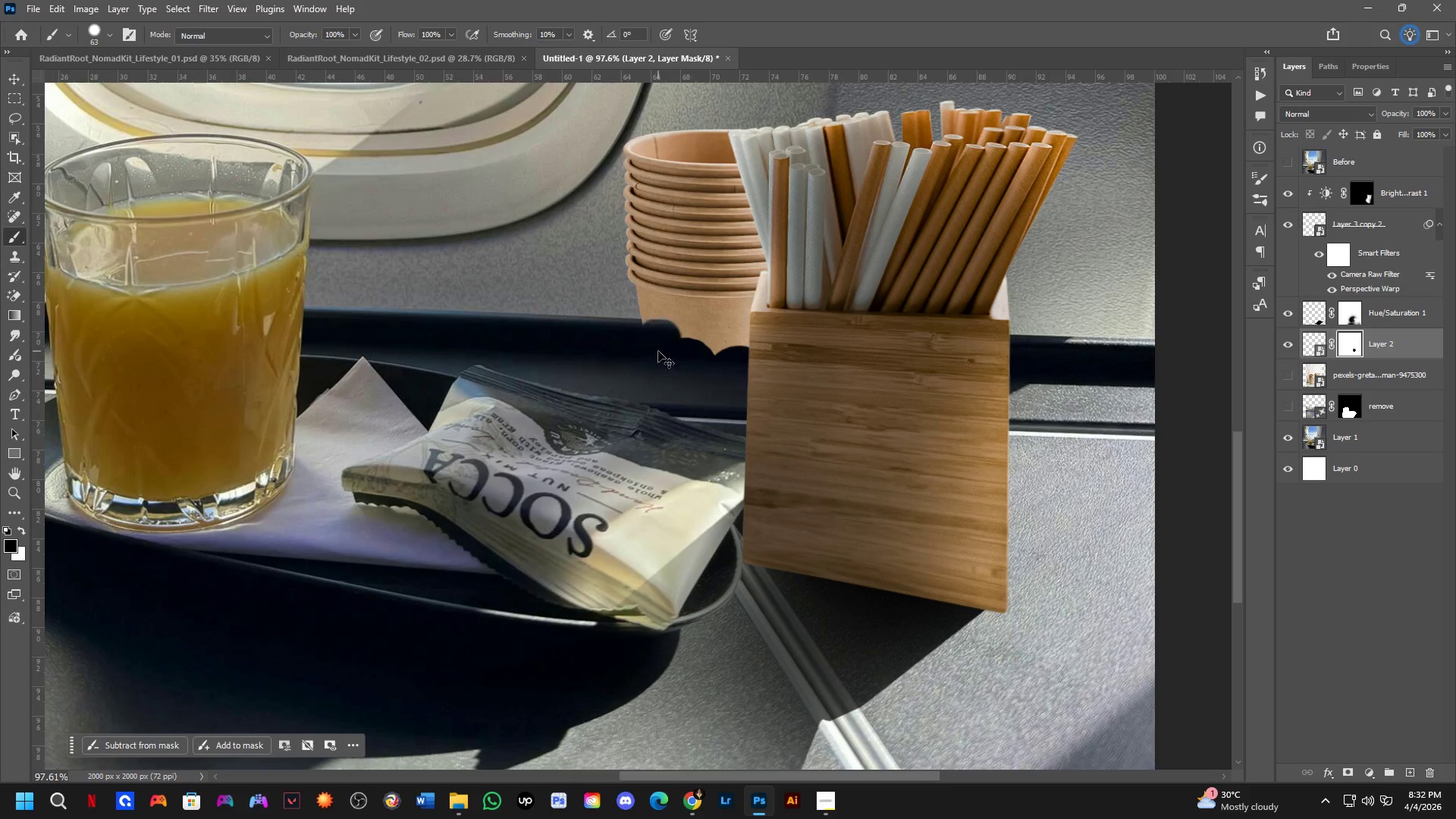 
key(Control+ControlLeft)
 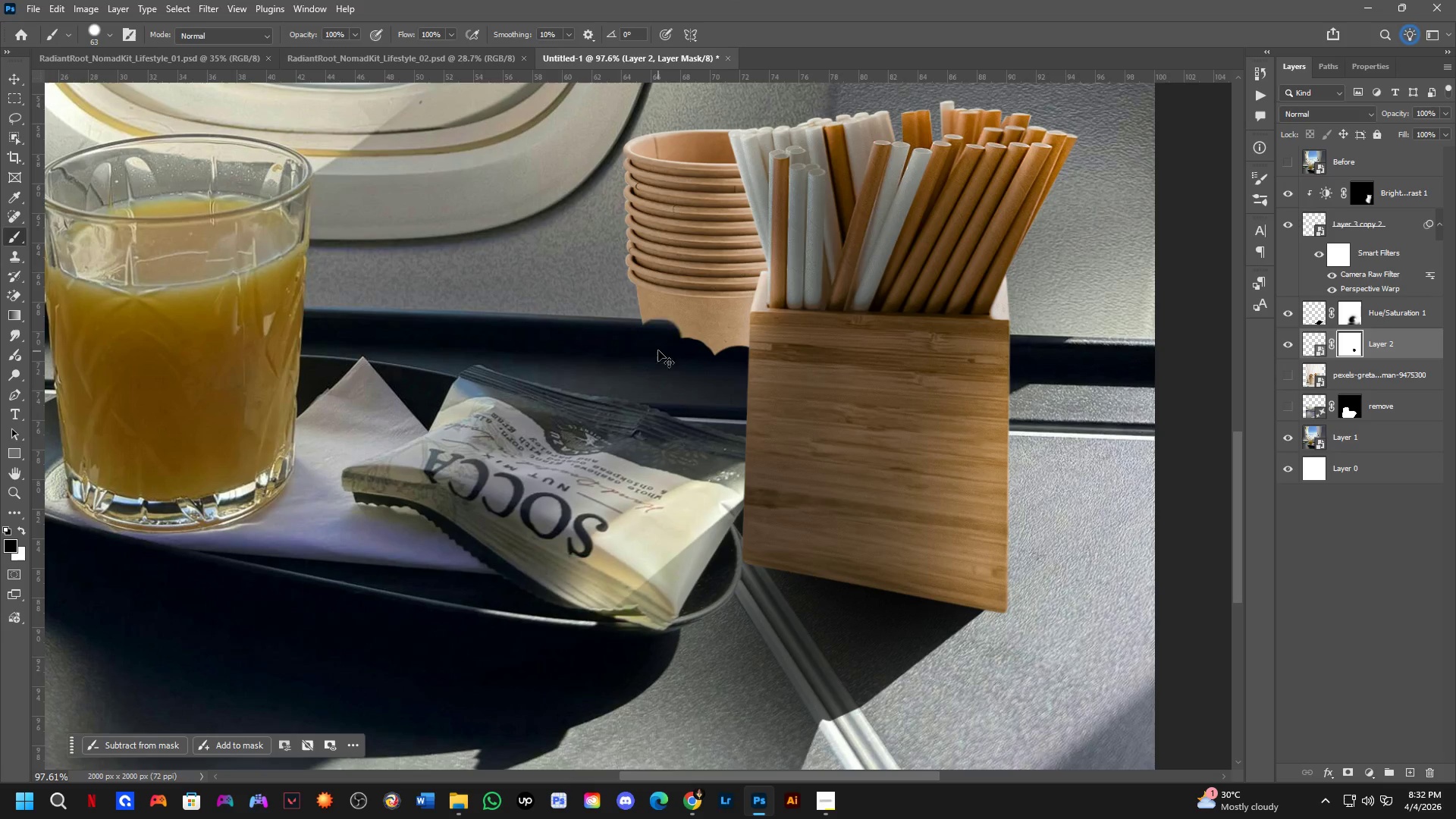 
key(Control+Z)
 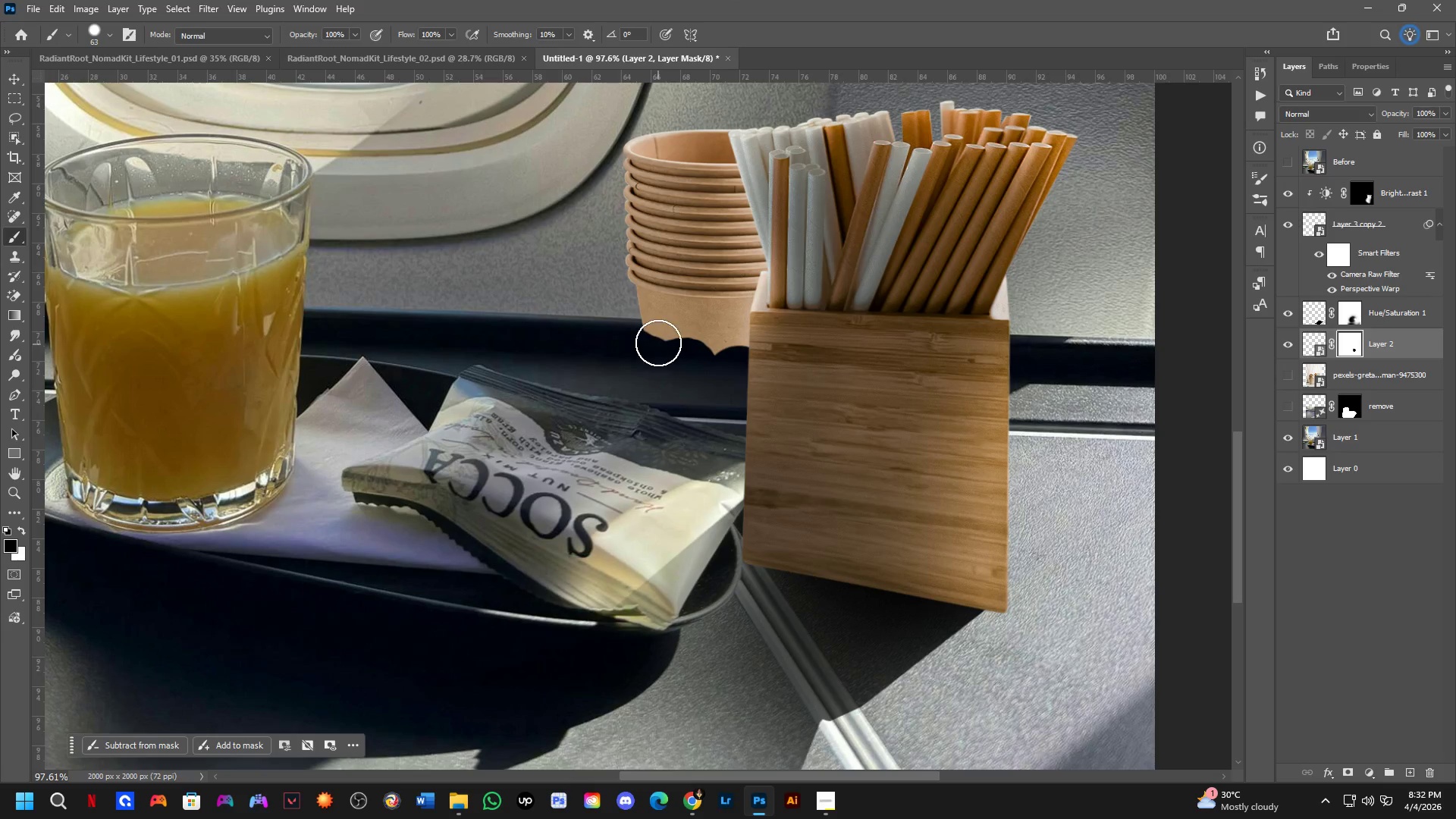 
key(X)
 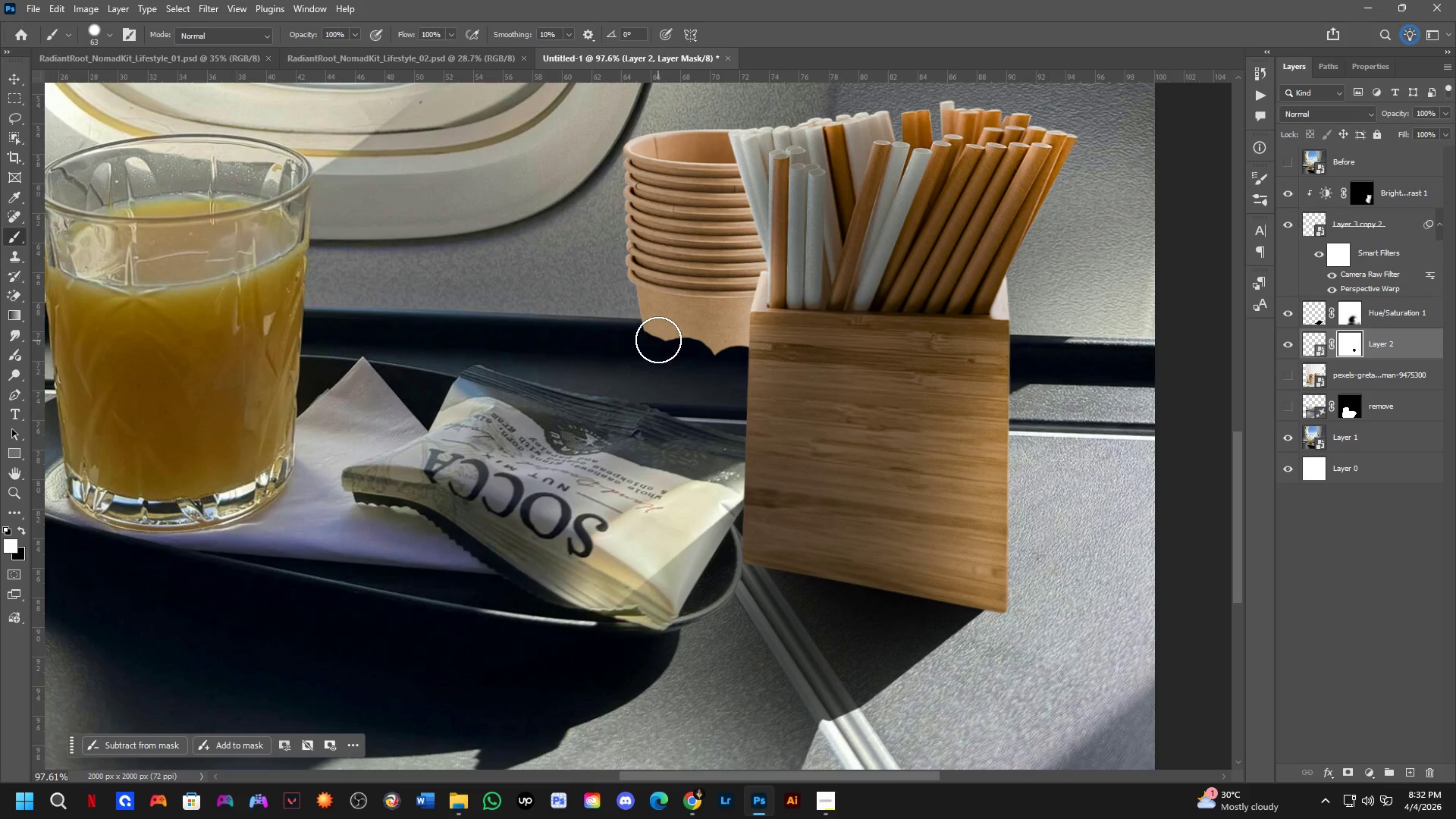 
left_click_drag(start_coordinate=[657, 342], to_coordinate=[769, 427])
 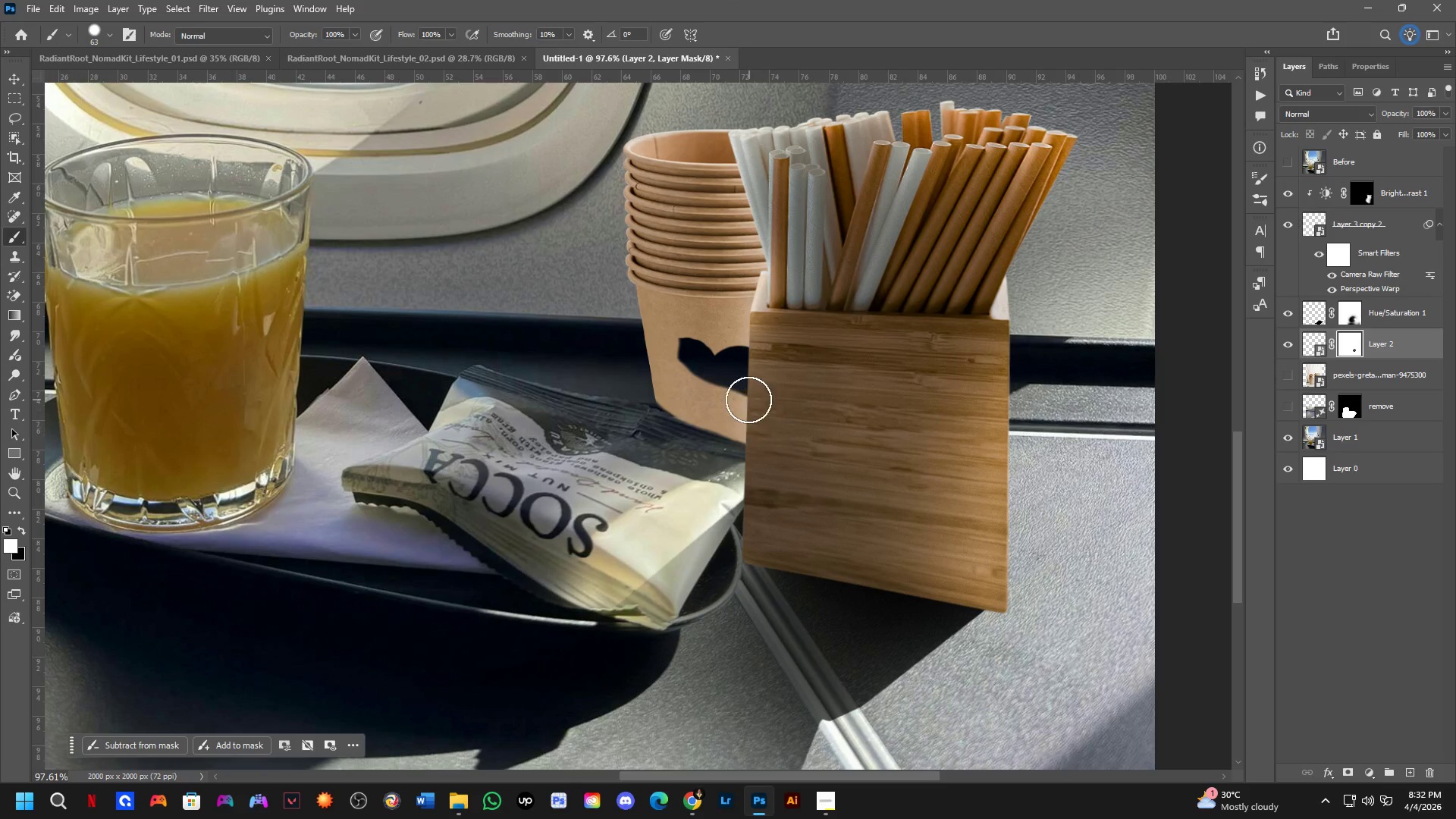 
left_click_drag(start_coordinate=[748, 400], to_coordinate=[702, 345])
 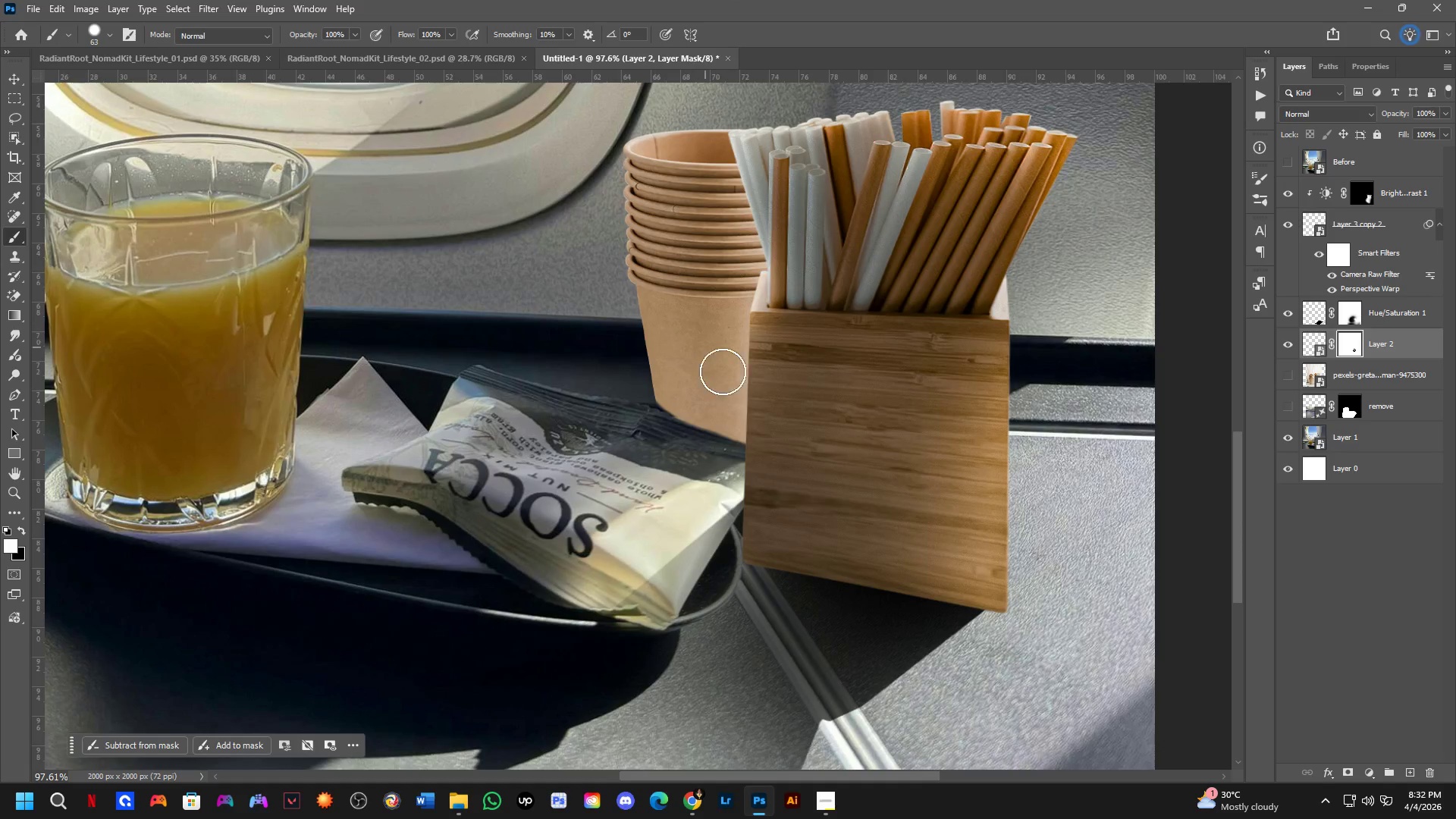 
key(Shift+ShiftLeft)
 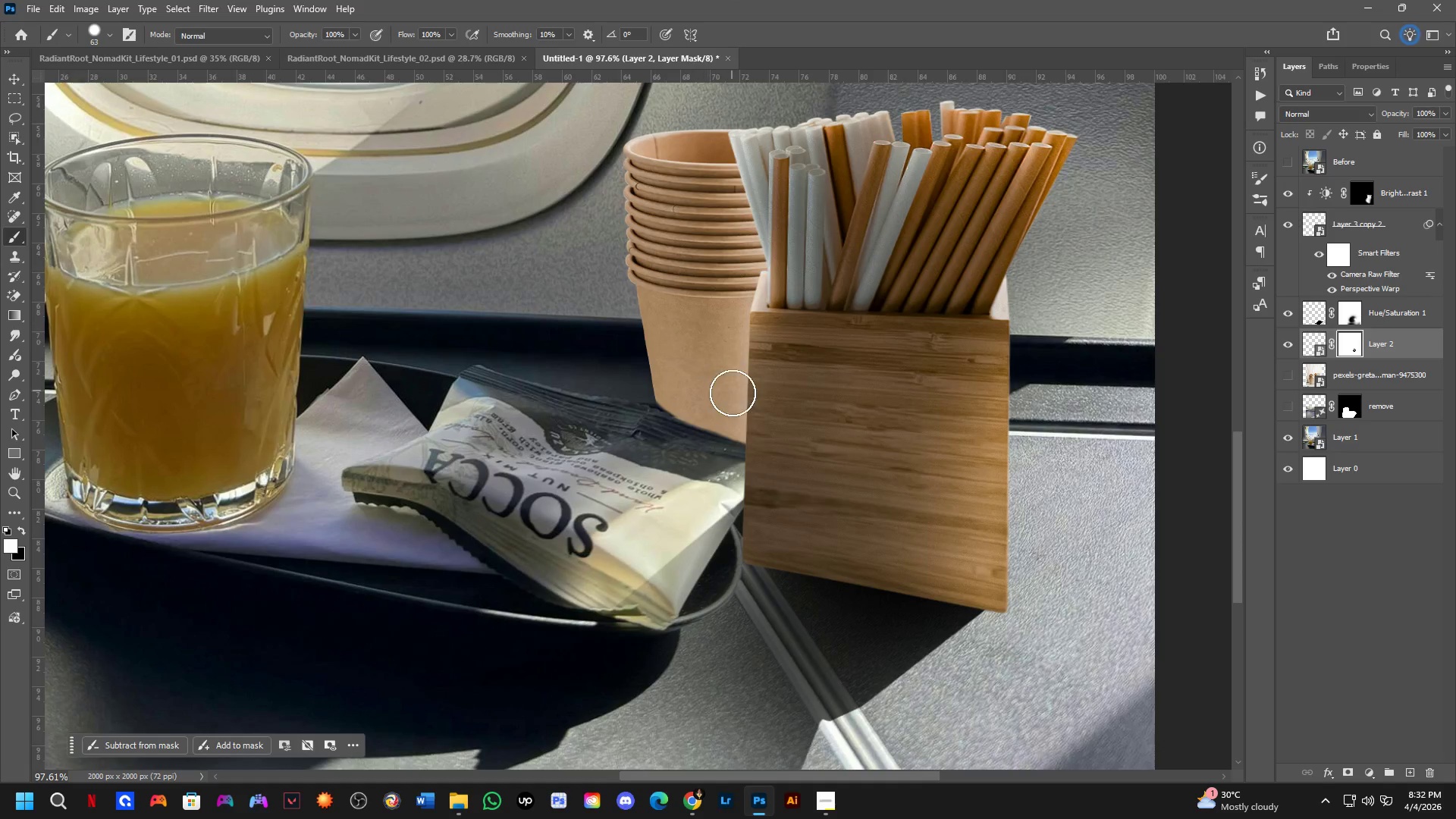 
scroll: coordinate [733, 394], scroll_direction: down, amount: 3.0
 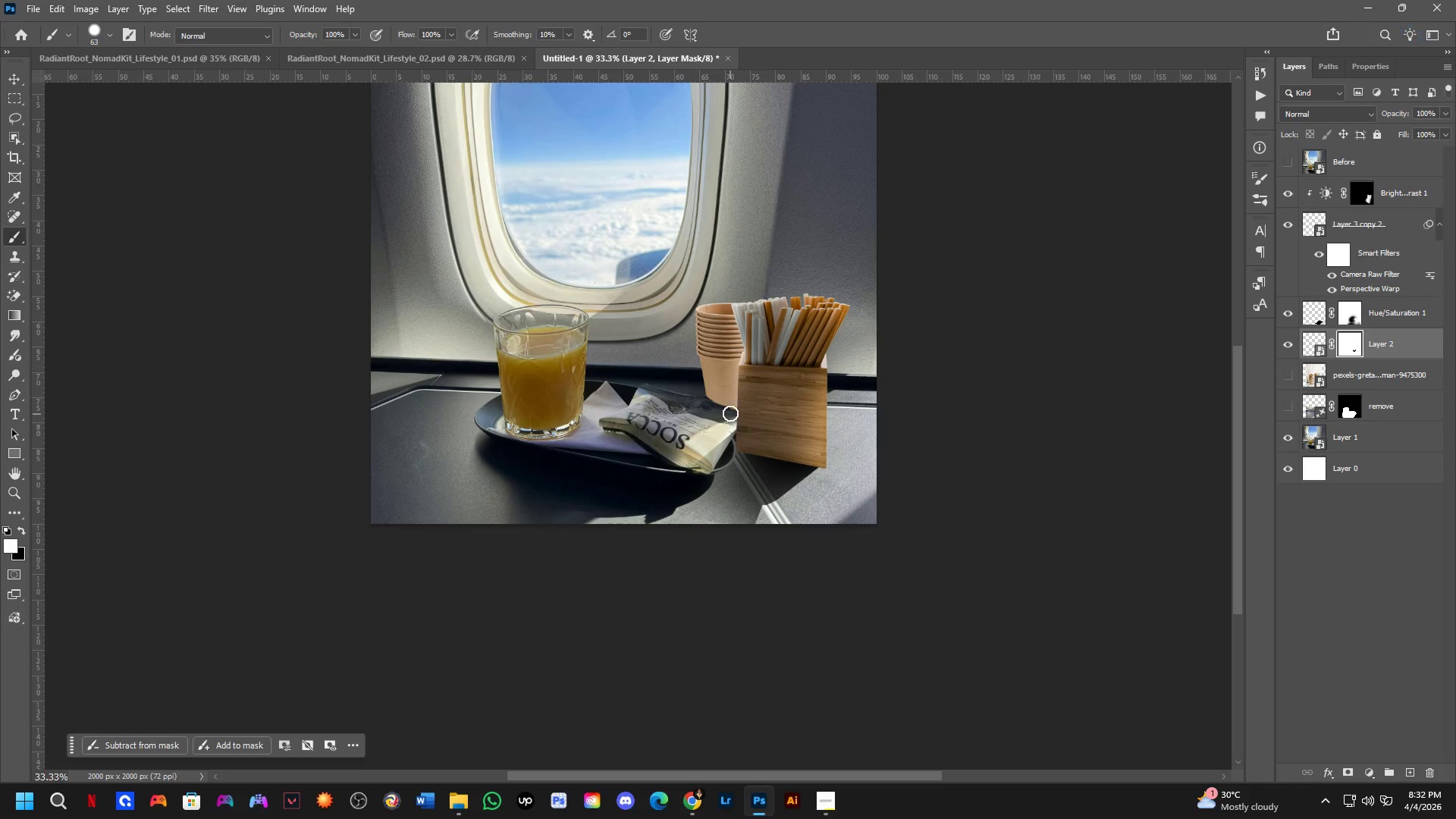 
hold_key(key=AltLeft, duration=0.31)
 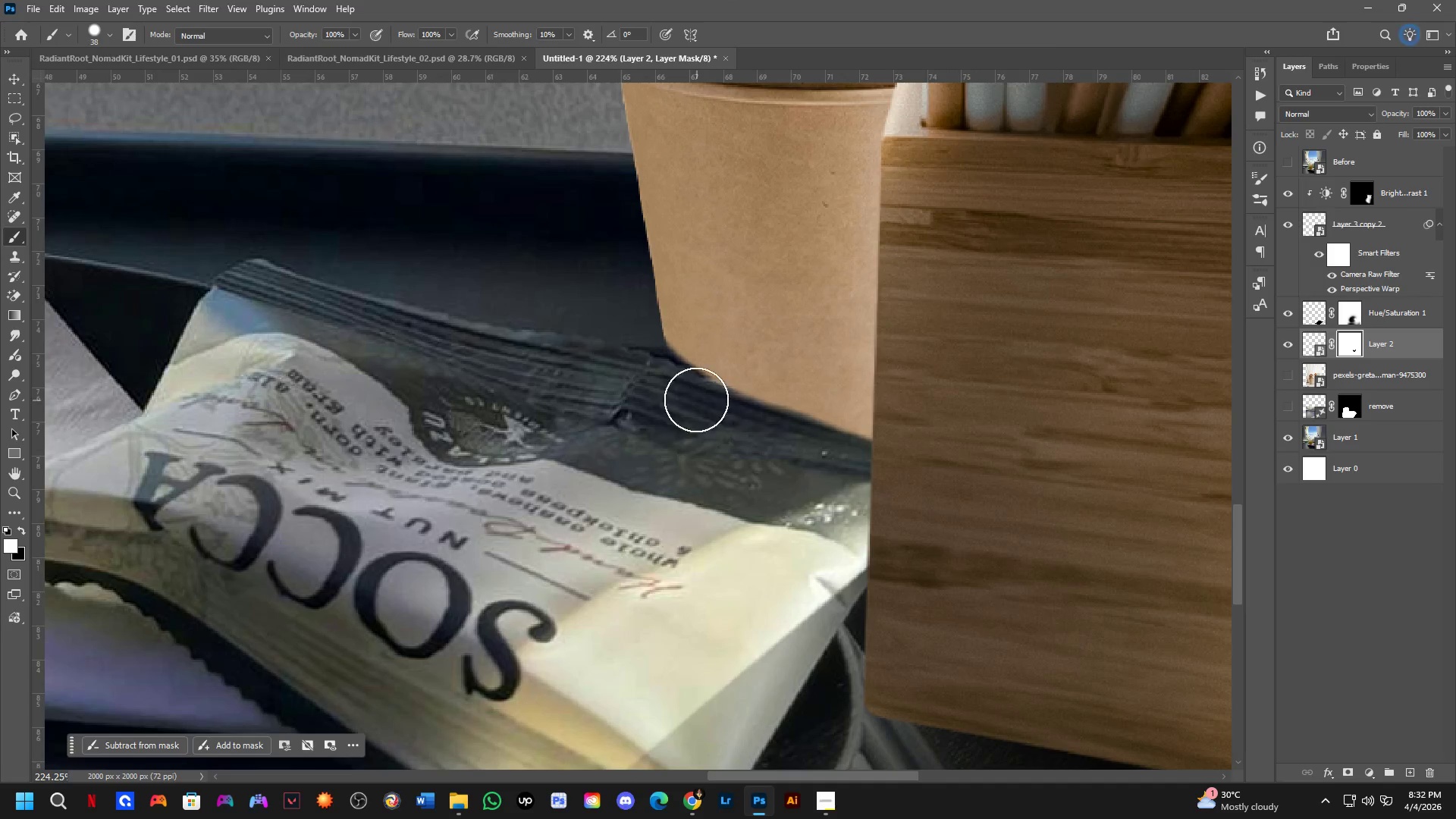 
scroll: coordinate [719, 429], scroll_direction: up, amount: 20.0
 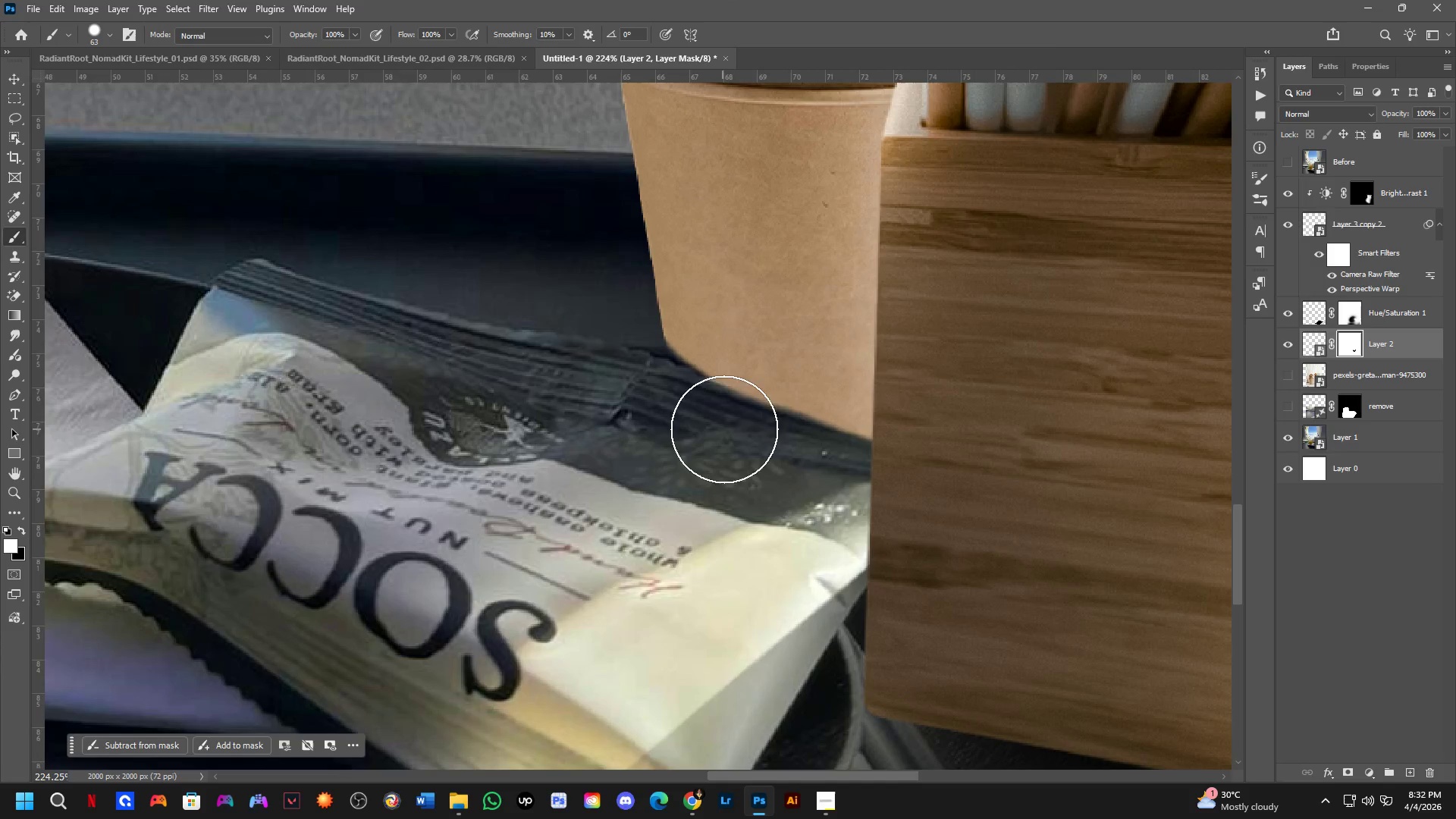 
left_click_drag(start_coordinate=[692, 389], to_coordinate=[830, 466])
 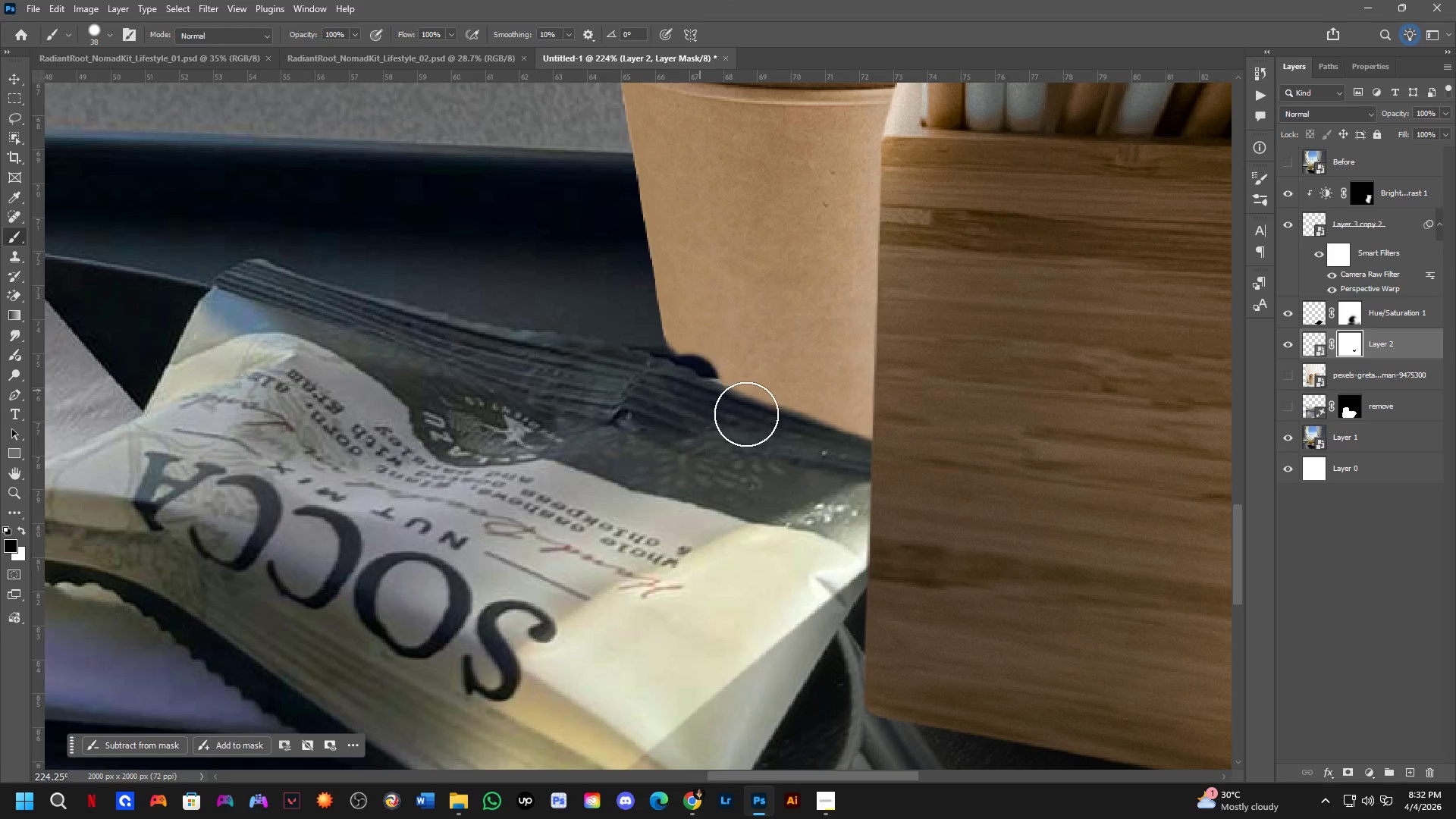 
key(Control+ControlLeft)
 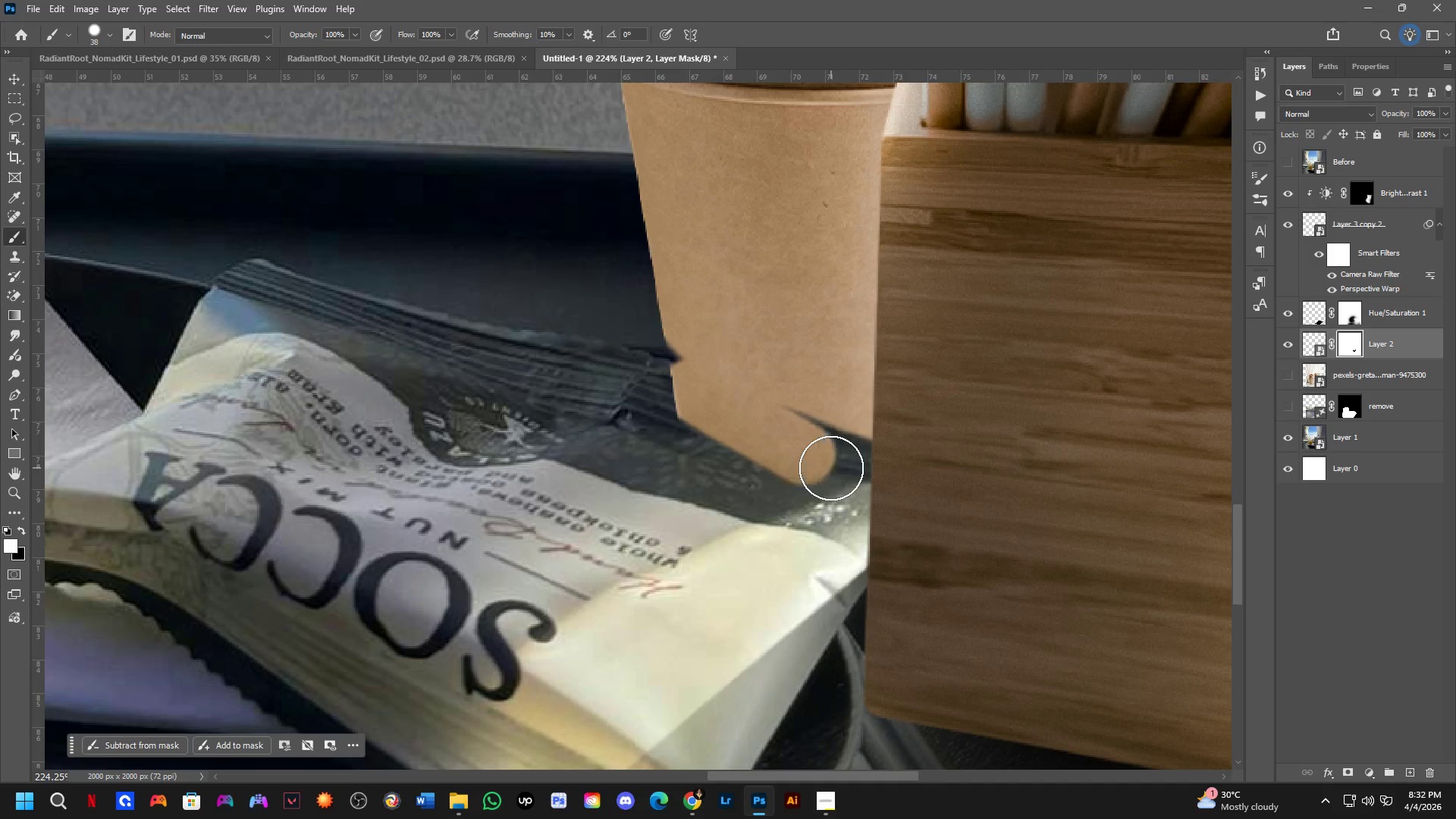 
key(Control+Z)
 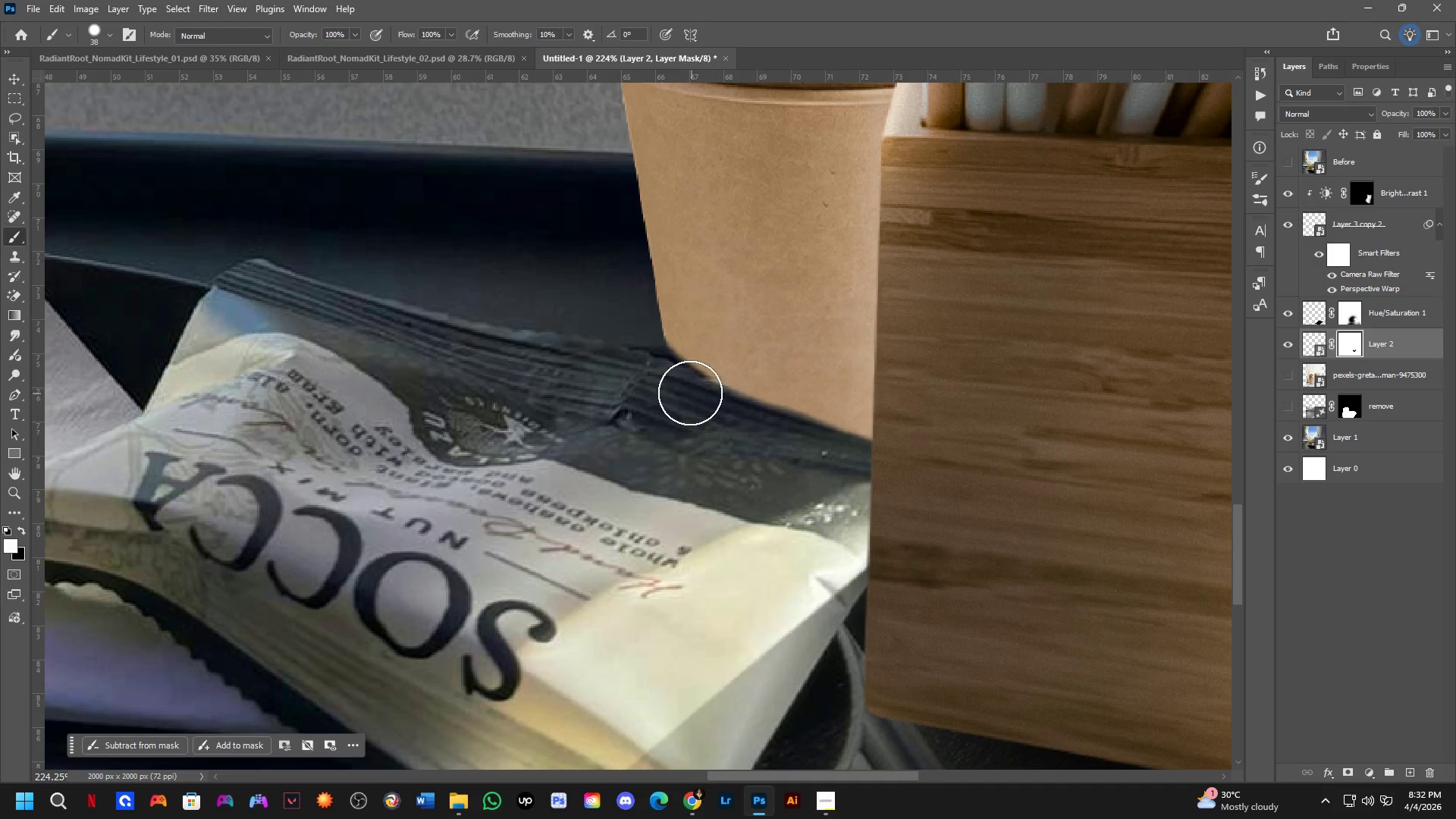 
key(X)
 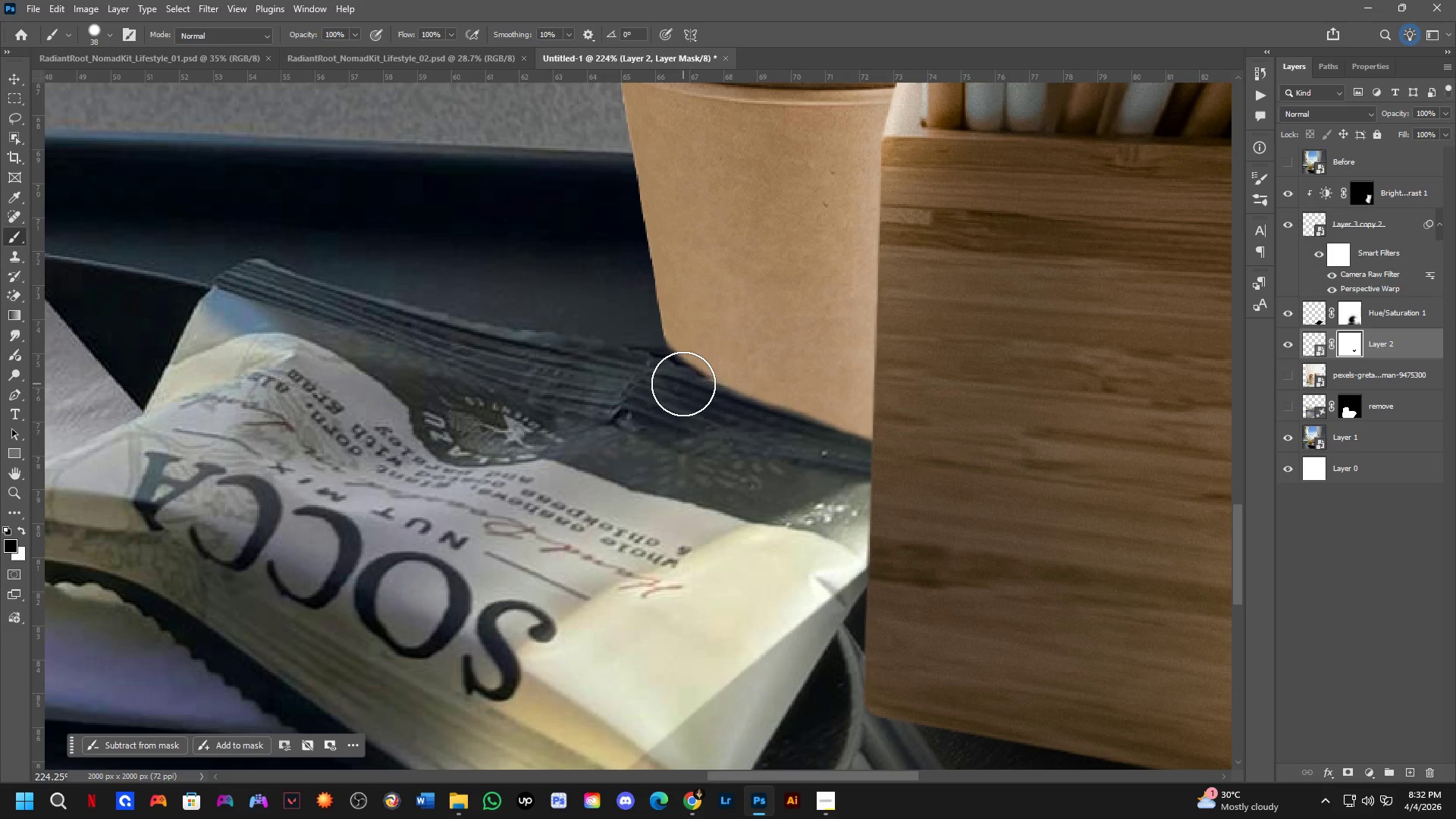 
left_click_drag(start_coordinate=[689, 385], to_coordinate=[869, 456])
 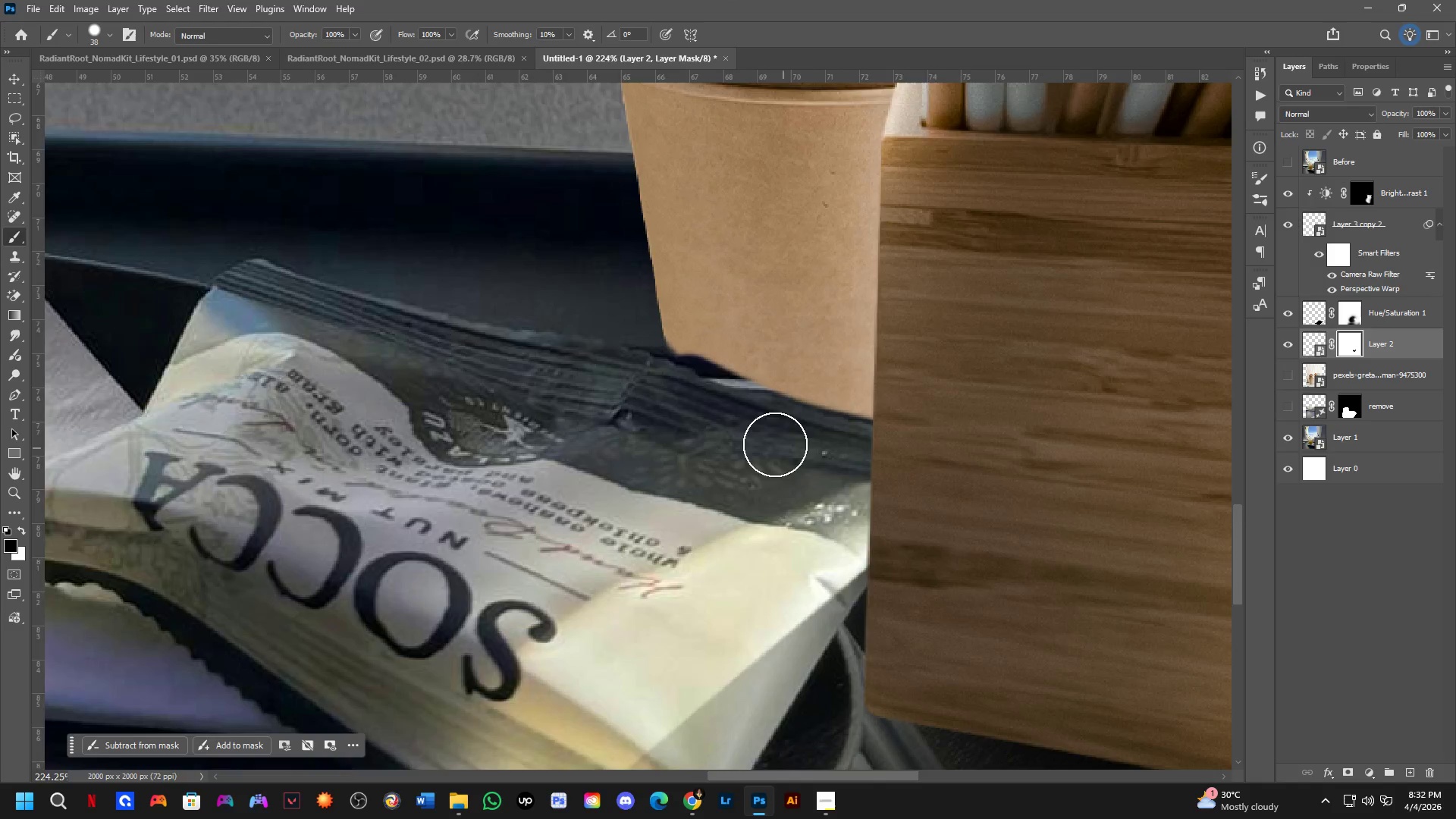 
scroll: coordinate [741, 425], scroll_direction: up, amount: 3.0
 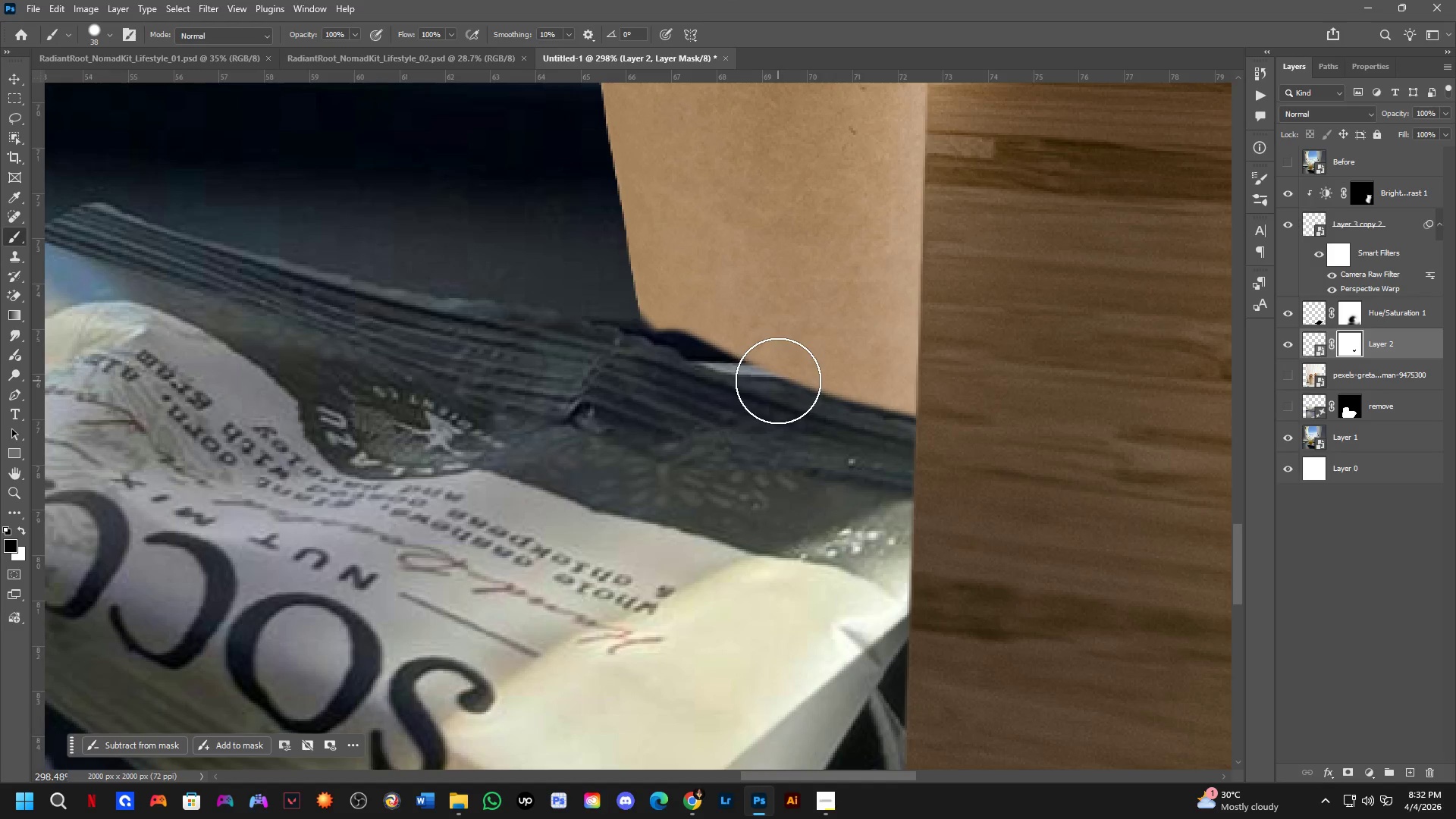 
left_click_drag(start_coordinate=[811, 316], to_coordinate=[771, 178])
 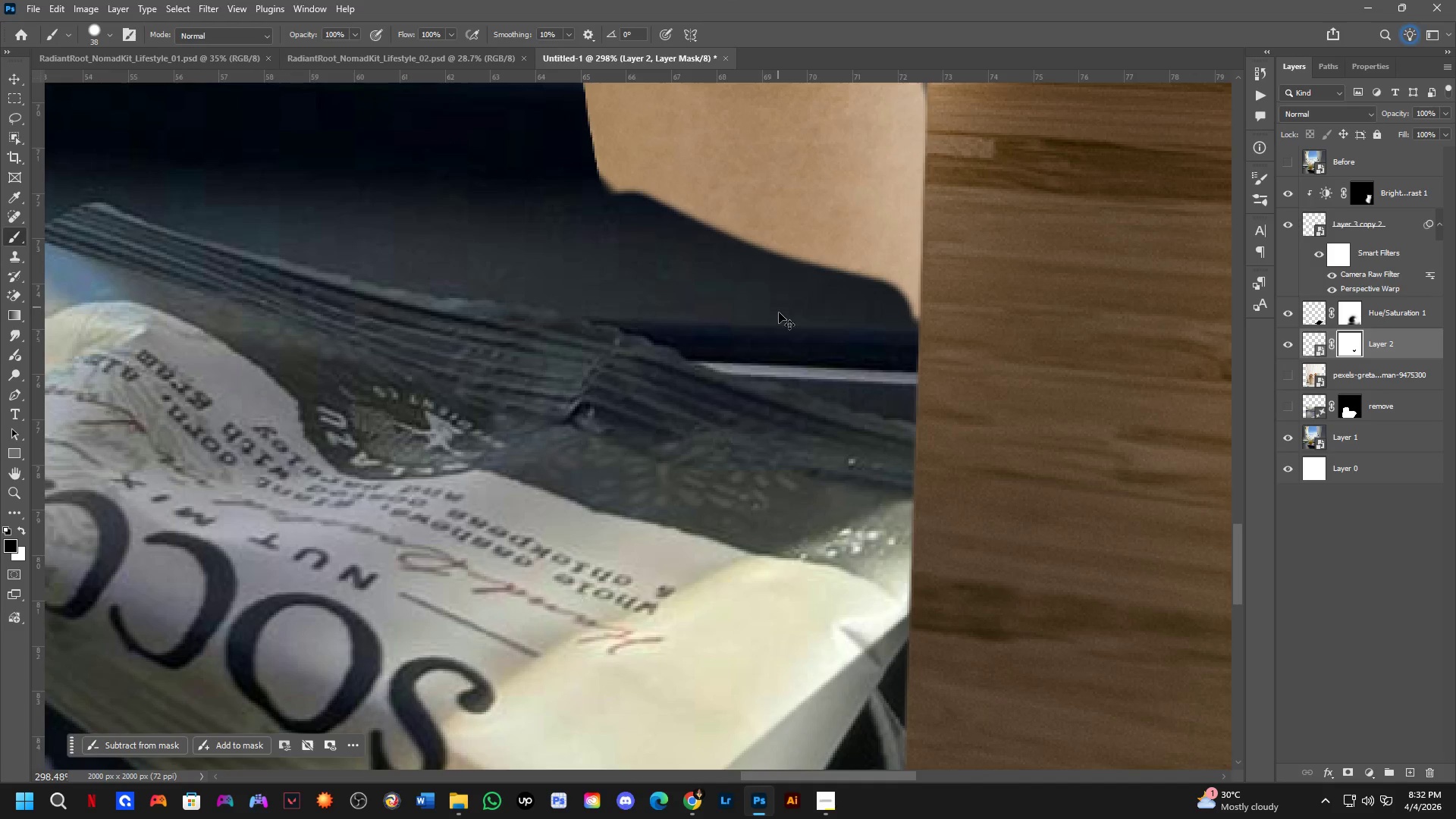 
key(Control+Z)
 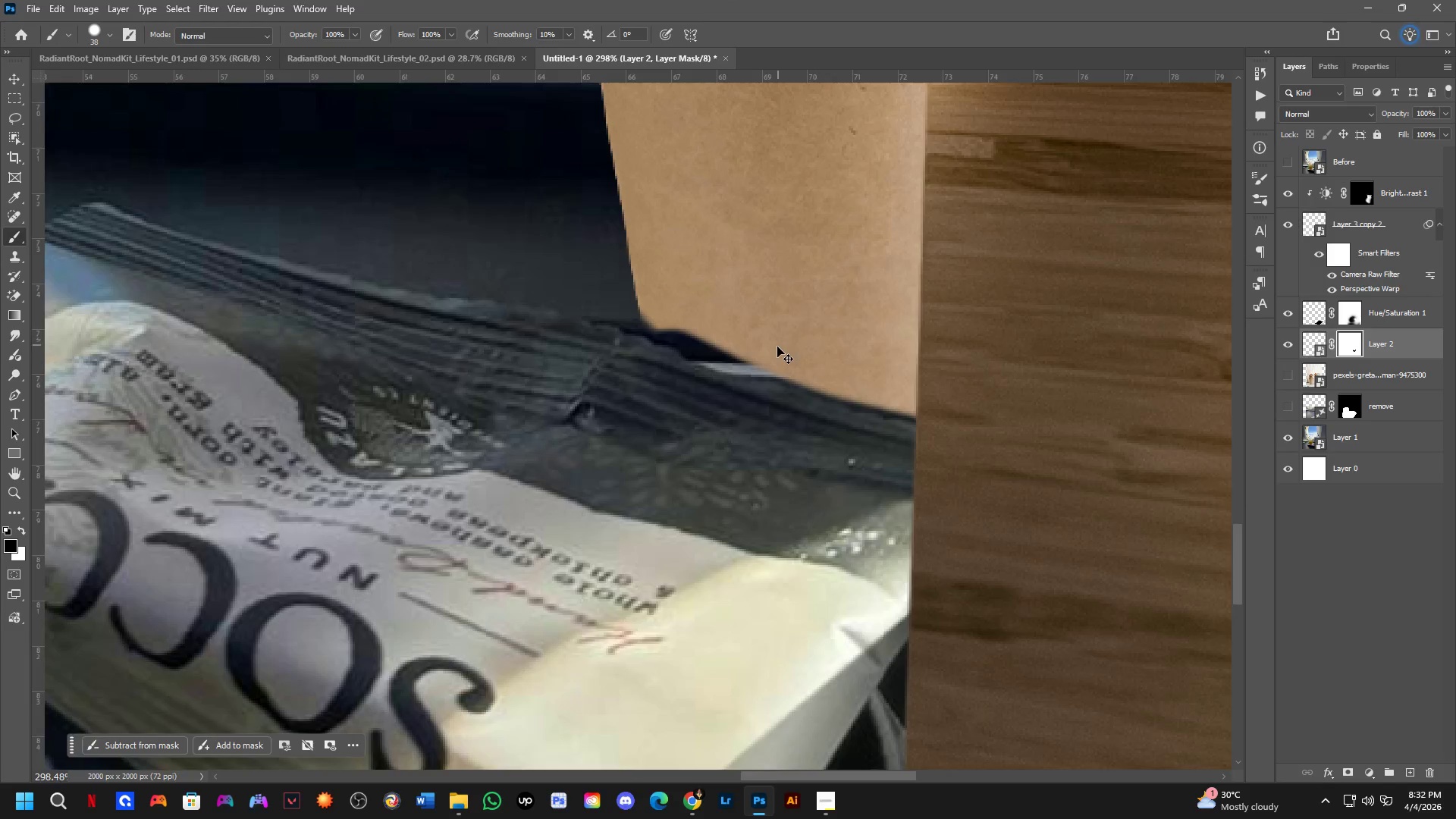 
hold_key(key=AltLeft, duration=0.48)
 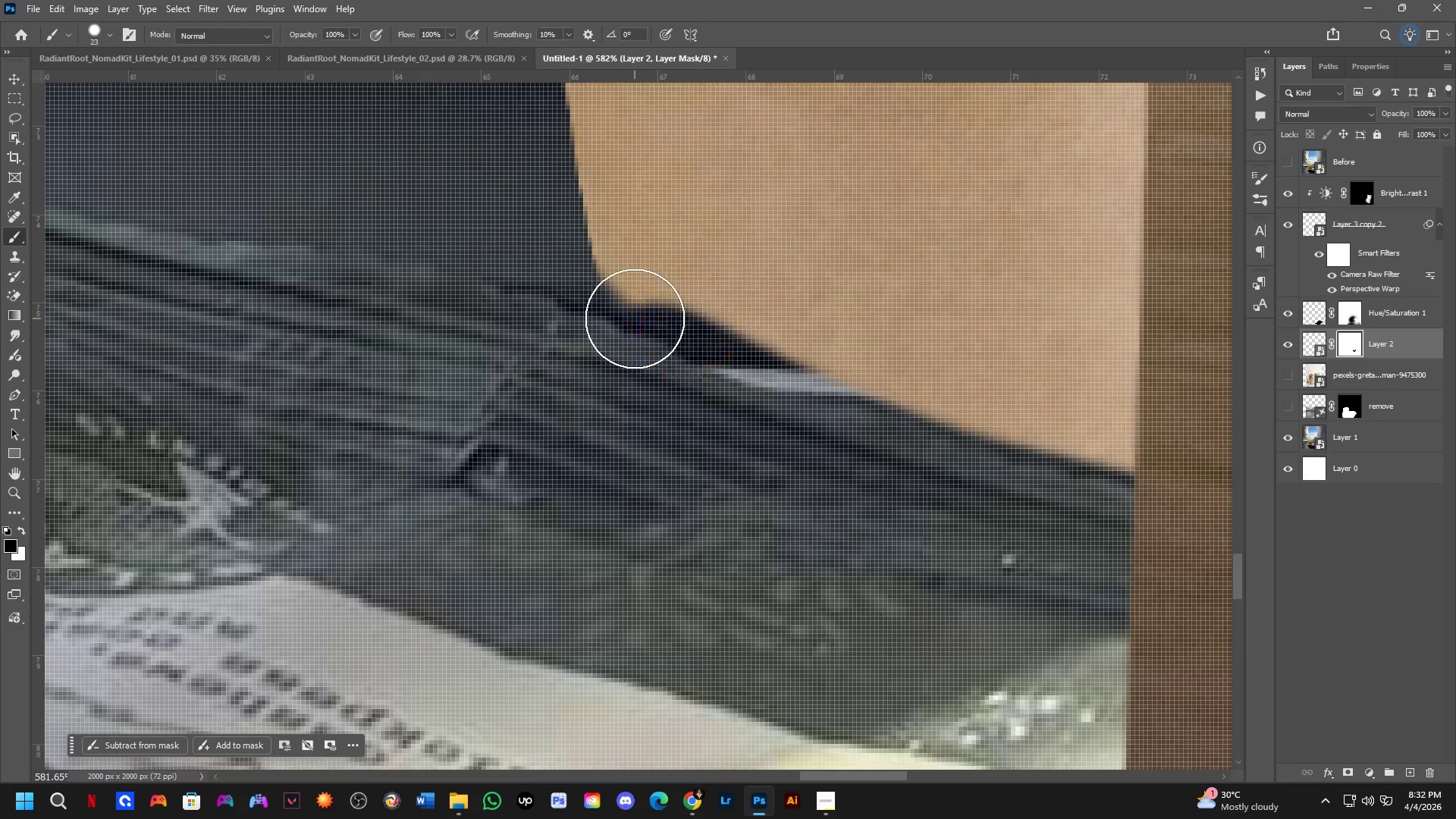 
scroll: coordinate [701, 342], scroll_direction: up, amount: 7.0
 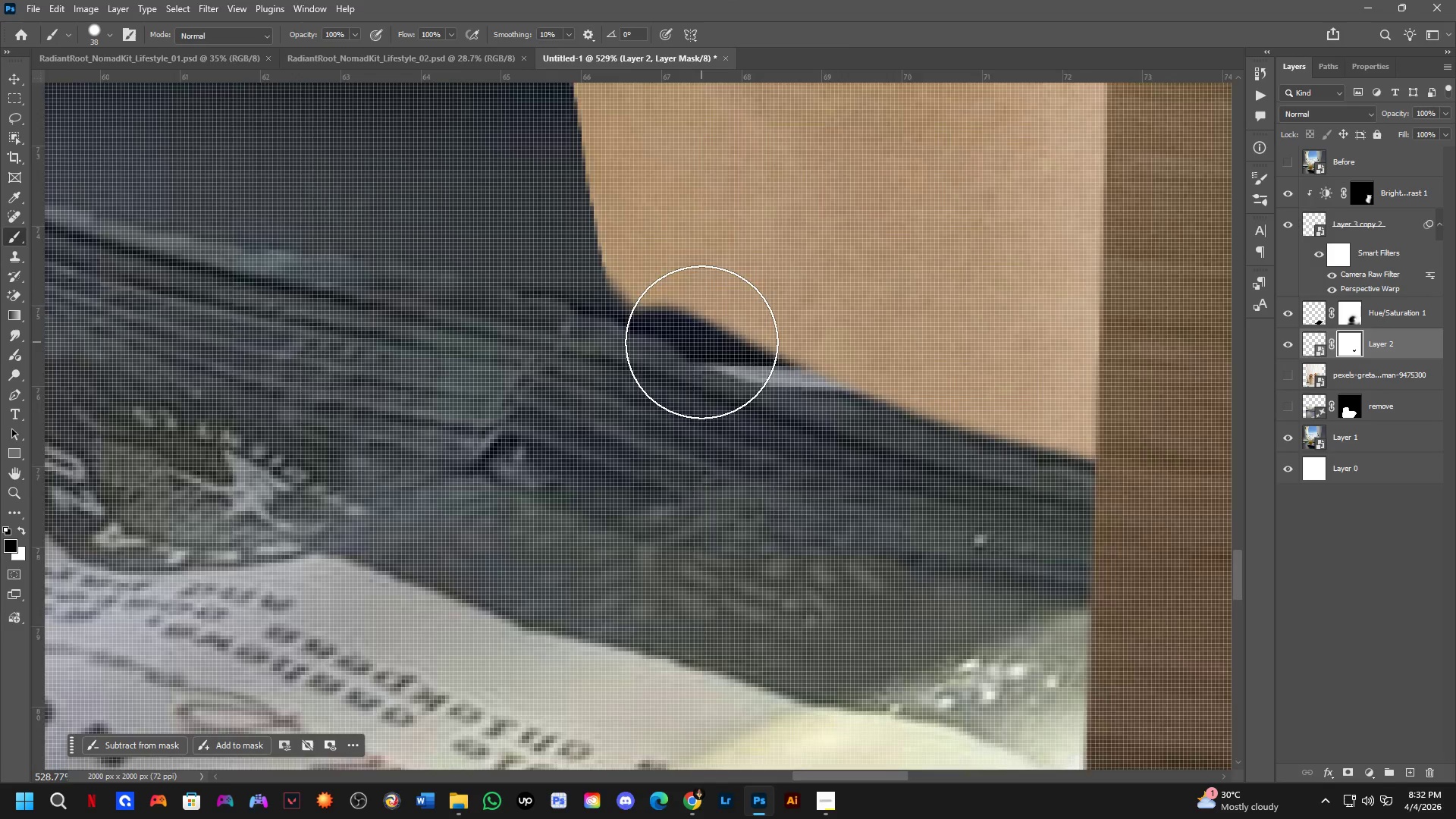 
hold_key(key=AltLeft, duration=0.36)
 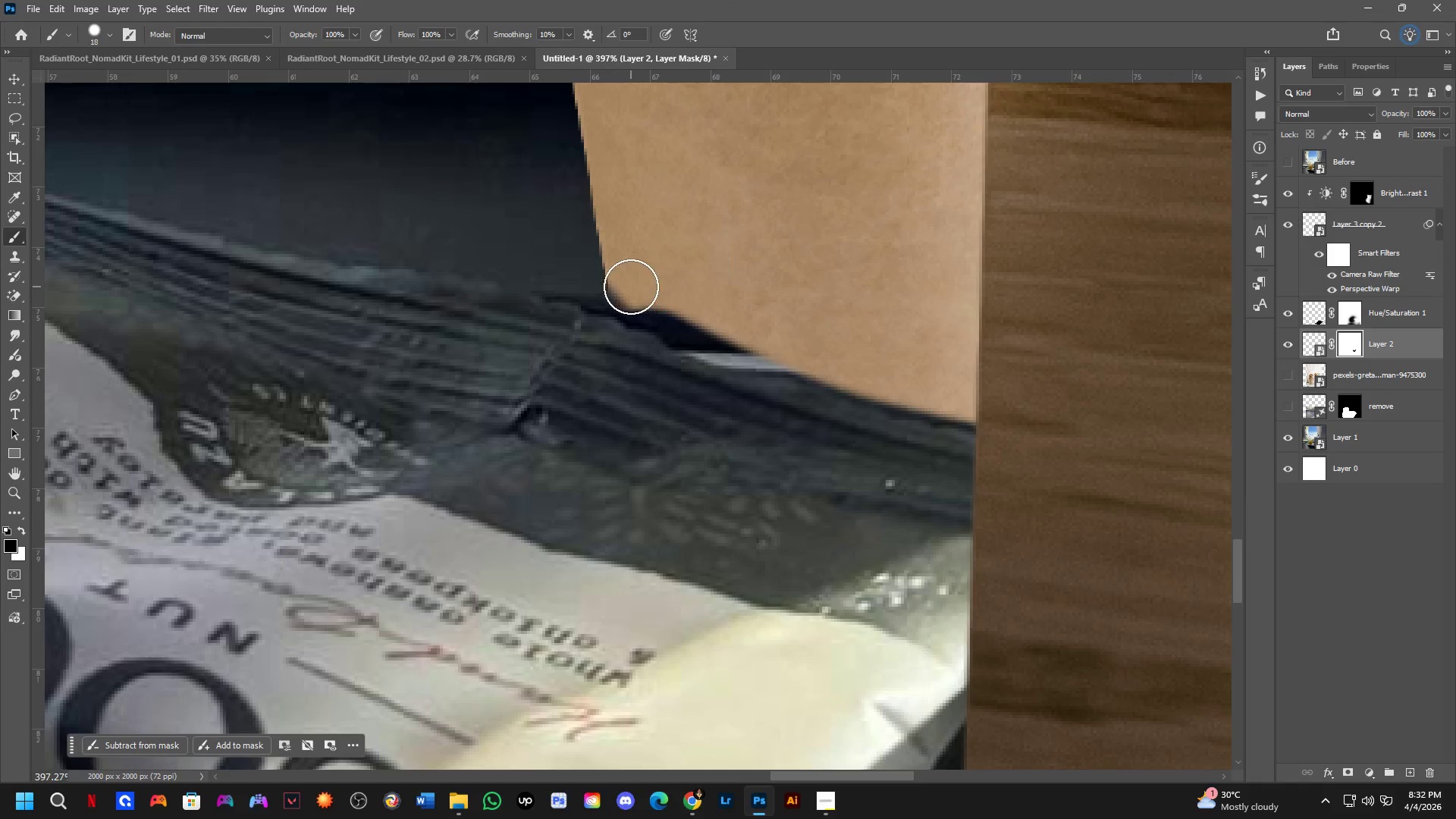 
scroll: coordinate [635, 318], scroll_direction: down, amount: 4.0
 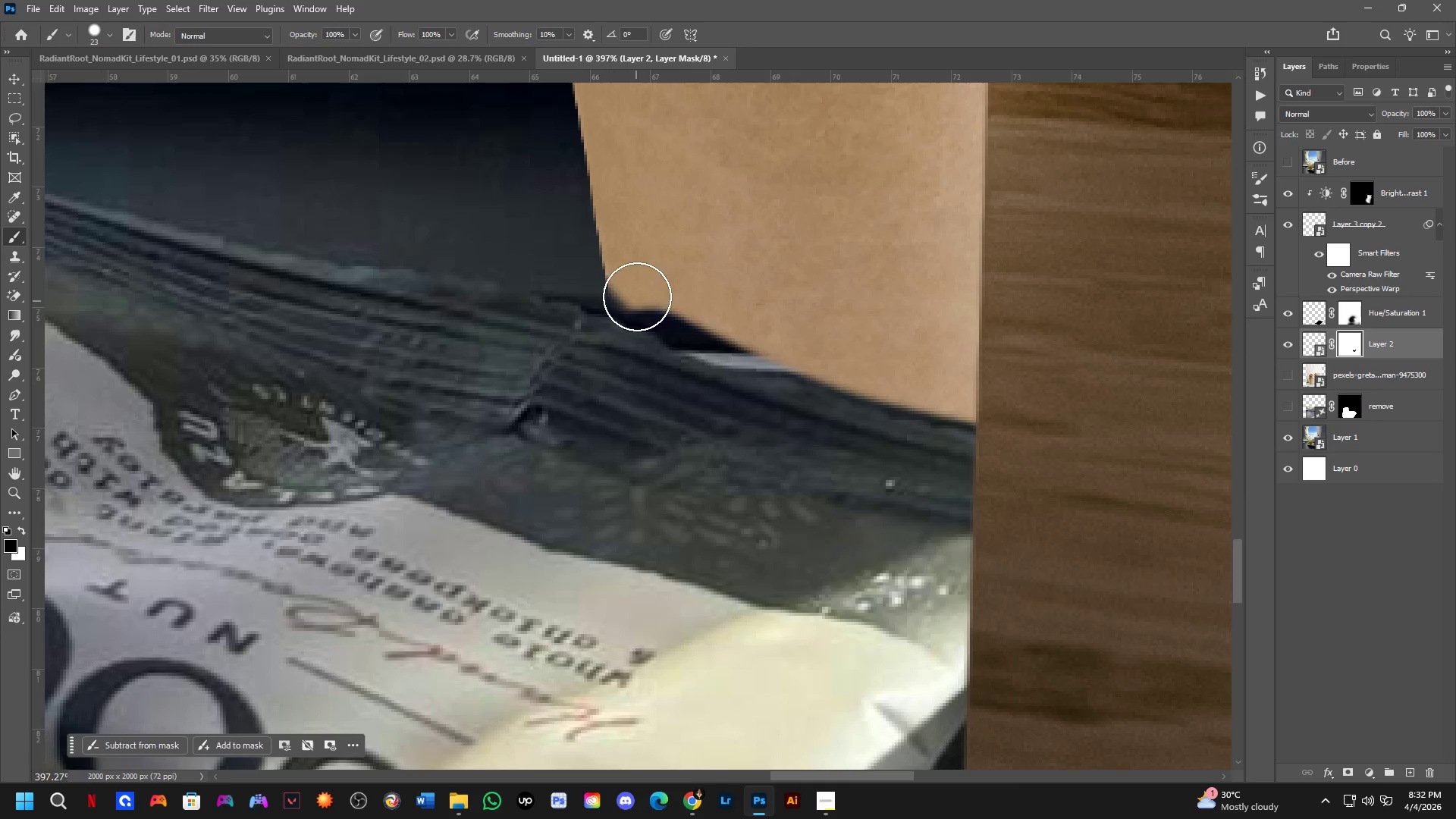 
left_click_drag(start_coordinate=[630, 287], to_coordinate=[630, 301])
 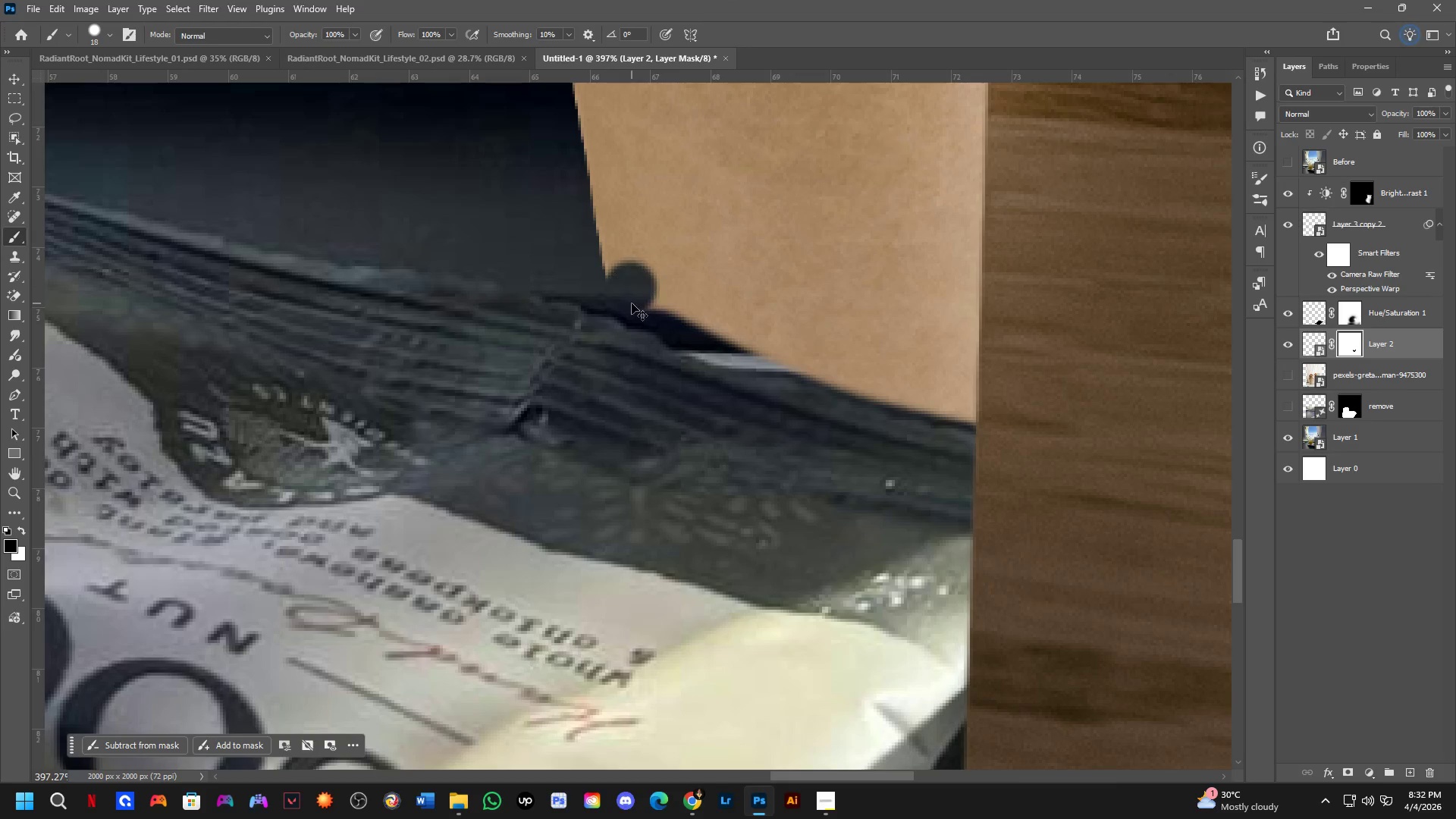 
key(Control+ControlLeft)
 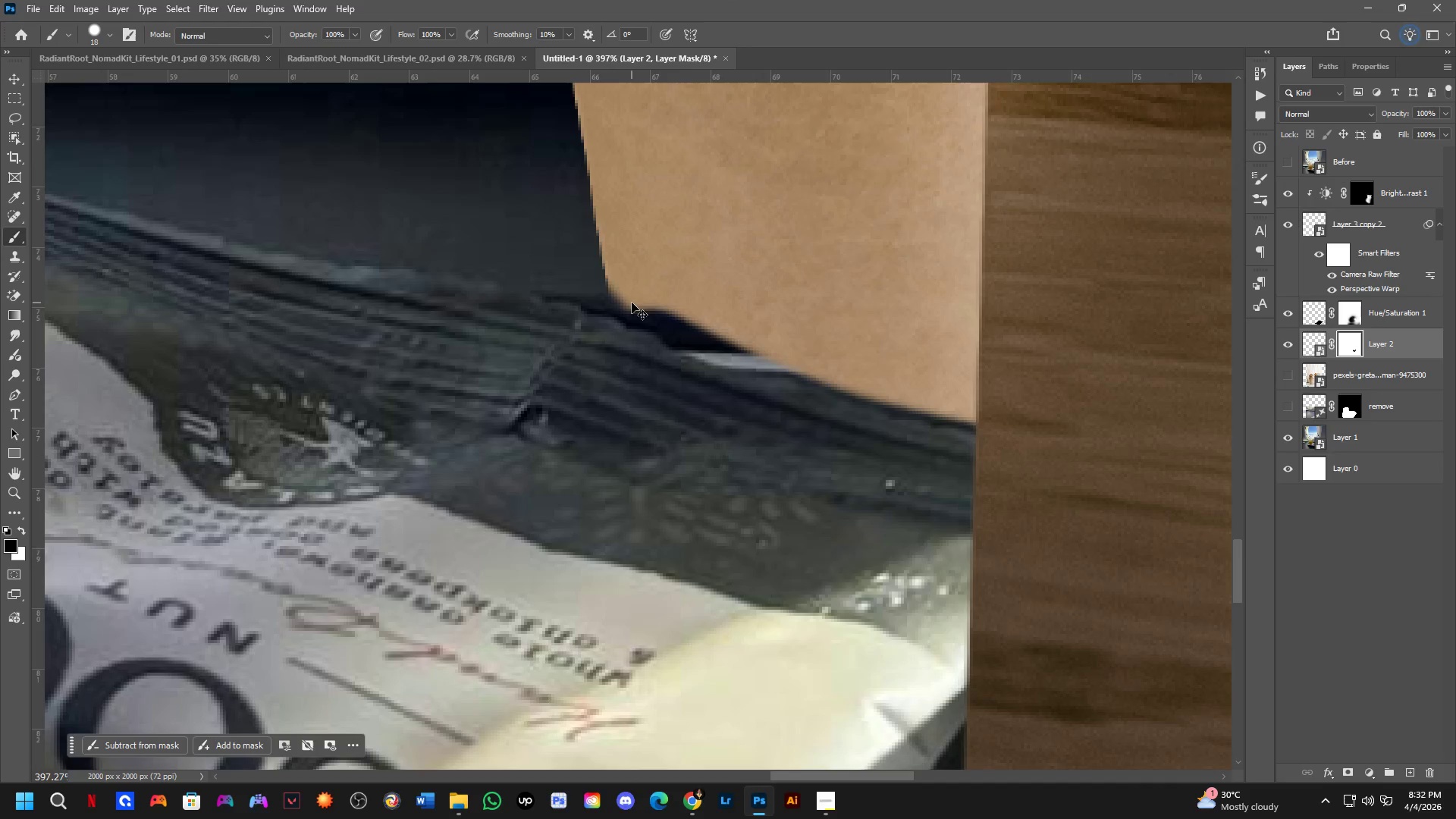 
key(Control+Z)
 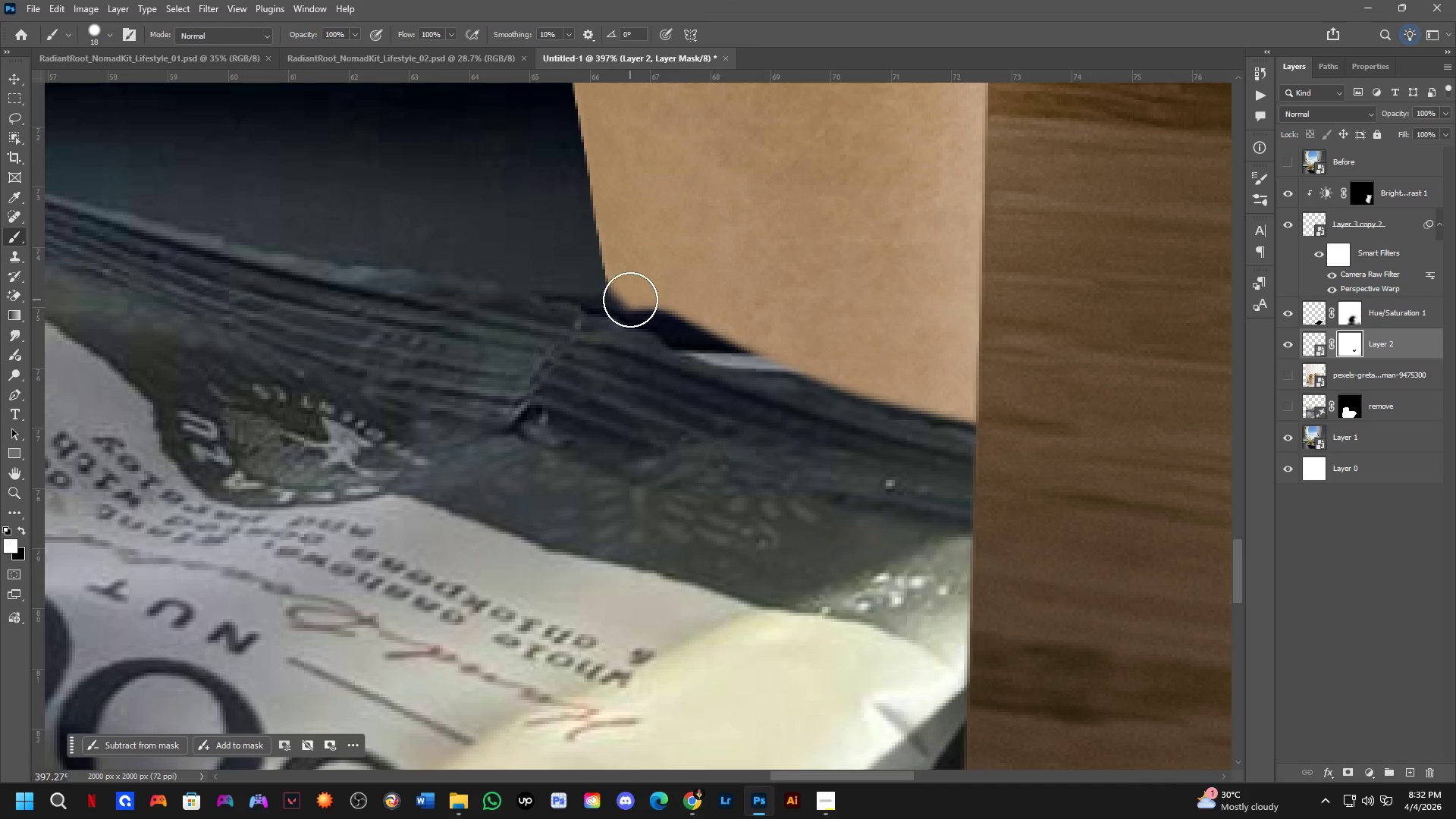 
key(X)
 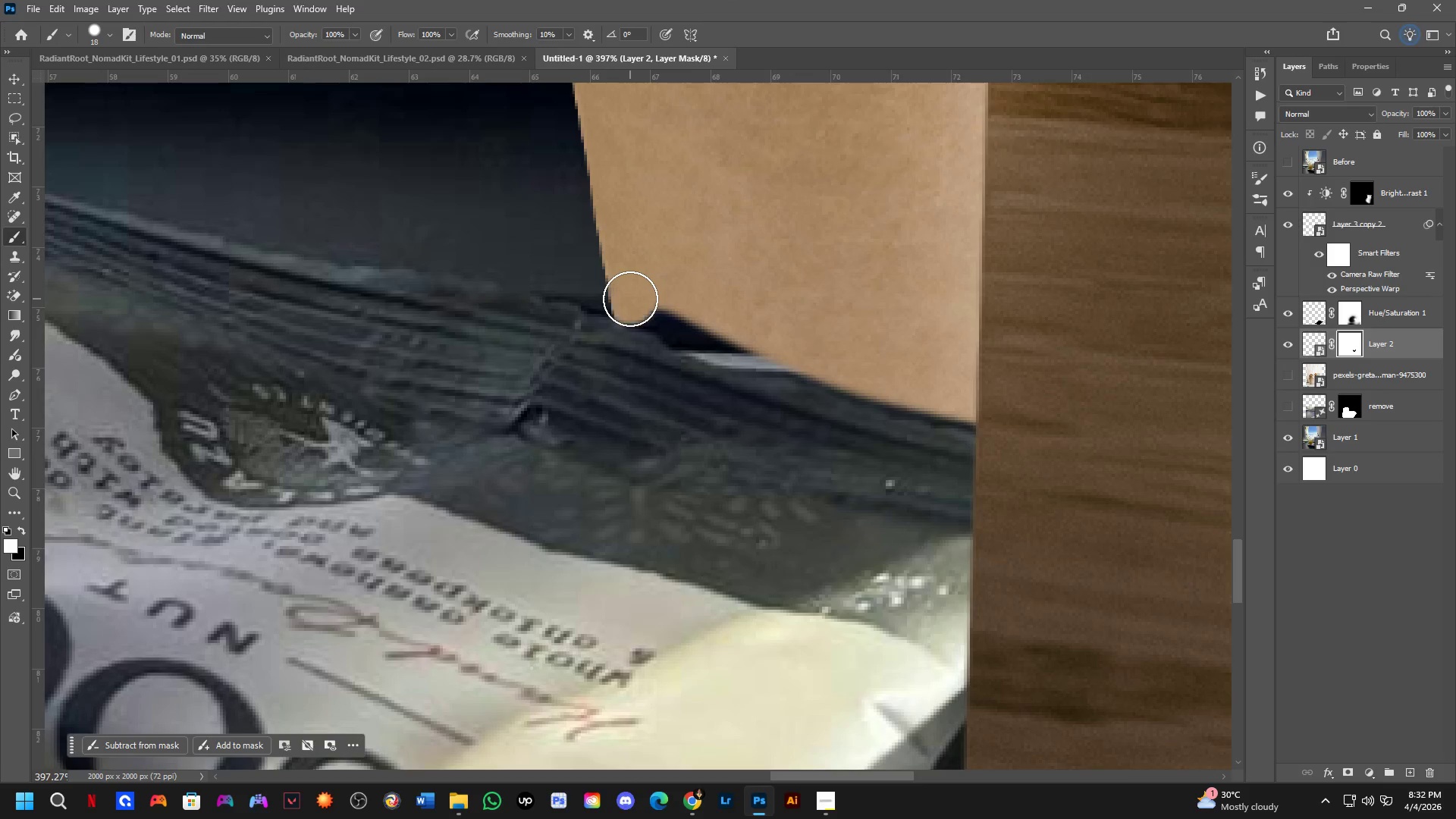 
left_click([630, 299])
 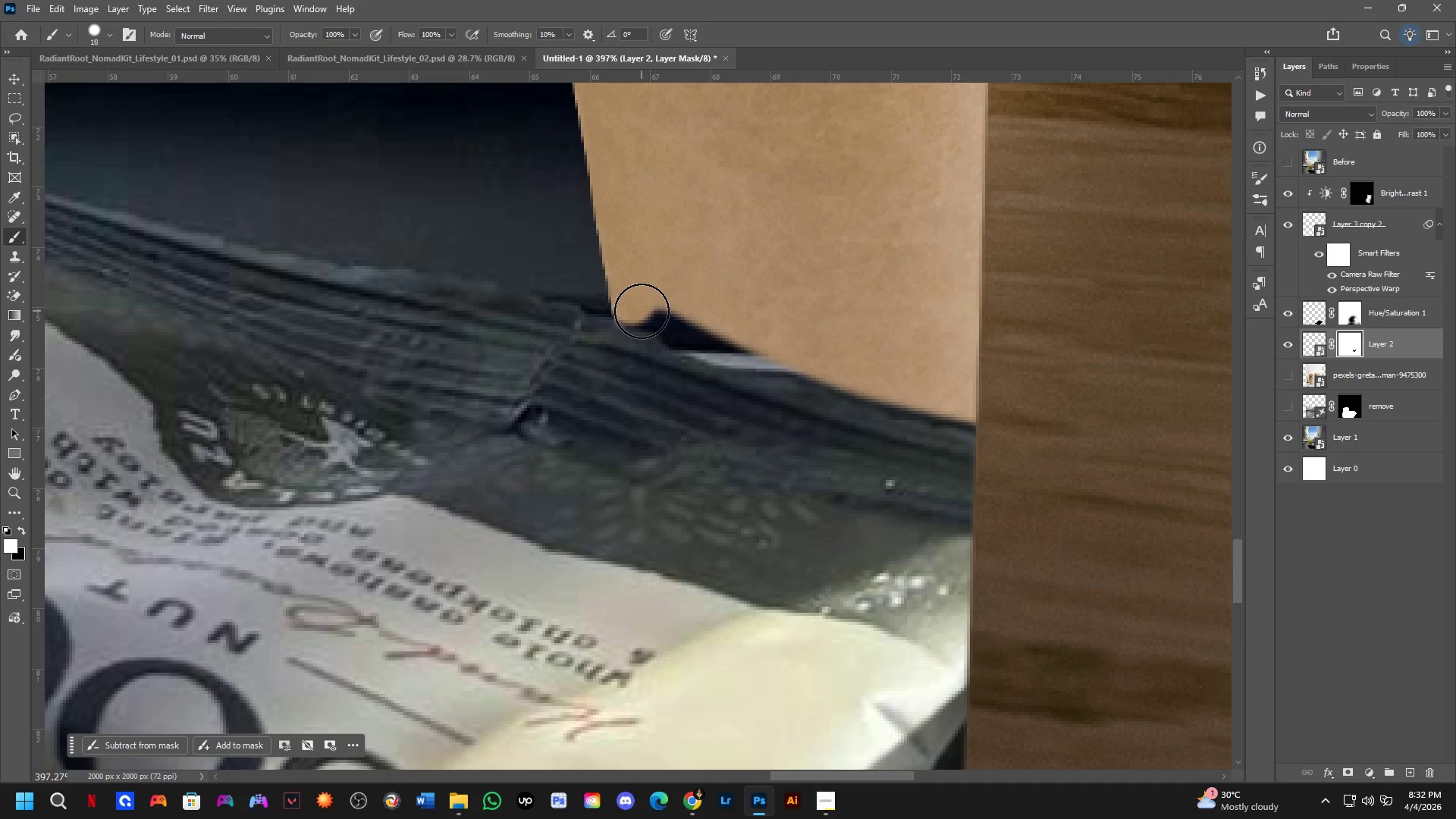 
key(Alt+AltLeft)
 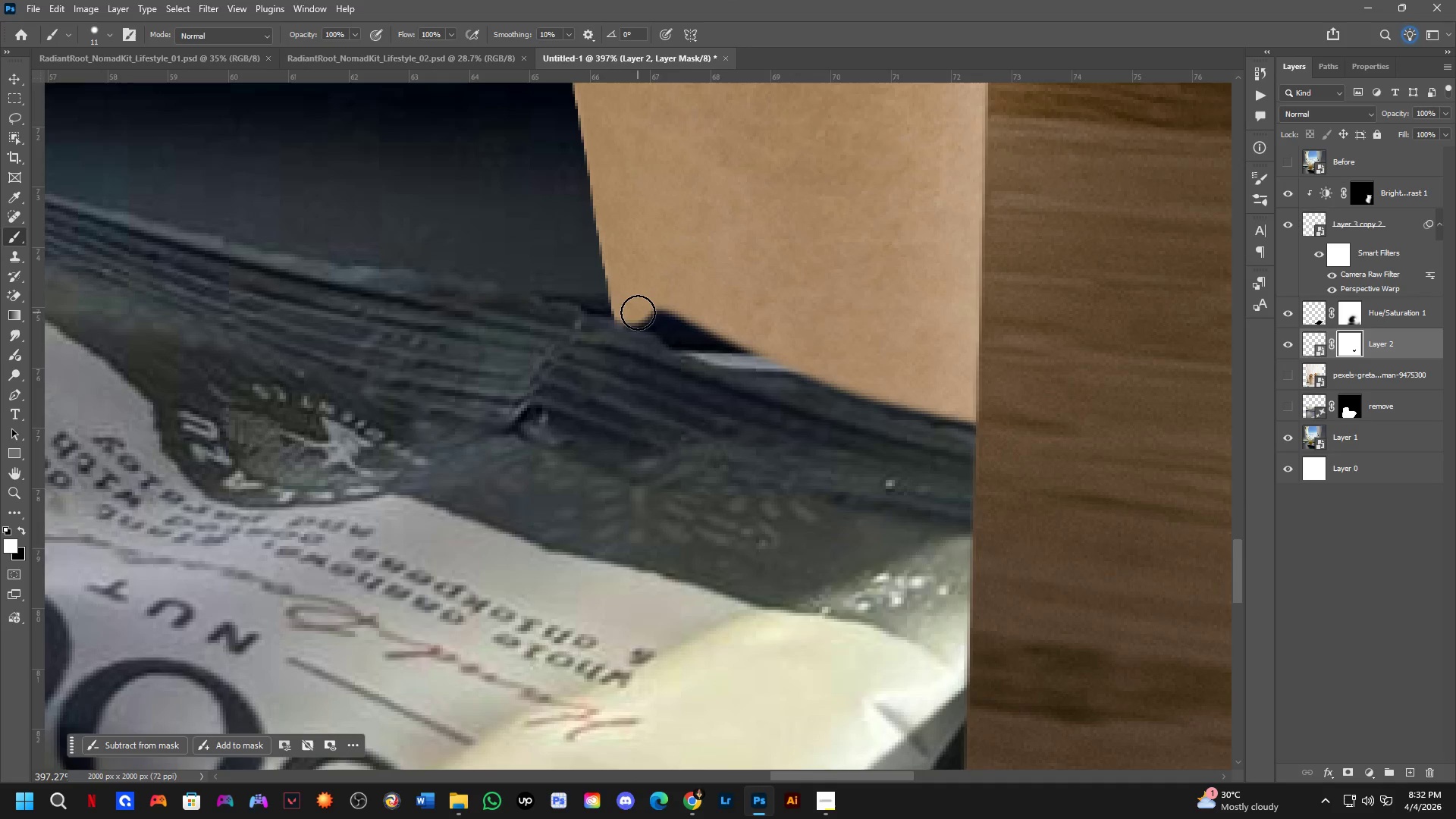 
left_click_drag(start_coordinate=[638, 316], to_coordinate=[774, 362])
 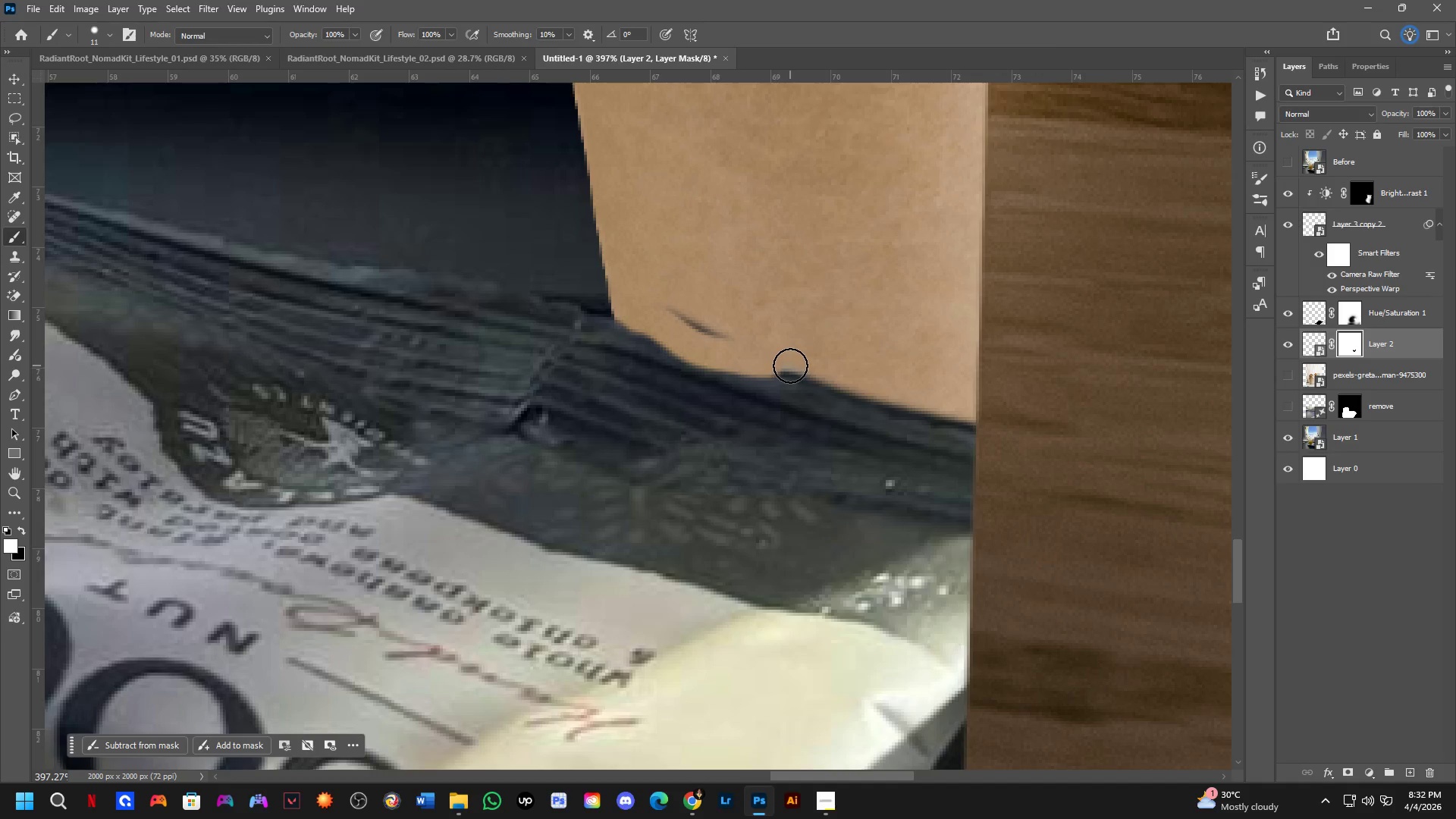 
left_click([790, 366])
 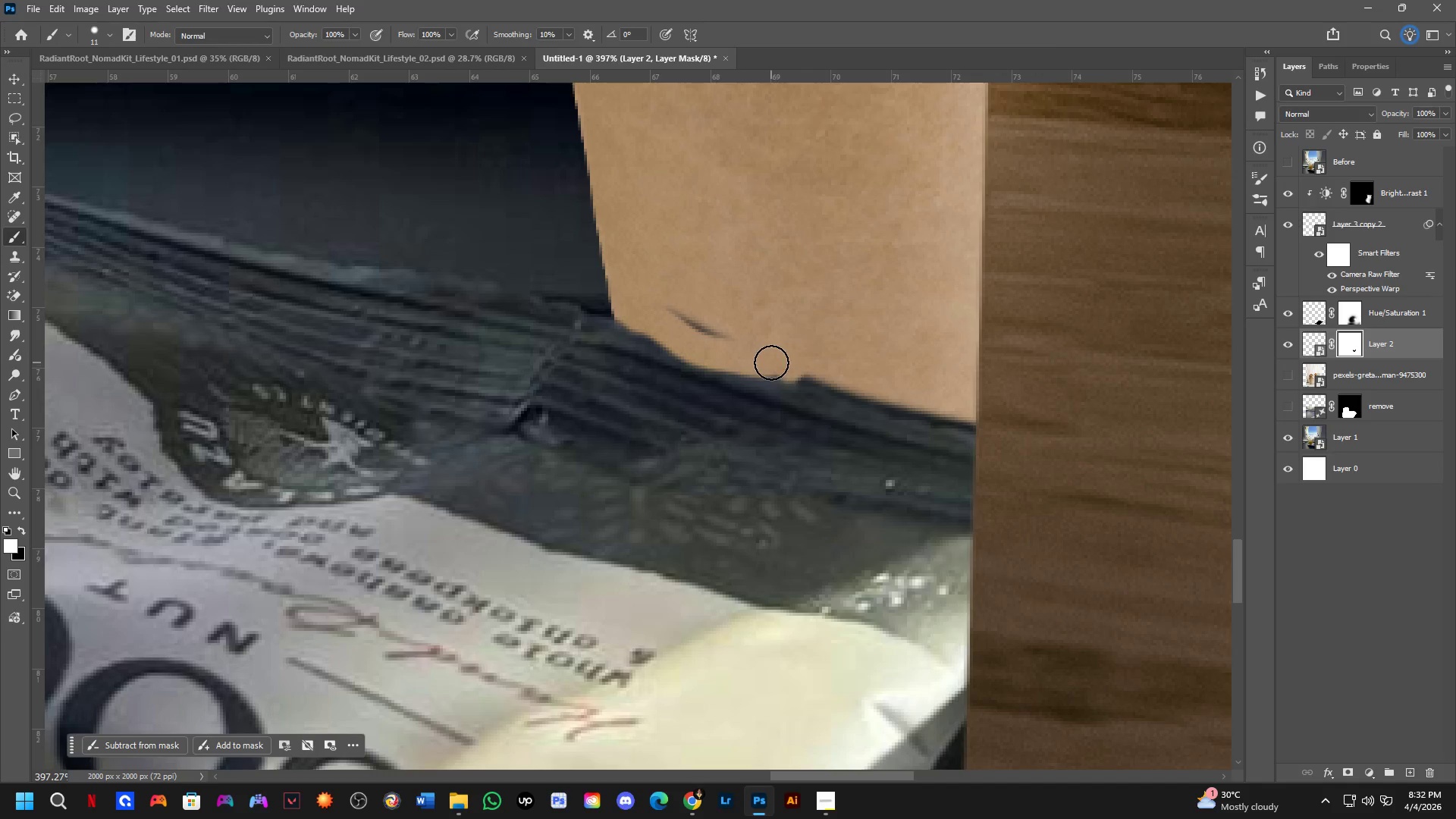 
left_click_drag(start_coordinate=[771, 362], to_coordinate=[755, 359])
 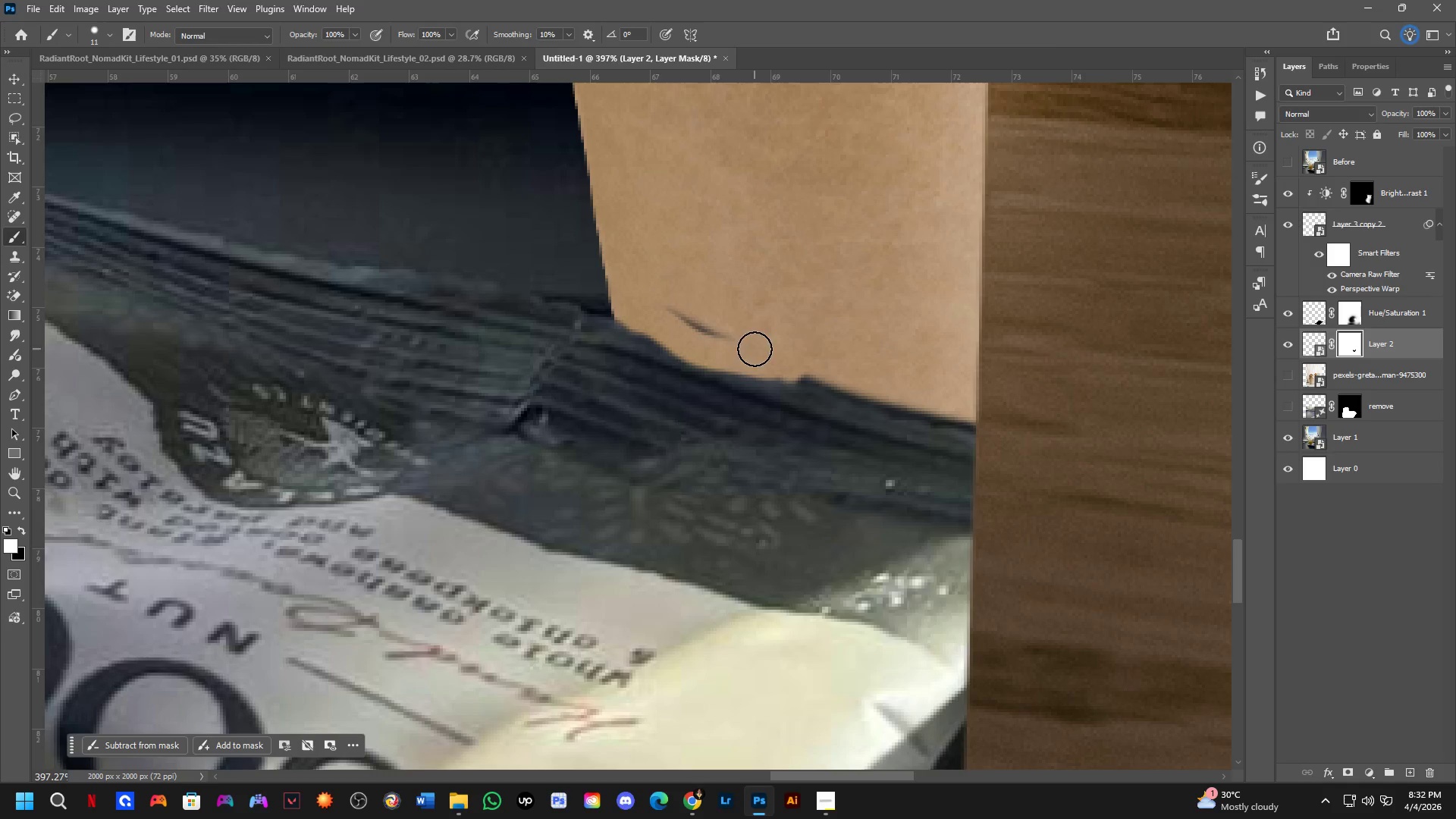 
left_click_drag(start_coordinate=[752, 345], to_coordinate=[676, 296])
 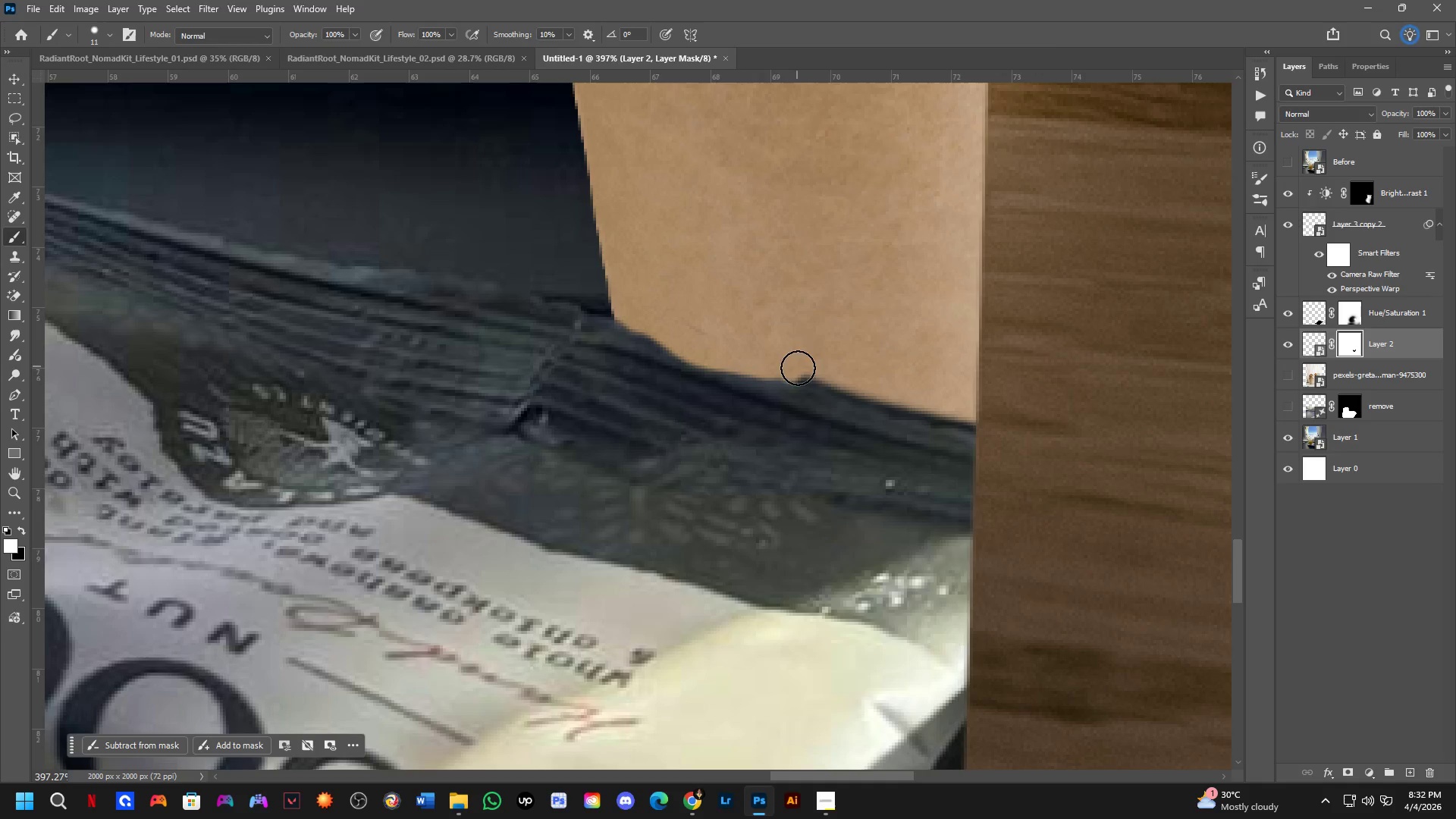 
left_click([800, 372])
 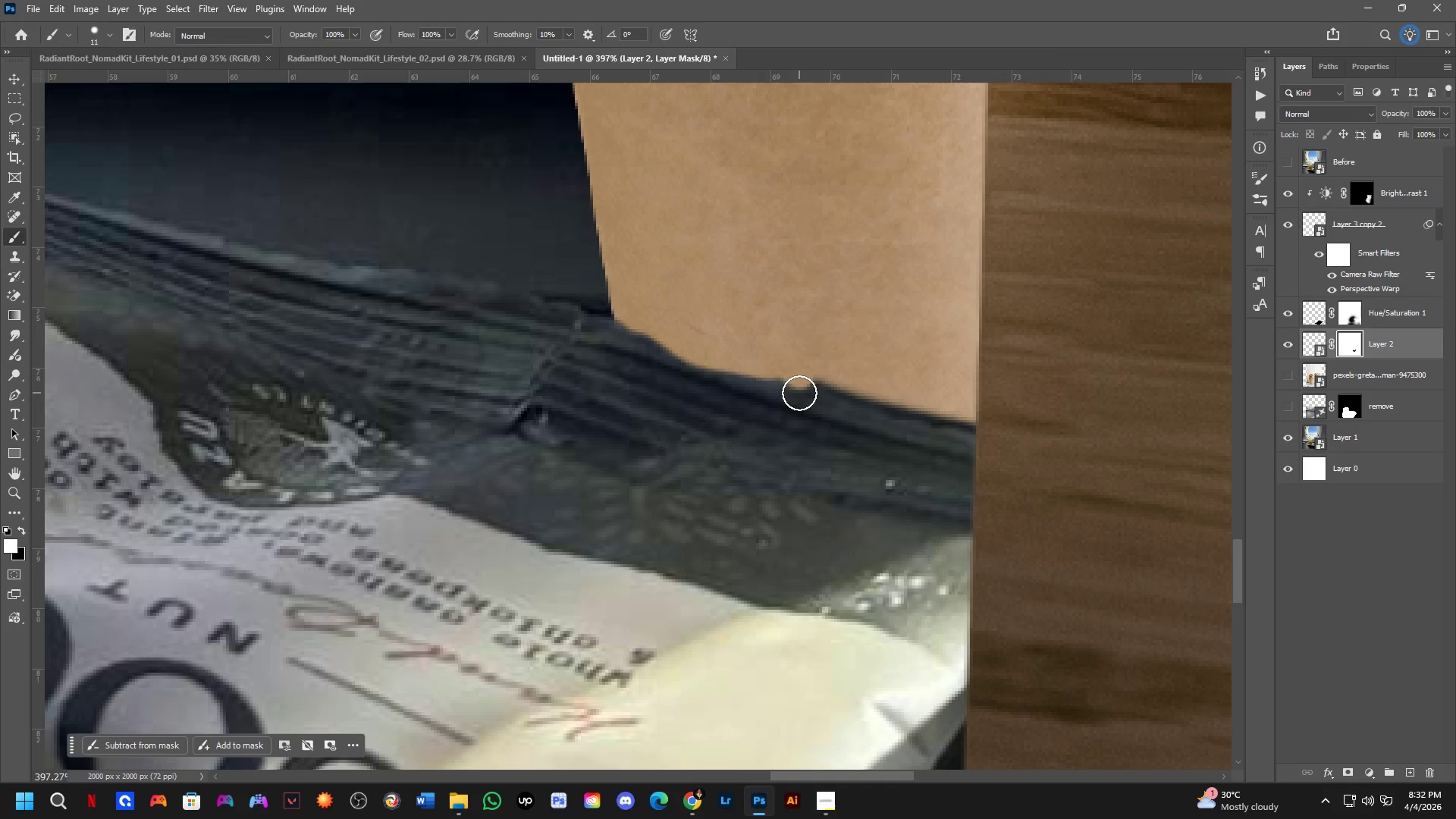 
key(X)
 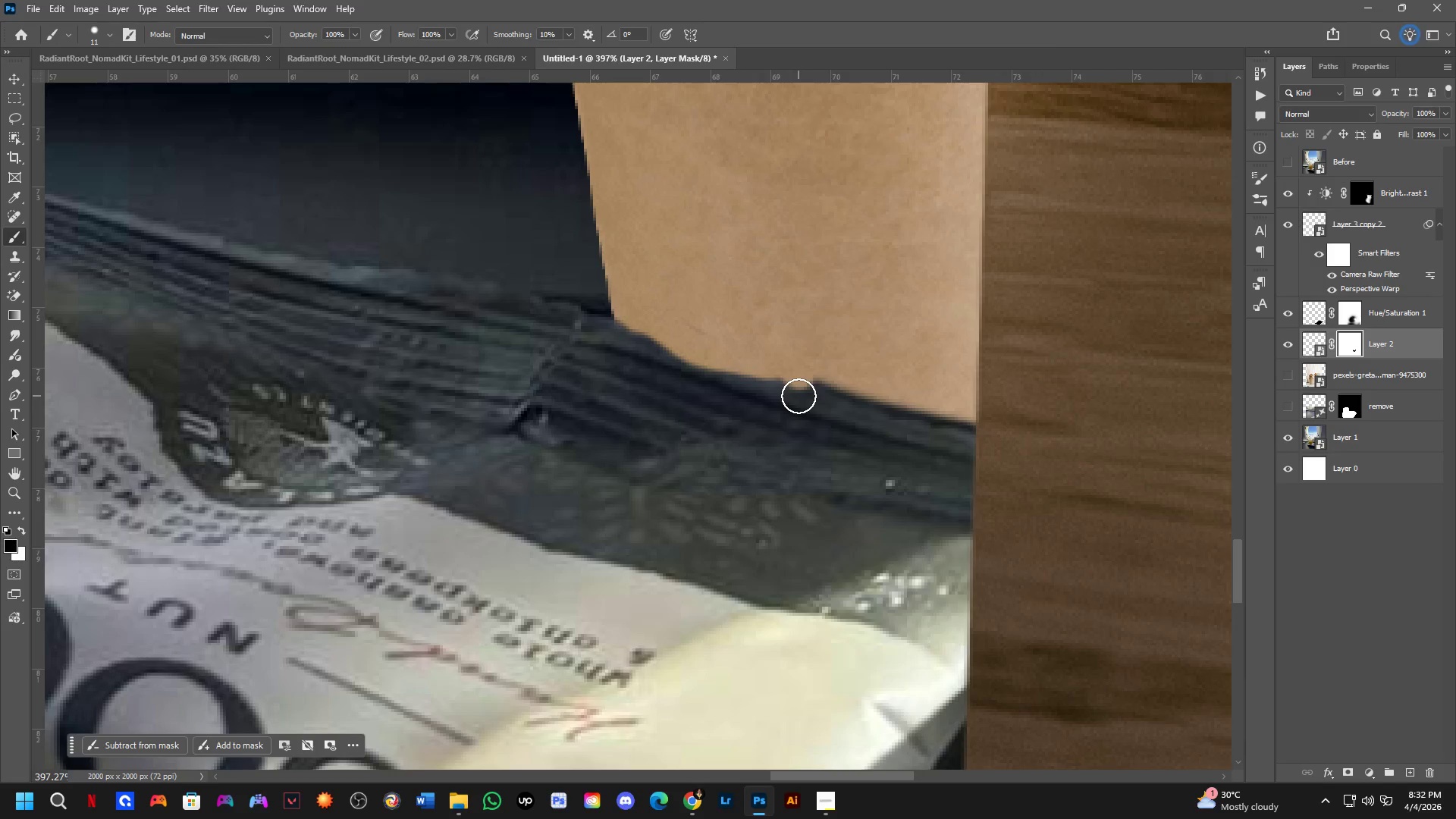 
left_click_drag(start_coordinate=[799, 396], to_coordinate=[783, 394])
 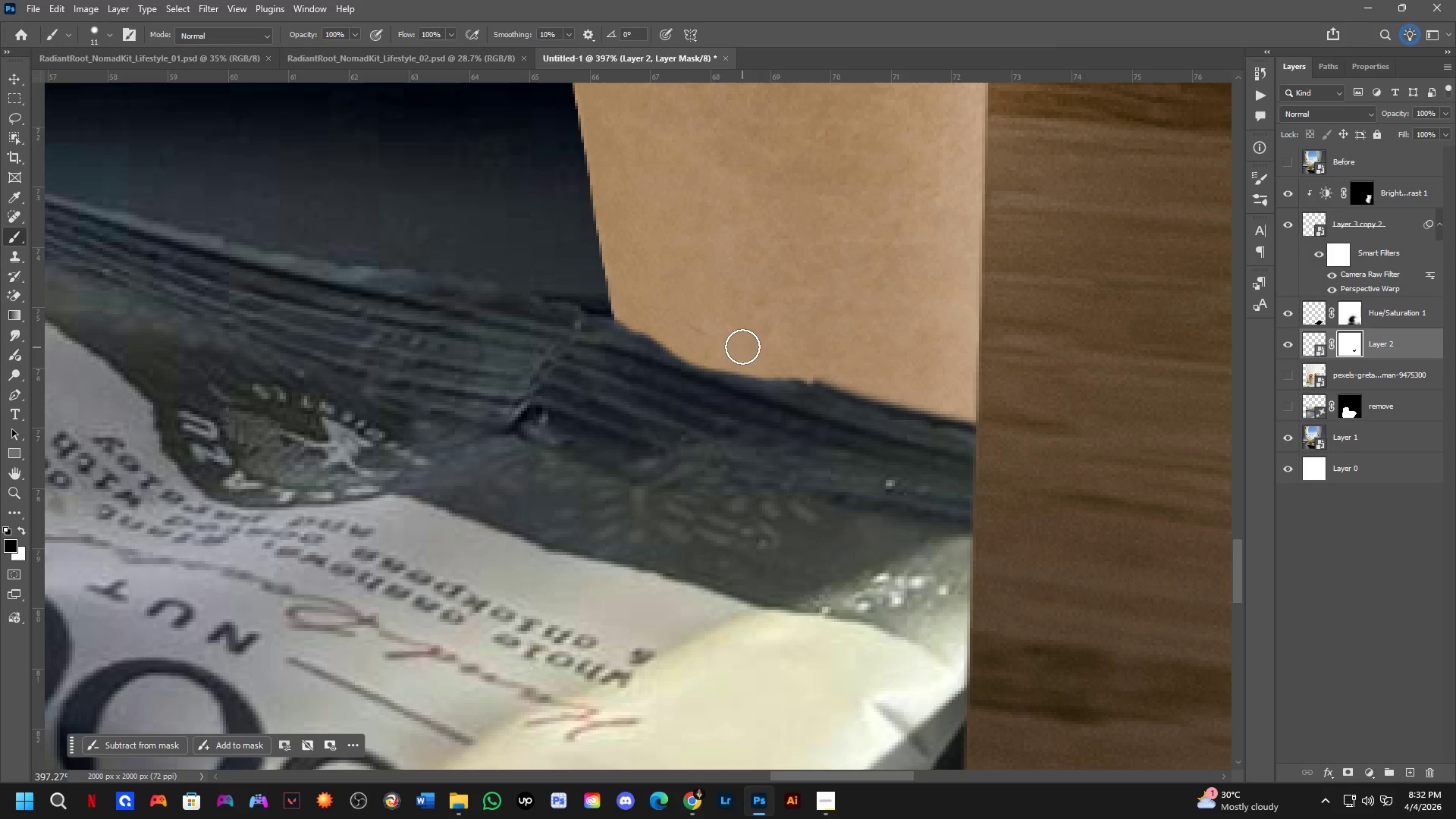 
left_click_drag(start_coordinate=[742, 344], to_coordinate=[699, 328])
 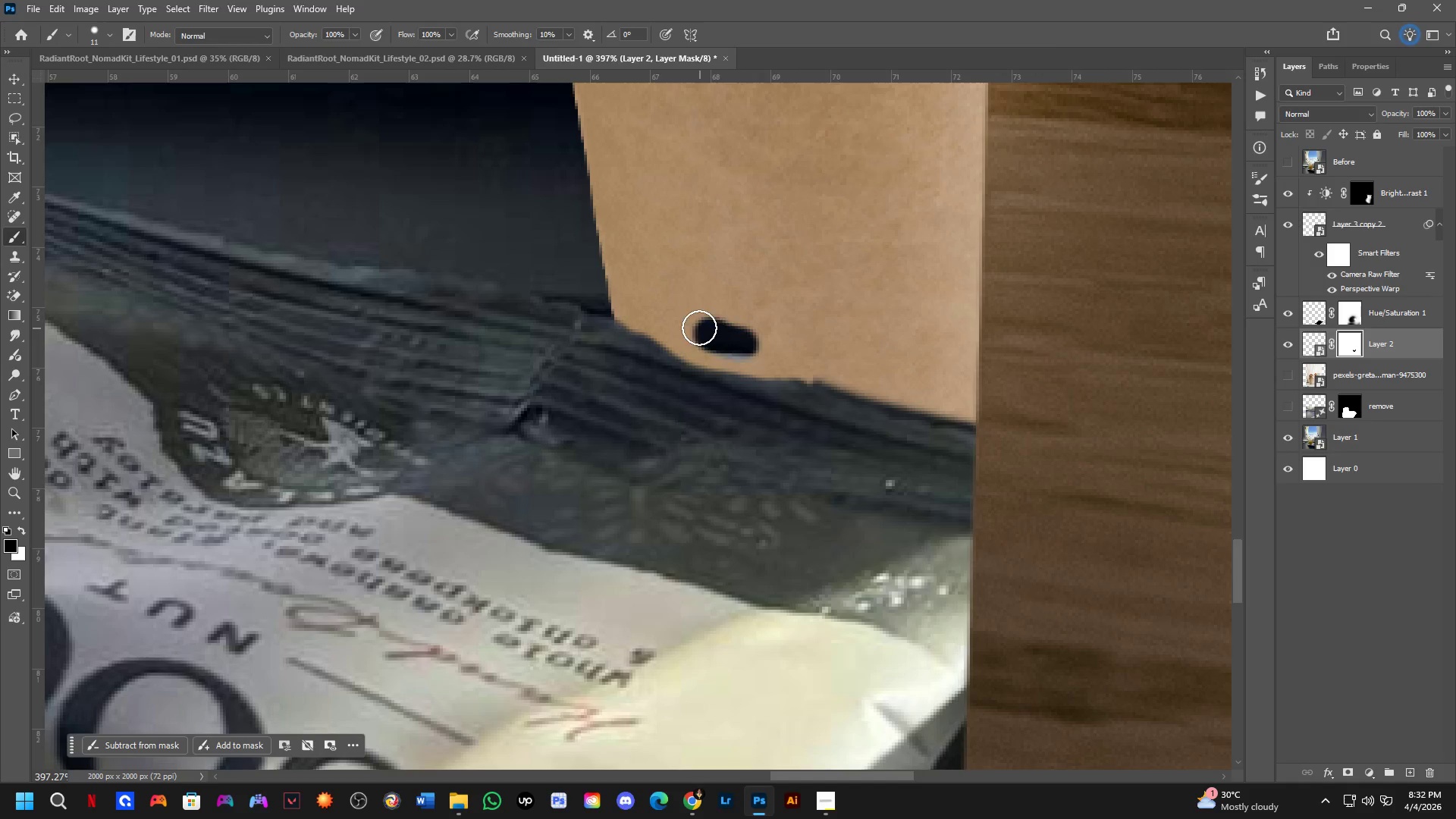 
key(Control+ControlLeft)
 